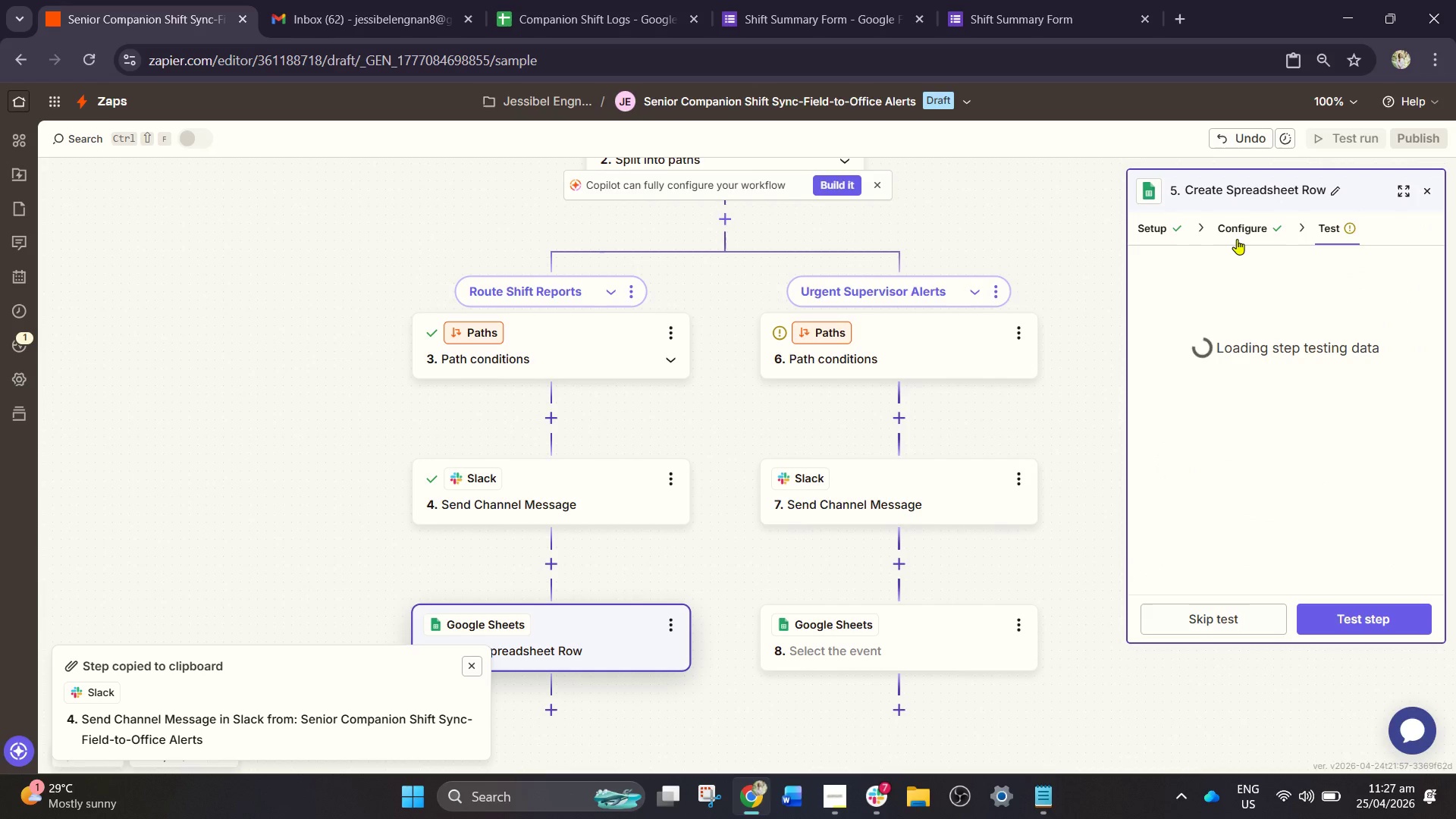 
left_click([1232, 229])
 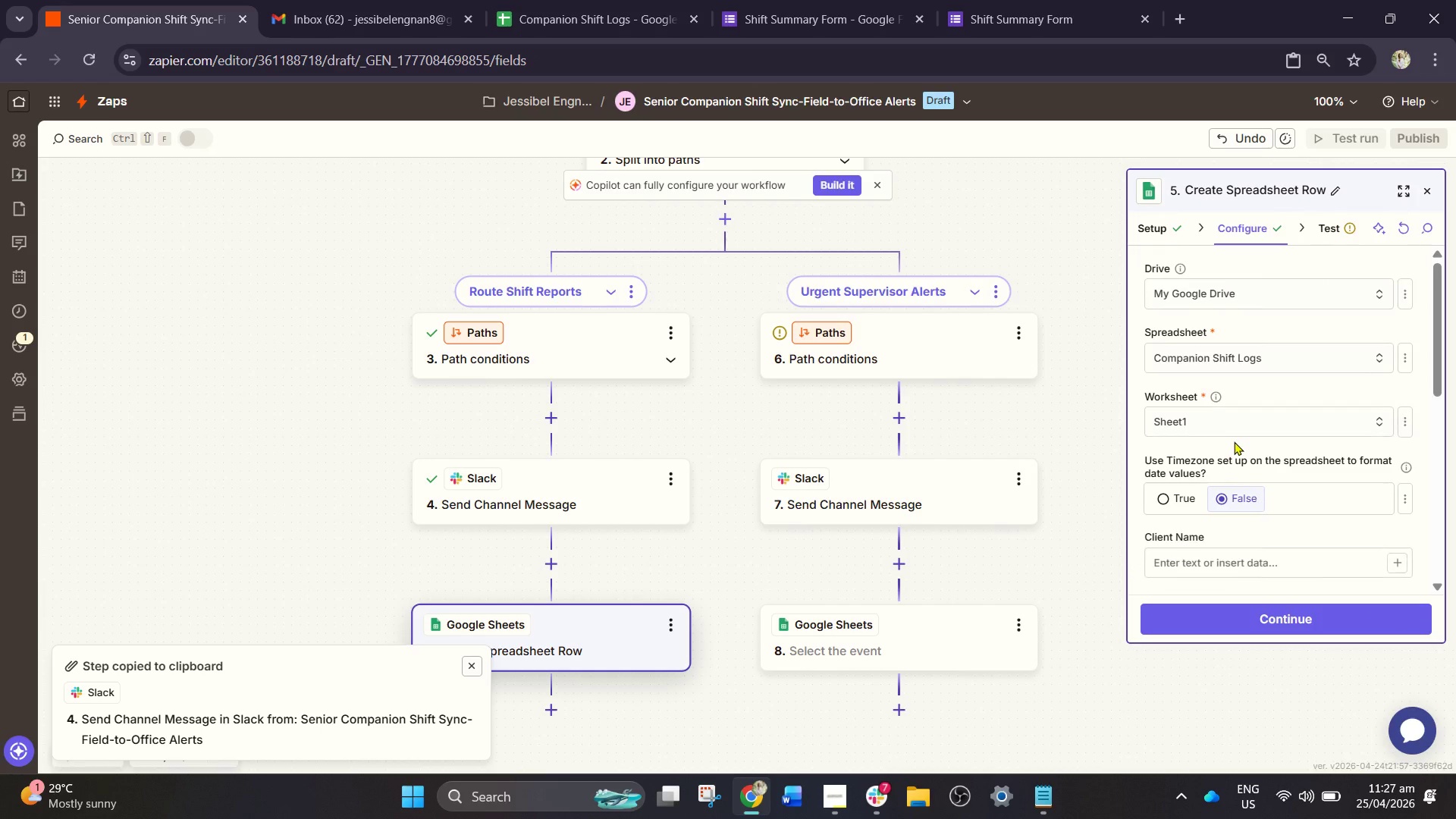 
scroll: coordinate [1233, 444], scroll_direction: down, amount: 2.0
 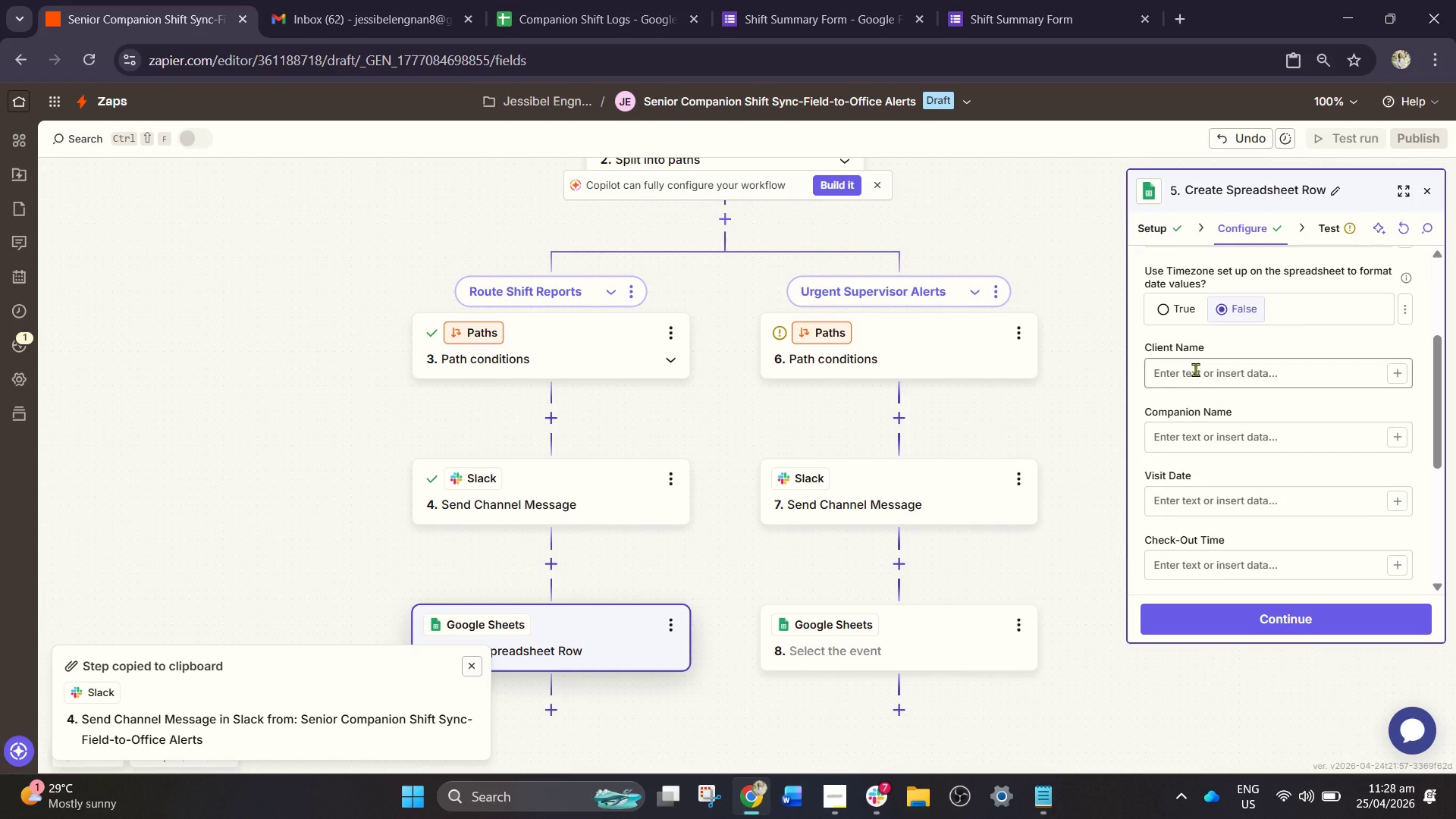 
left_click([1195, 369])
 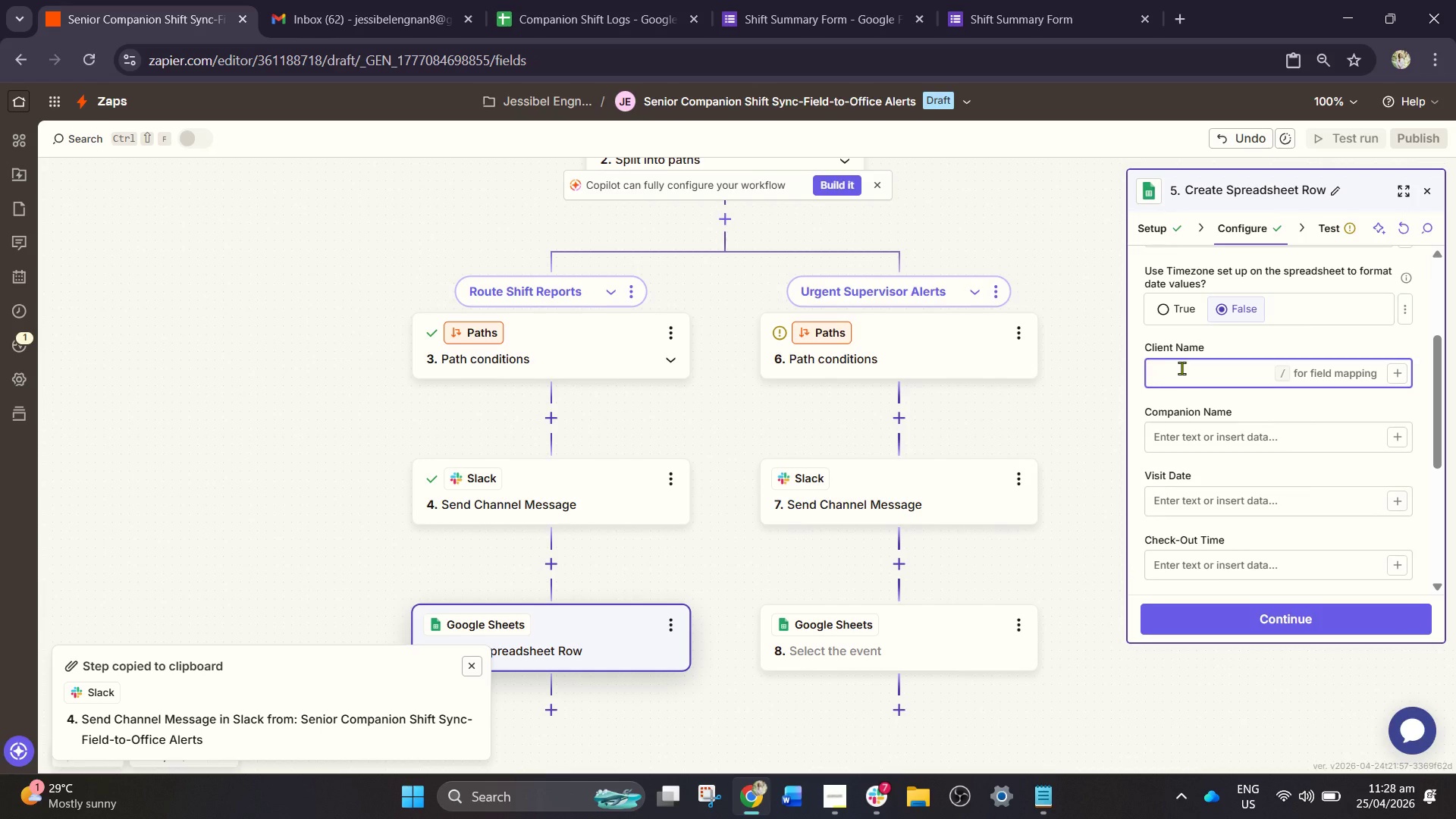 
key(Slash)
 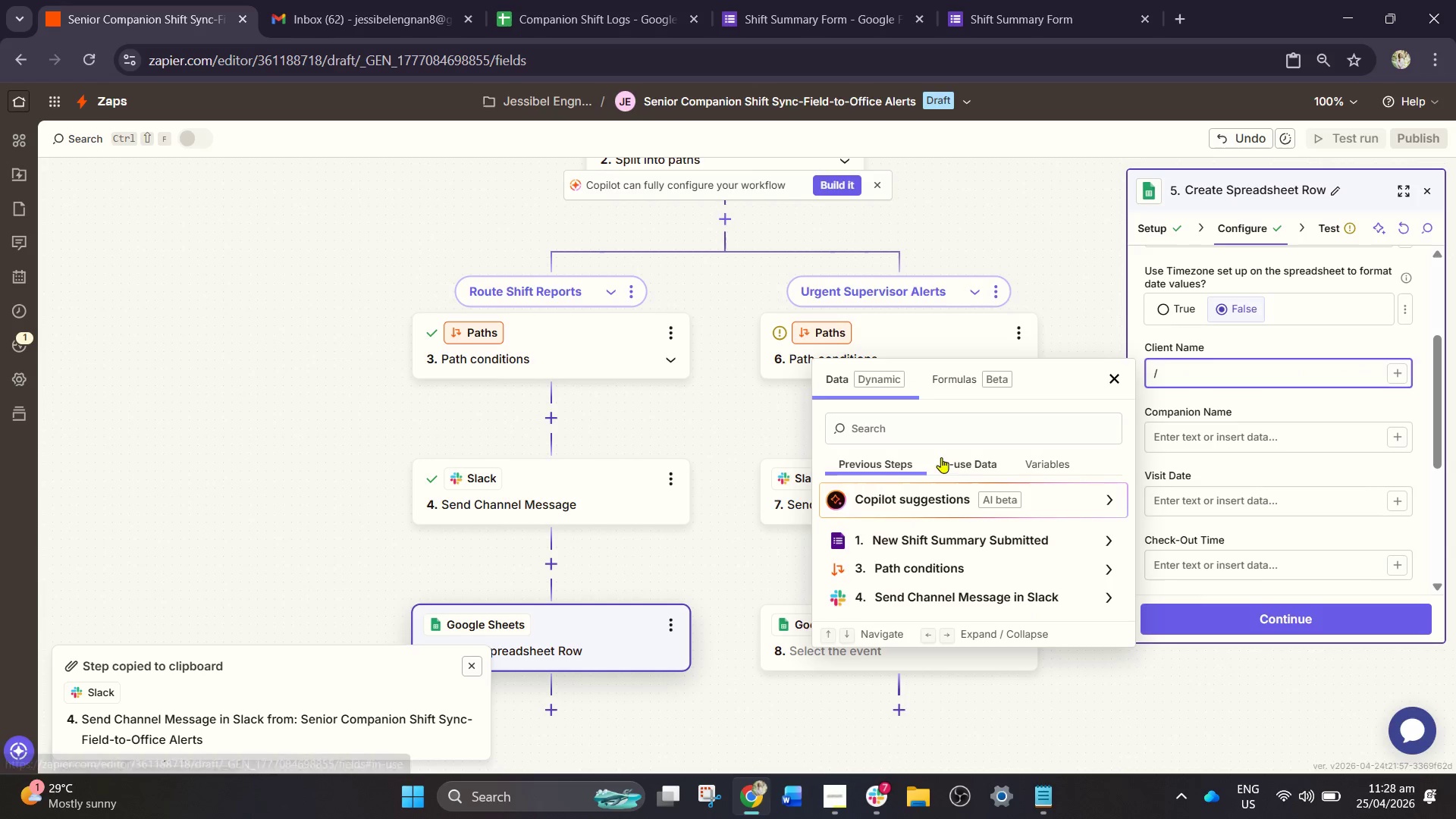 
left_click([925, 431])
 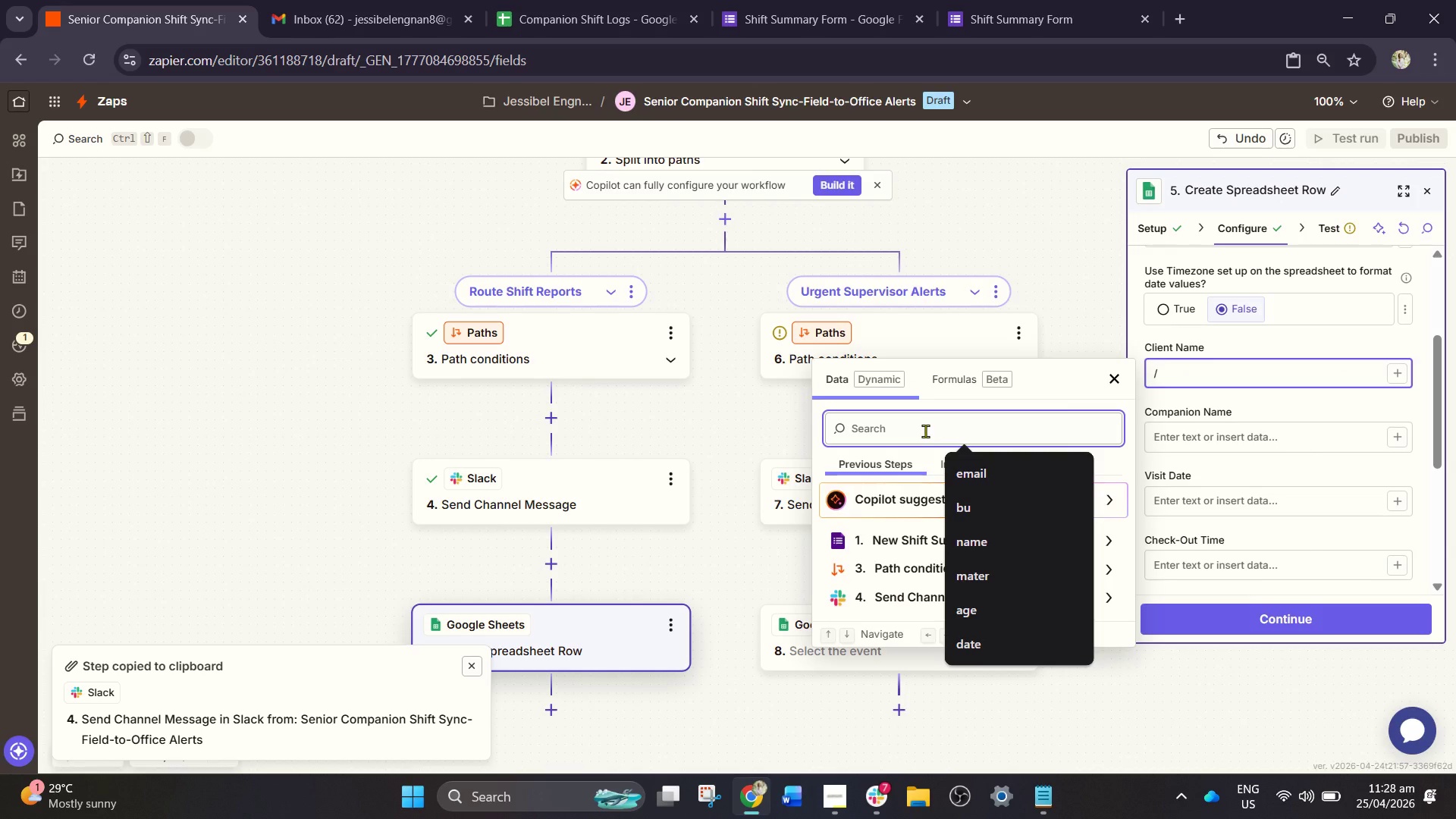 
type(nam)
 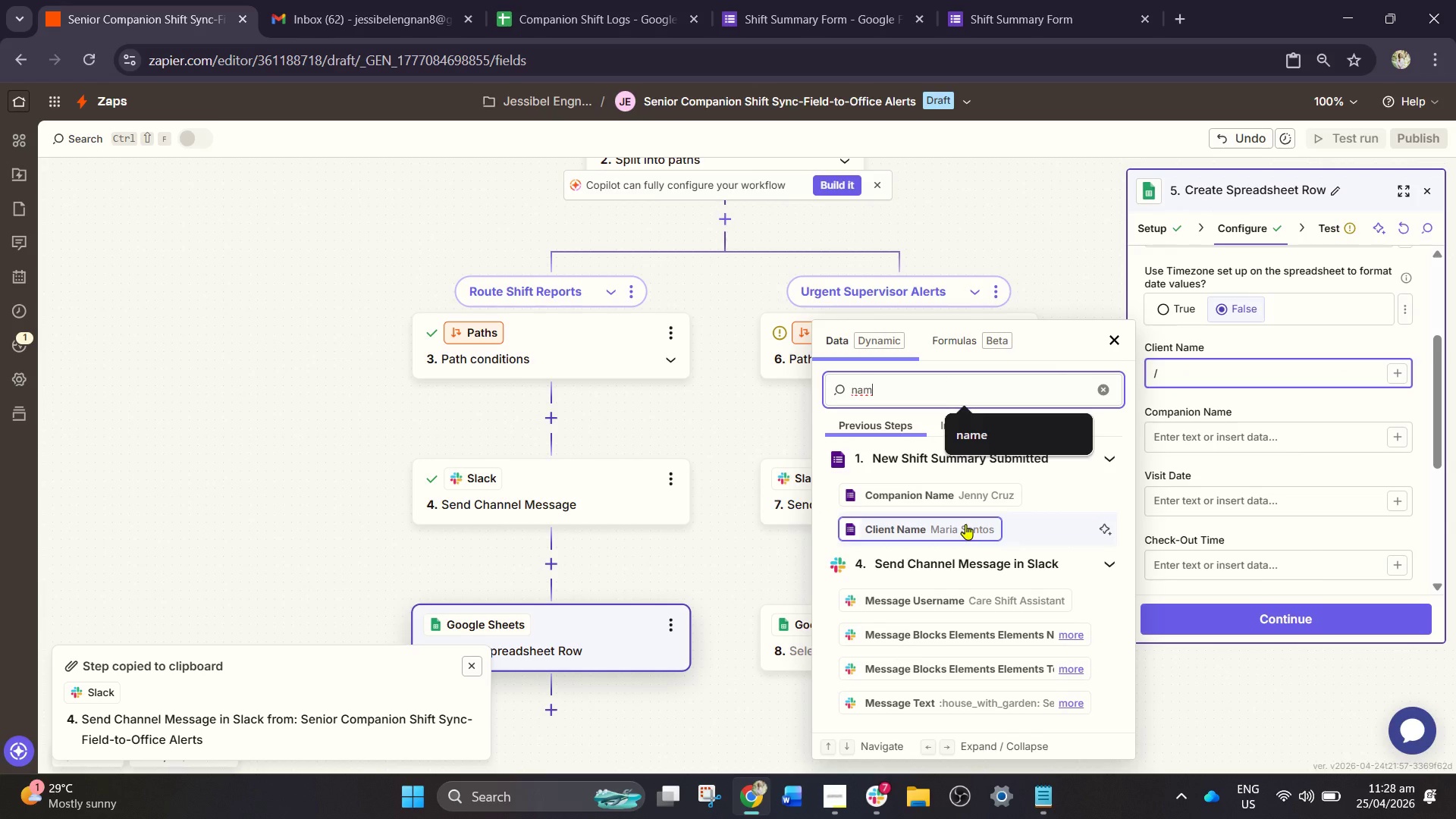 
left_click([965, 524])
 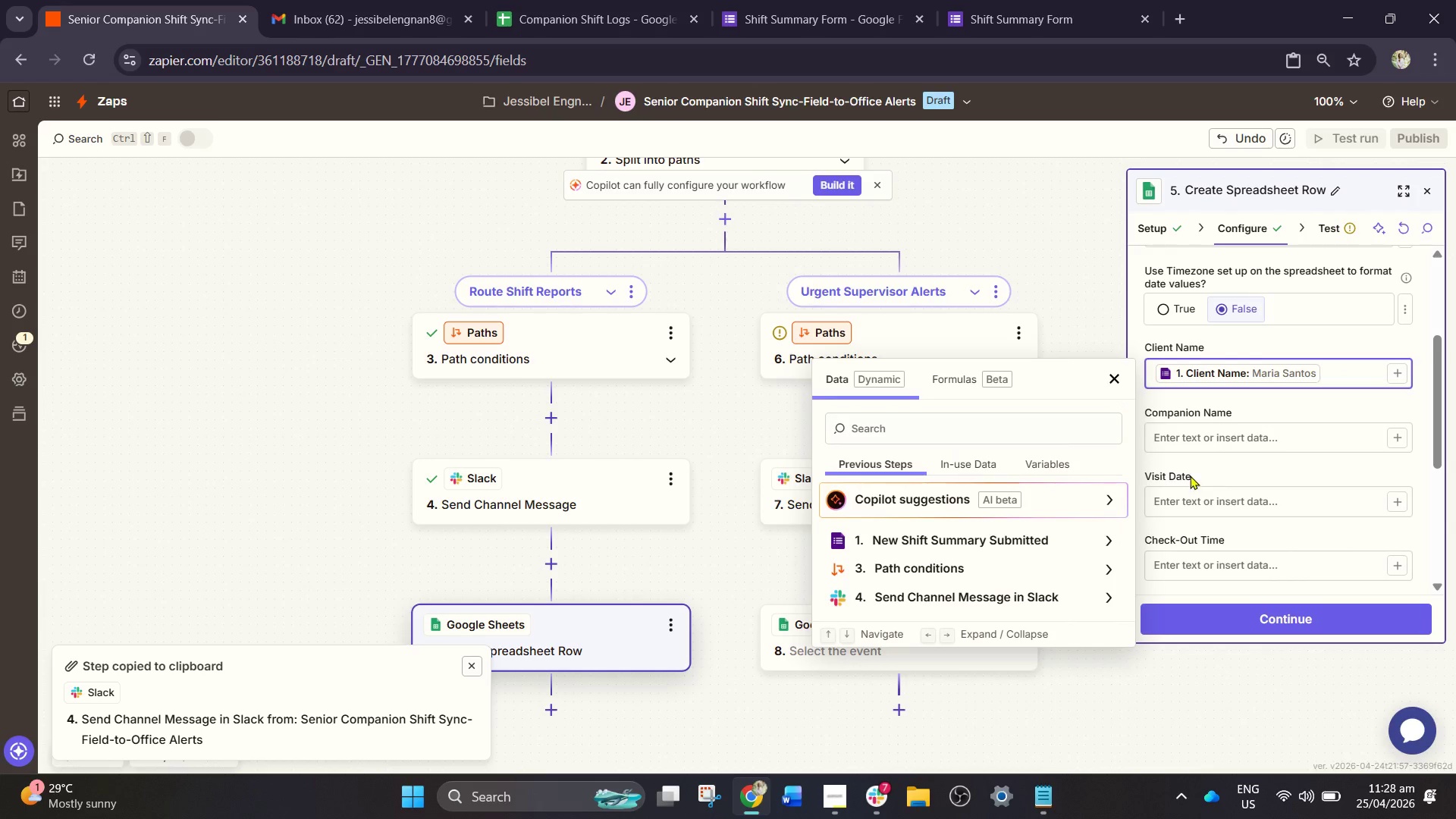 
left_click([1210, 444])
 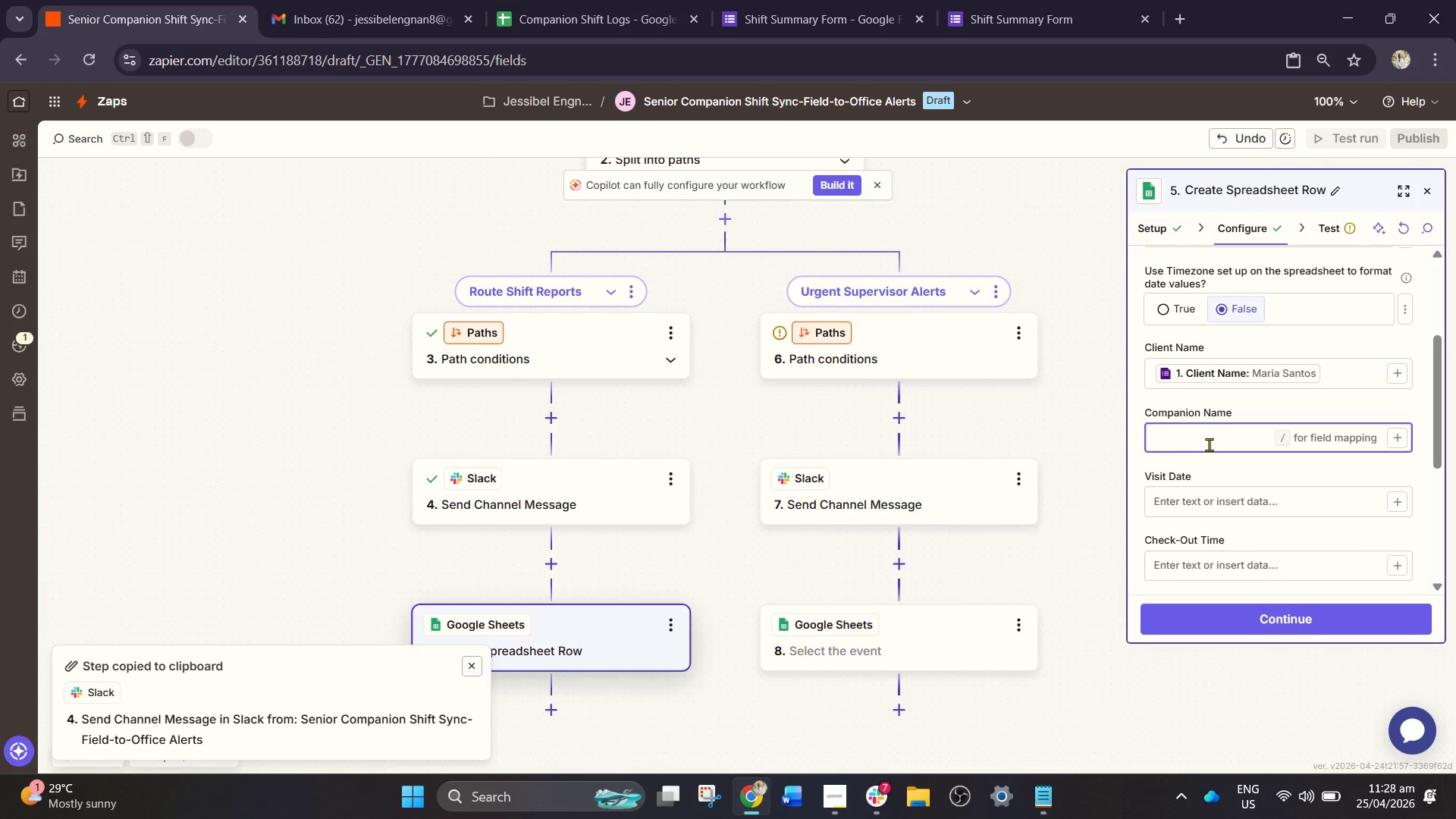 
key(Slash)
 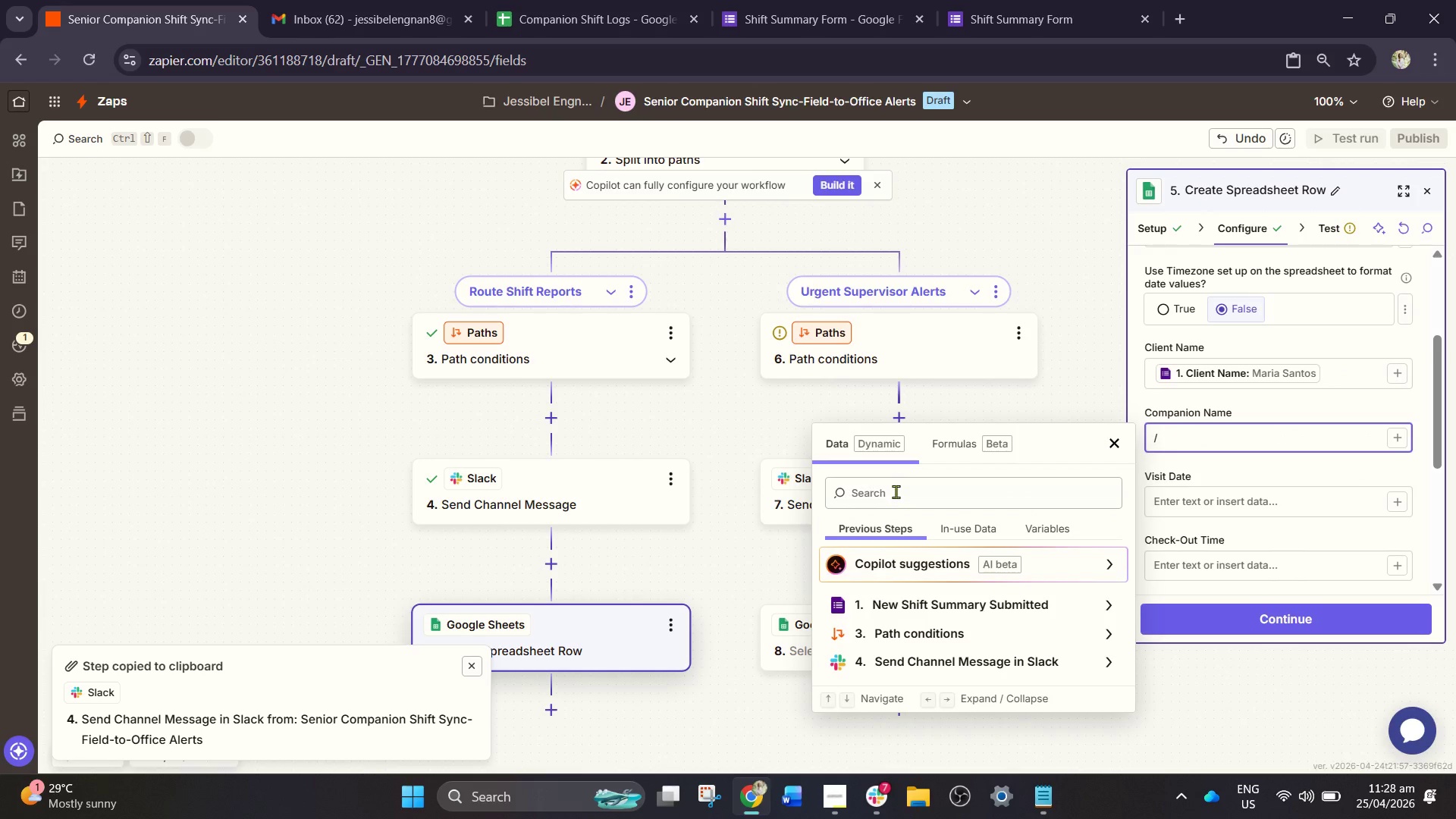 
left_click([896, 491])
 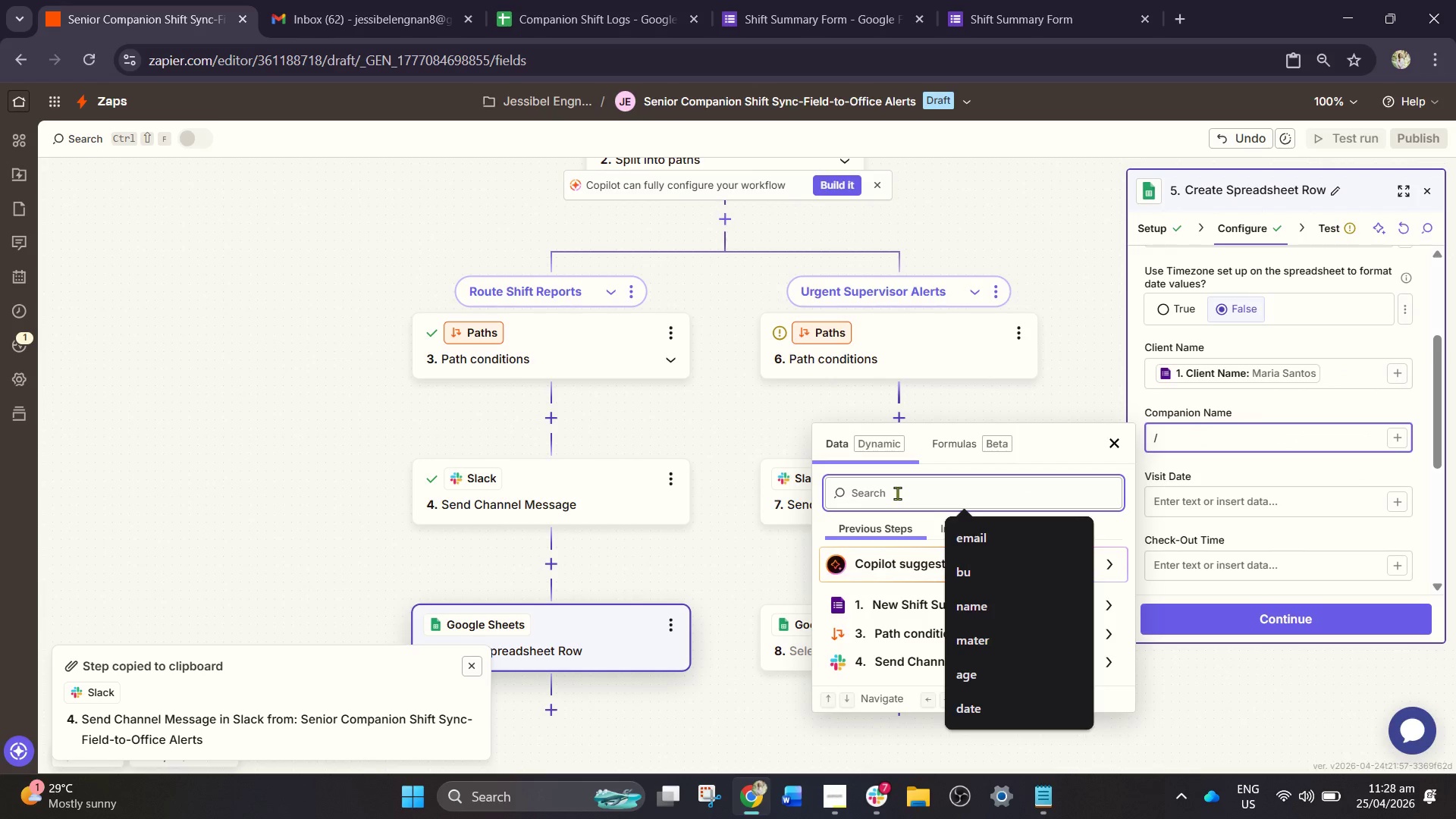 
type(name)
 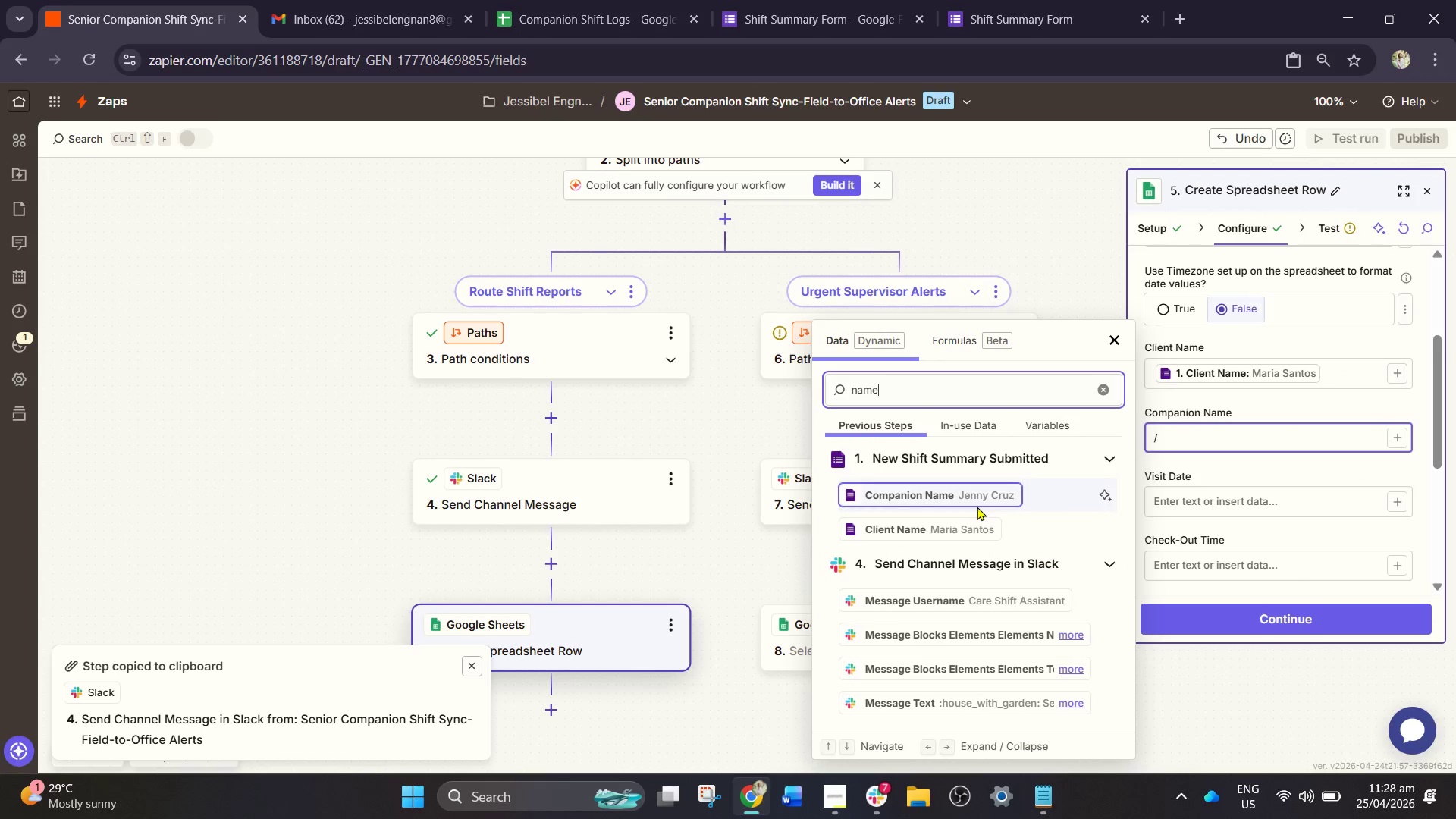 
left_click([977, 505])
 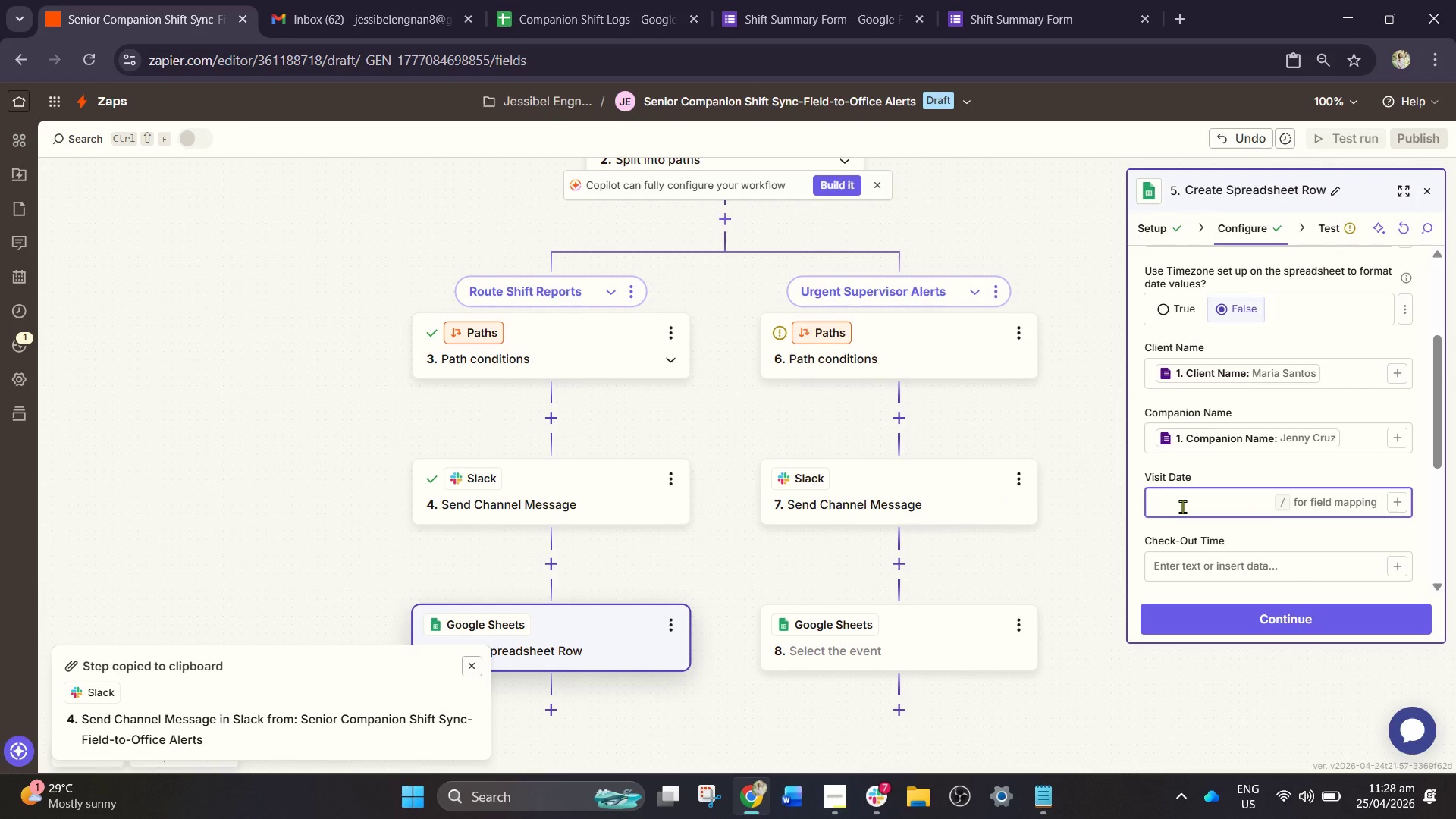 
key(Slash)
 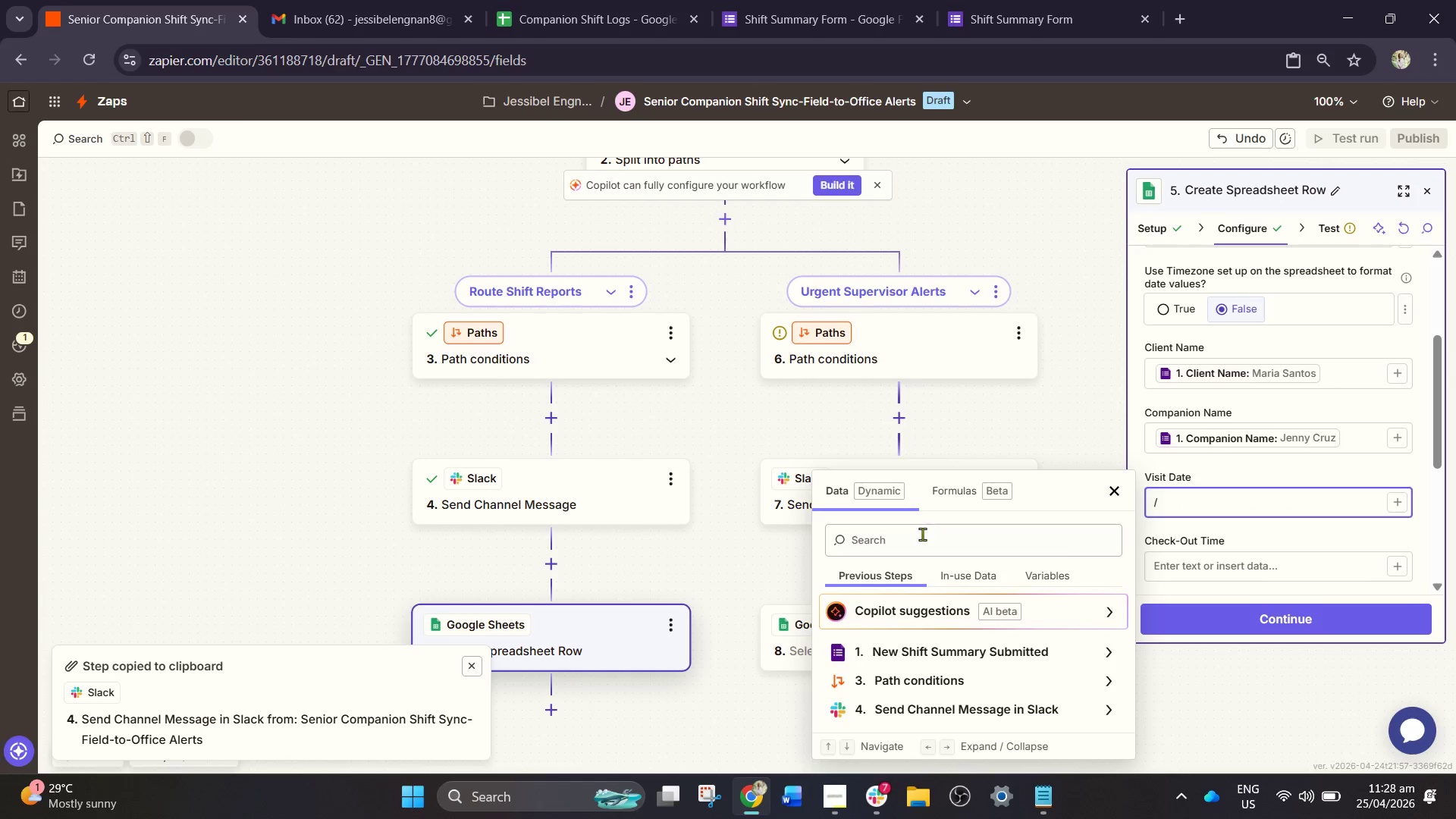 
left_click([914, 539])
 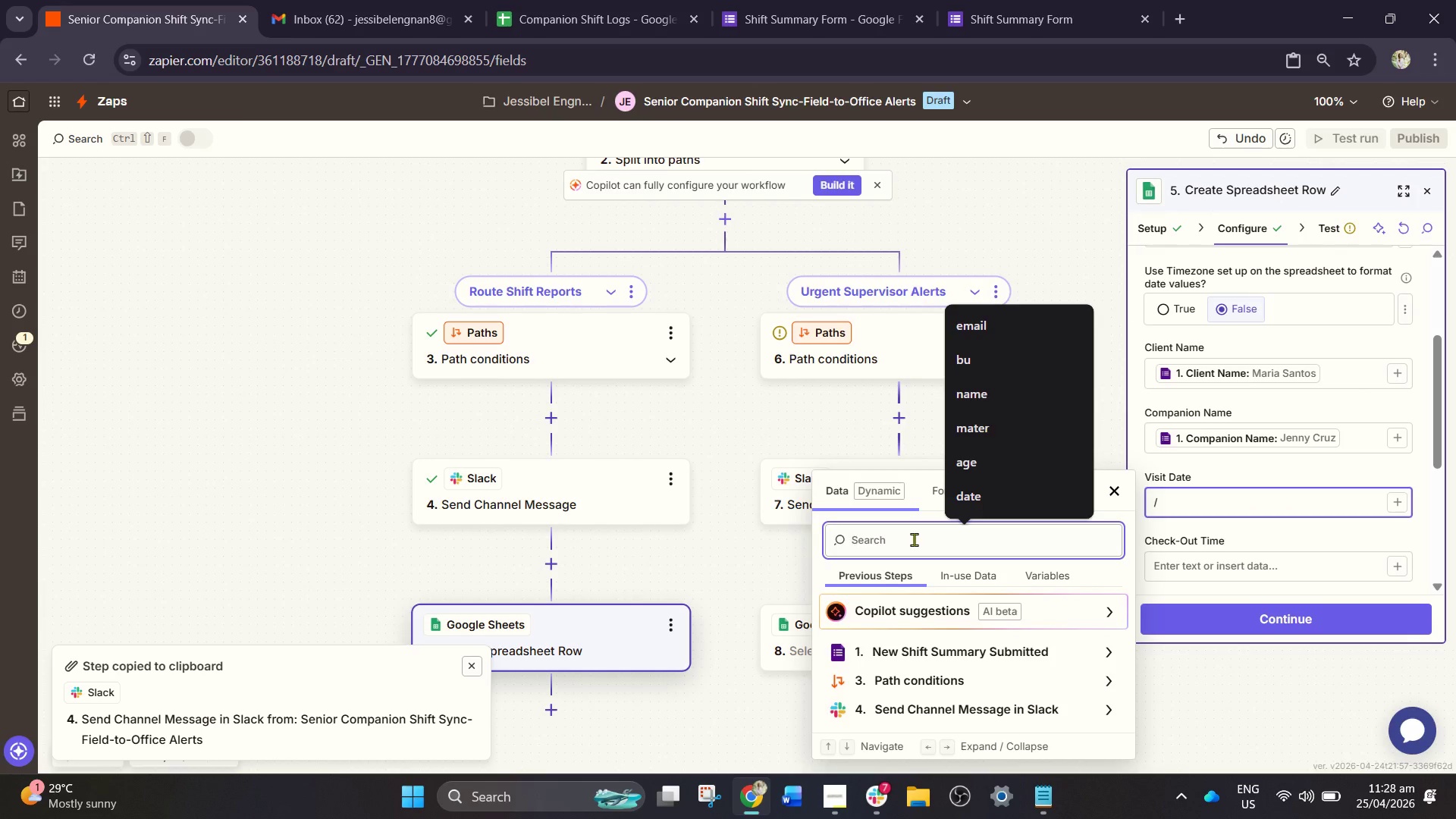 
type(date)
 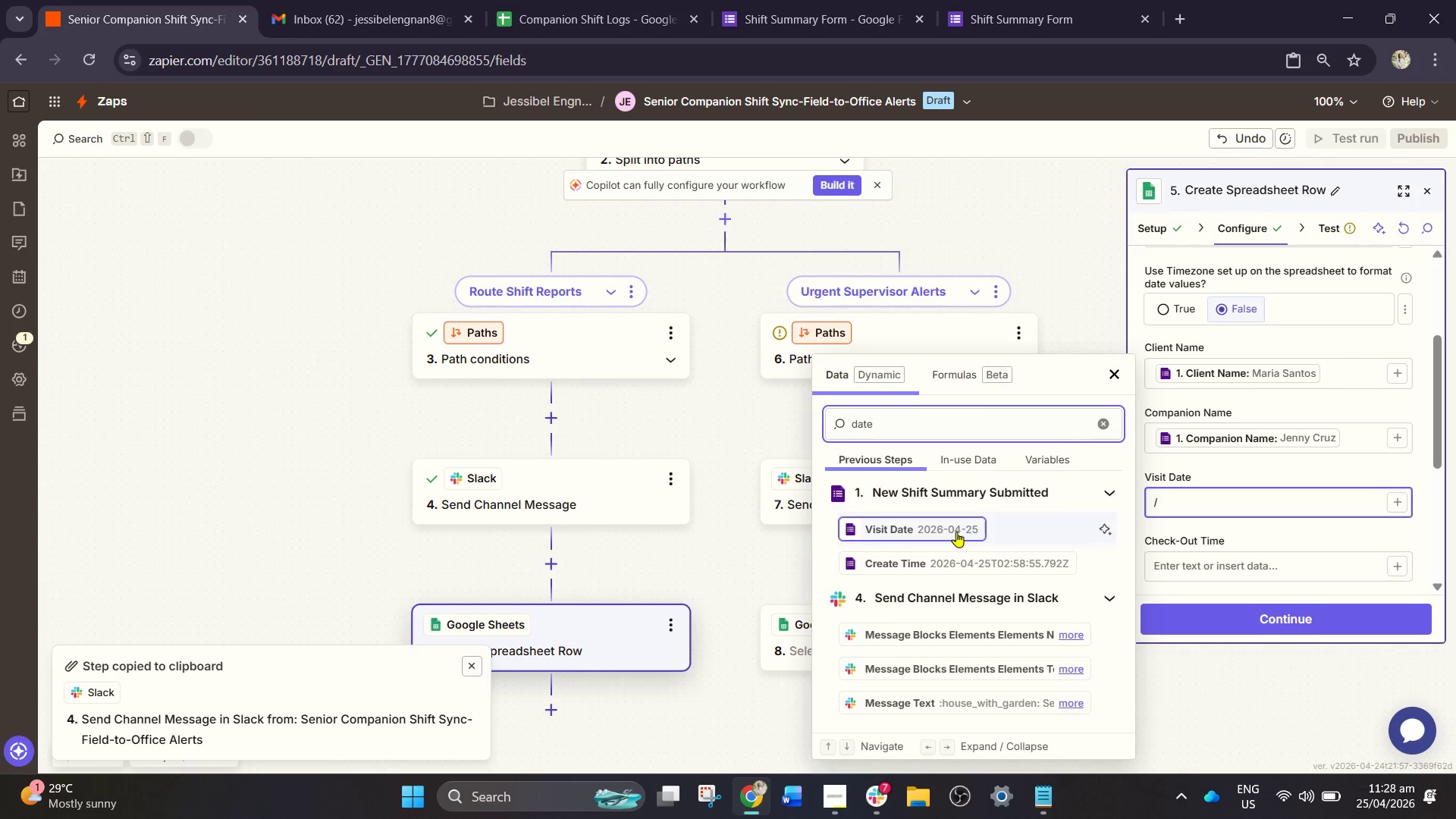 
left_click([951, 529])
 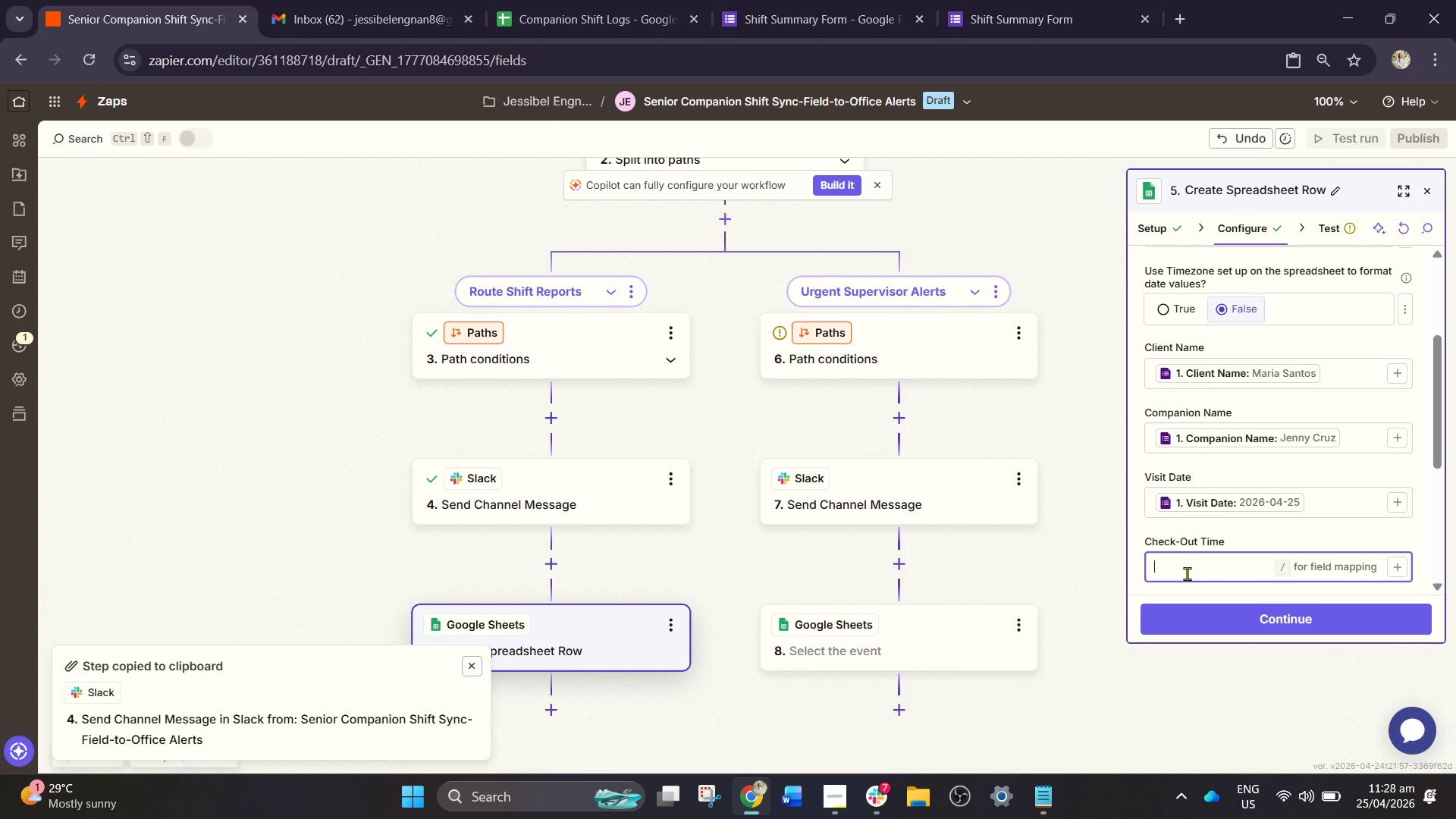 
key(Slash)
 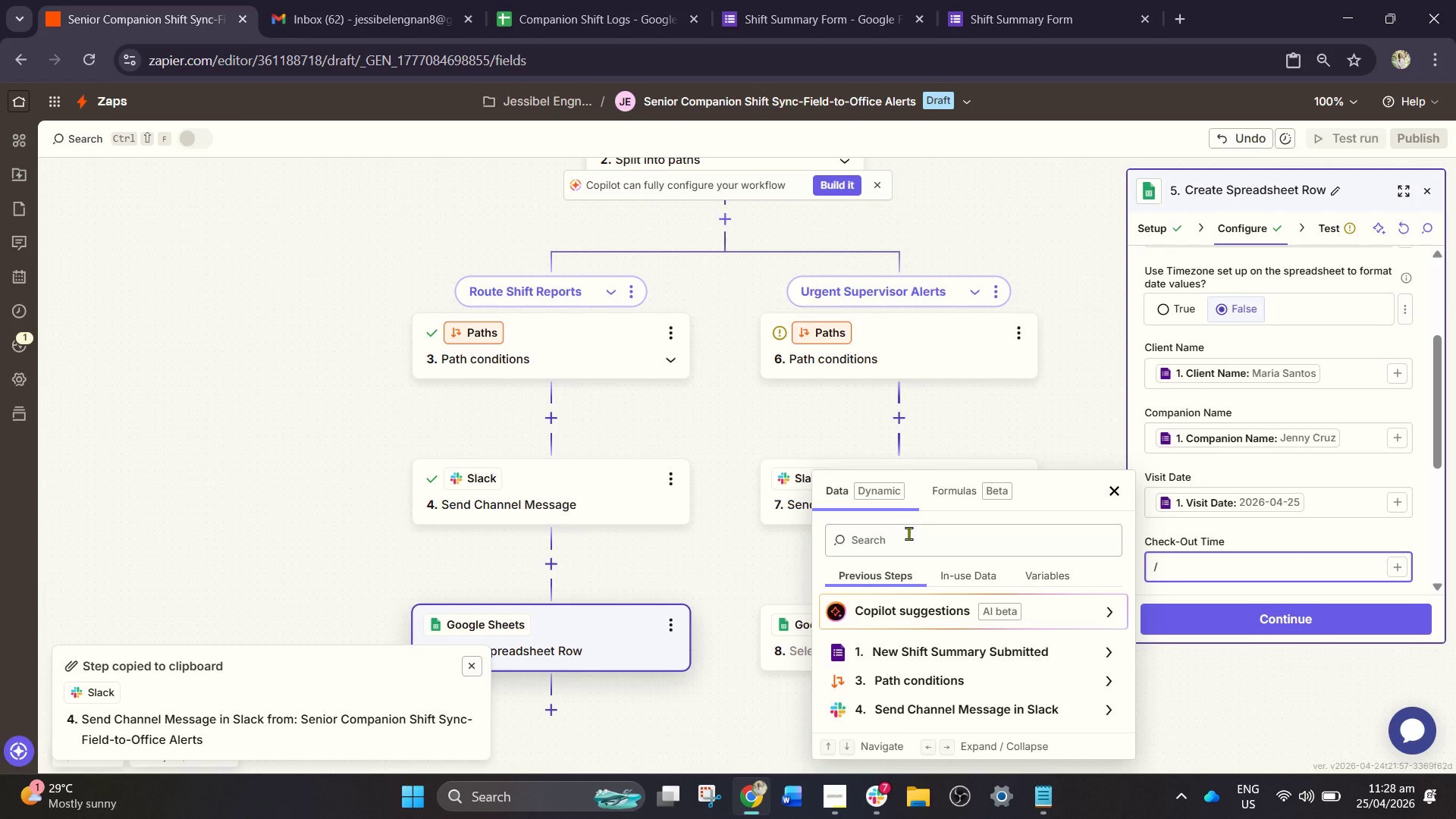 
double_click([902, 538])
 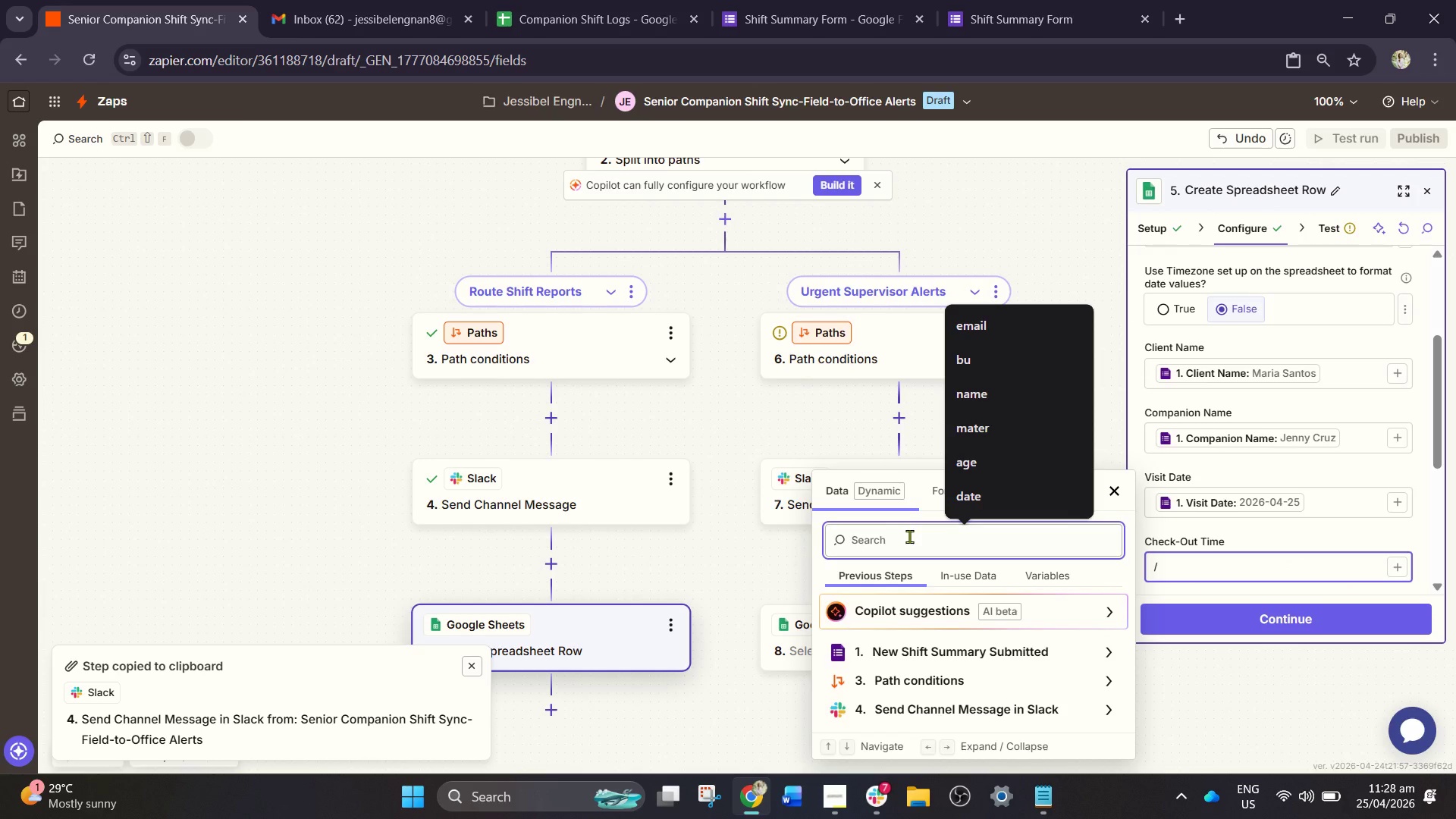 
type(che)
 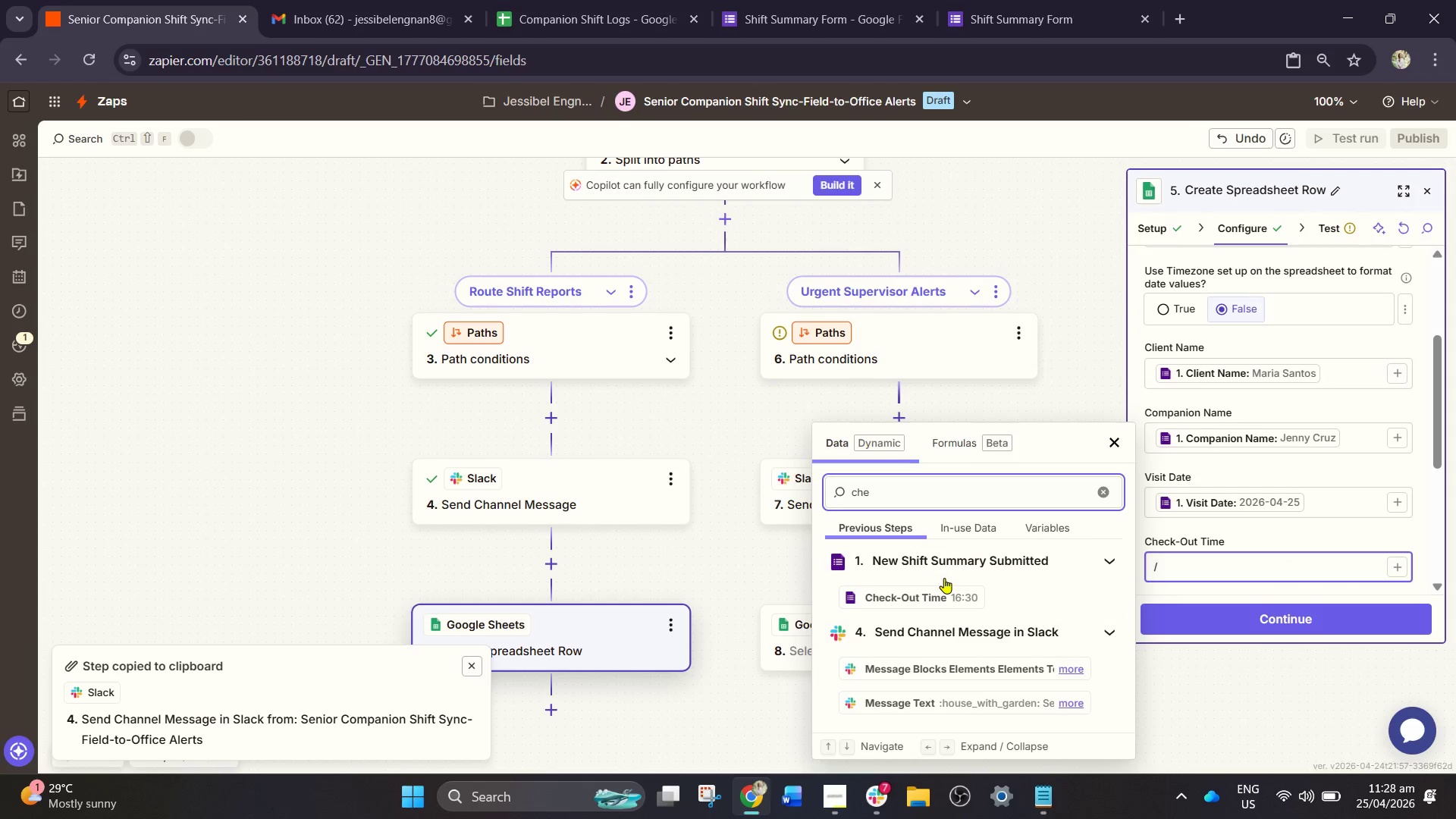 
left_click([934, 597])
 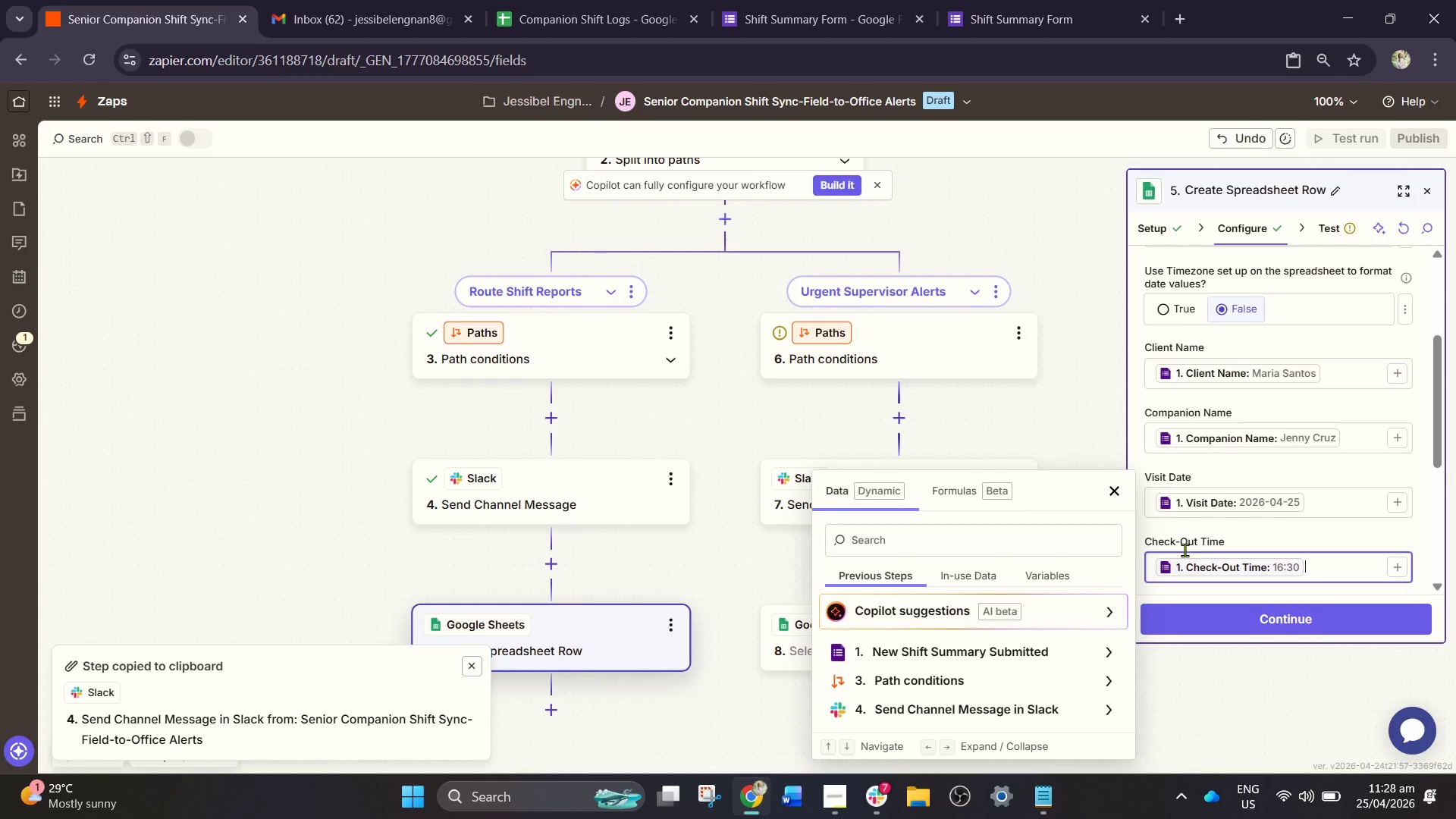 
scroll: coordinate [1185, 535], scroll_direction: down, amount: 2.0
 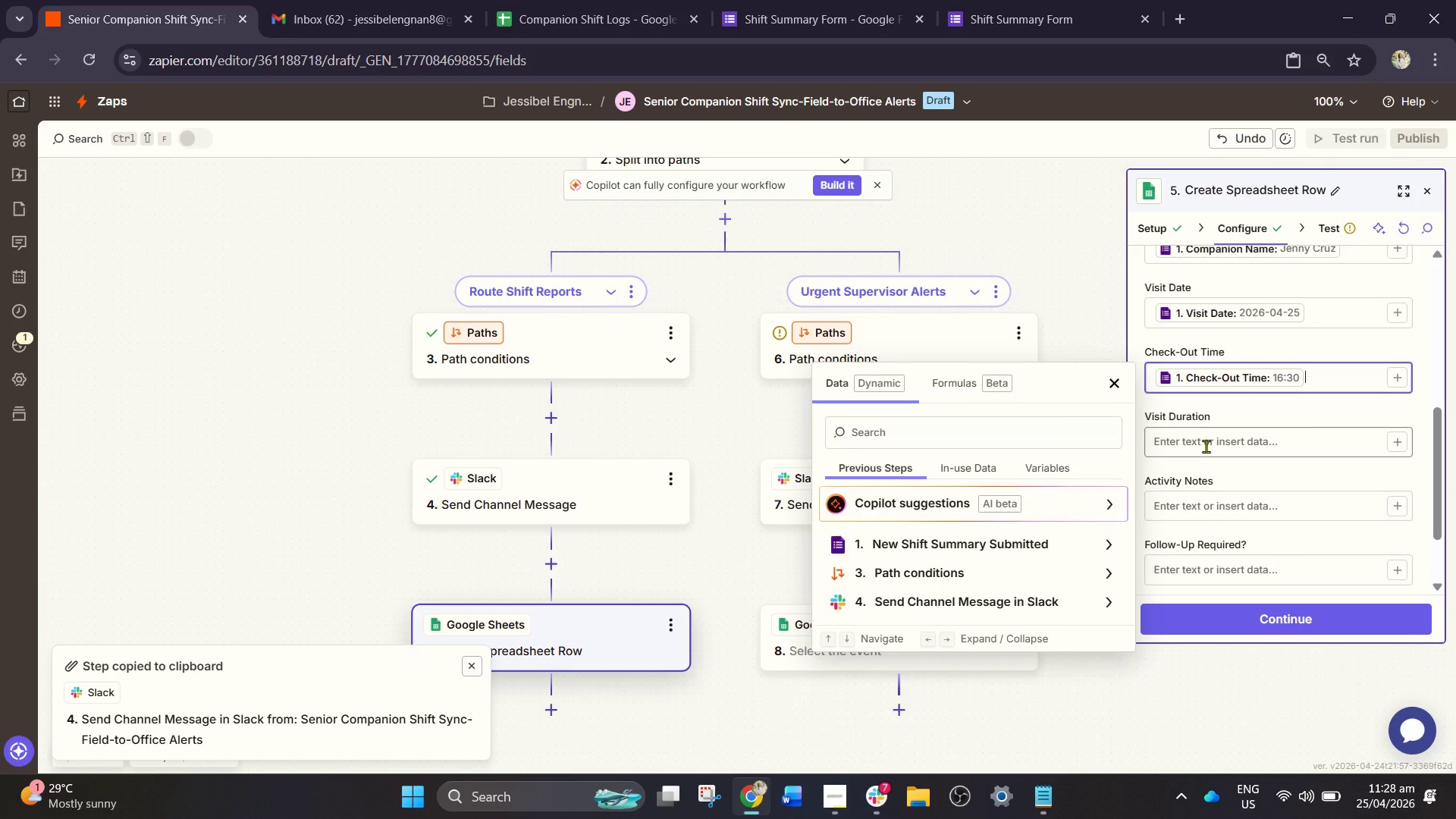 
left_click([1206, 446])
 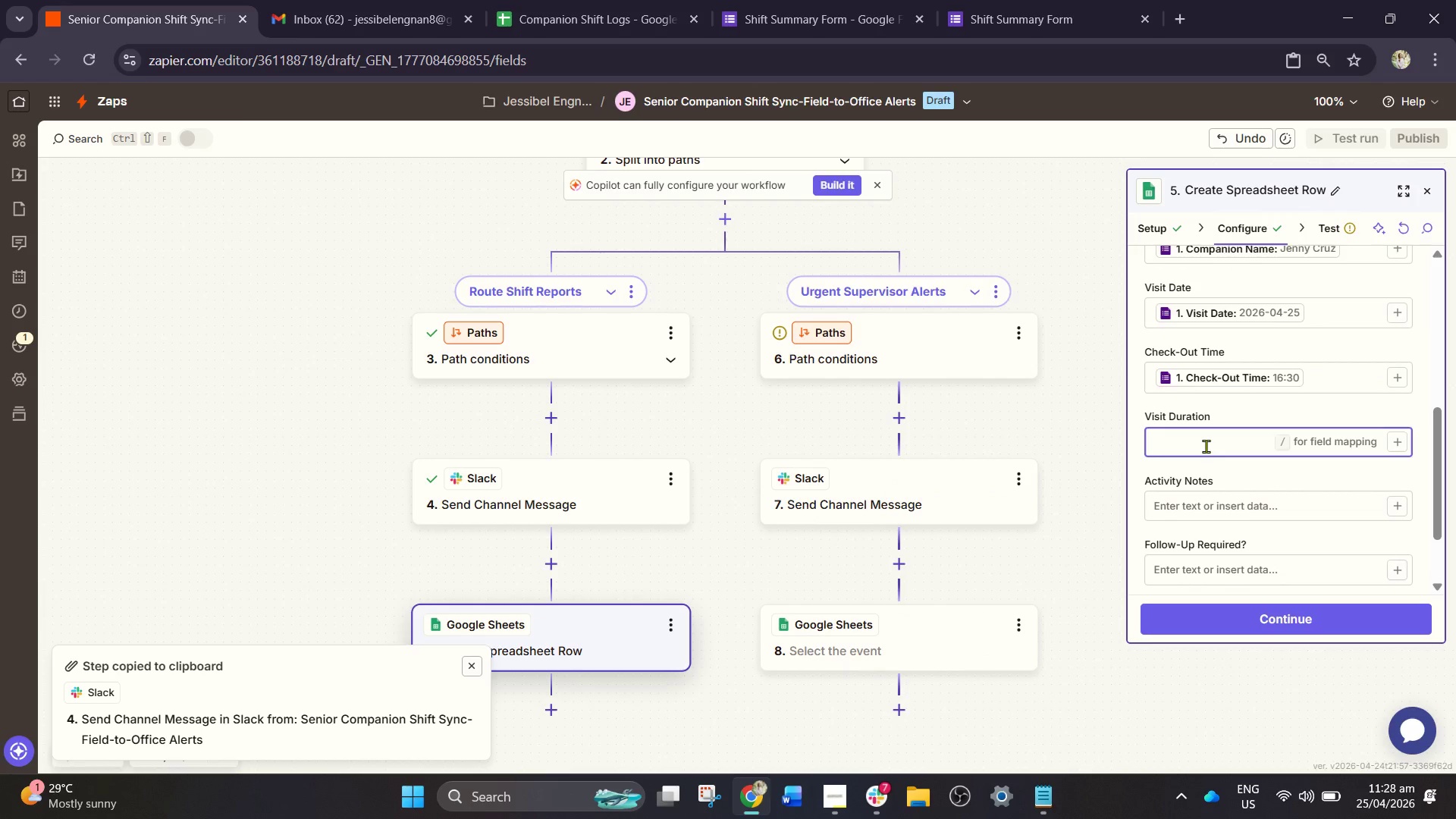 
key(Slash)
 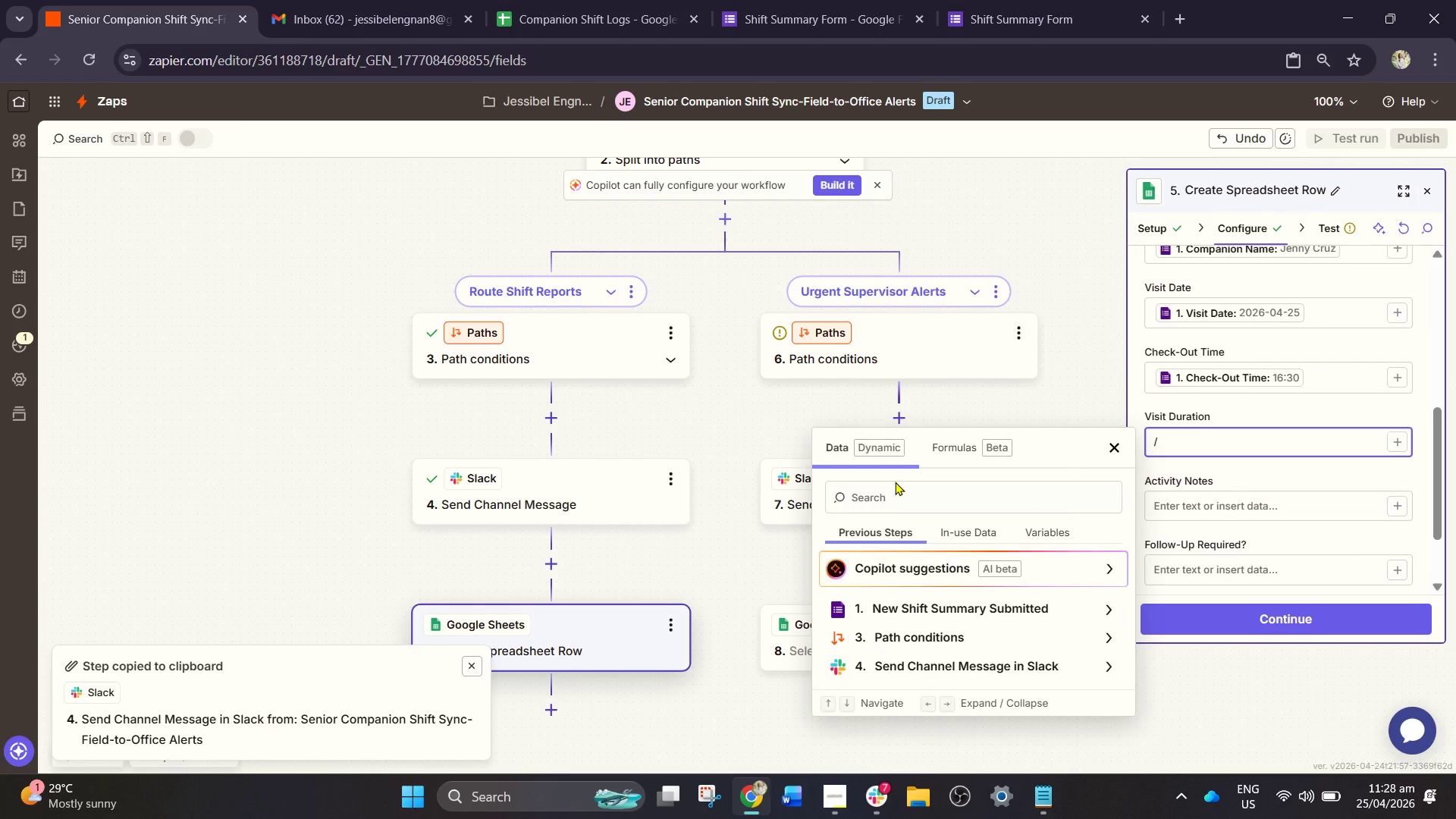 
left_click([894, 491])
 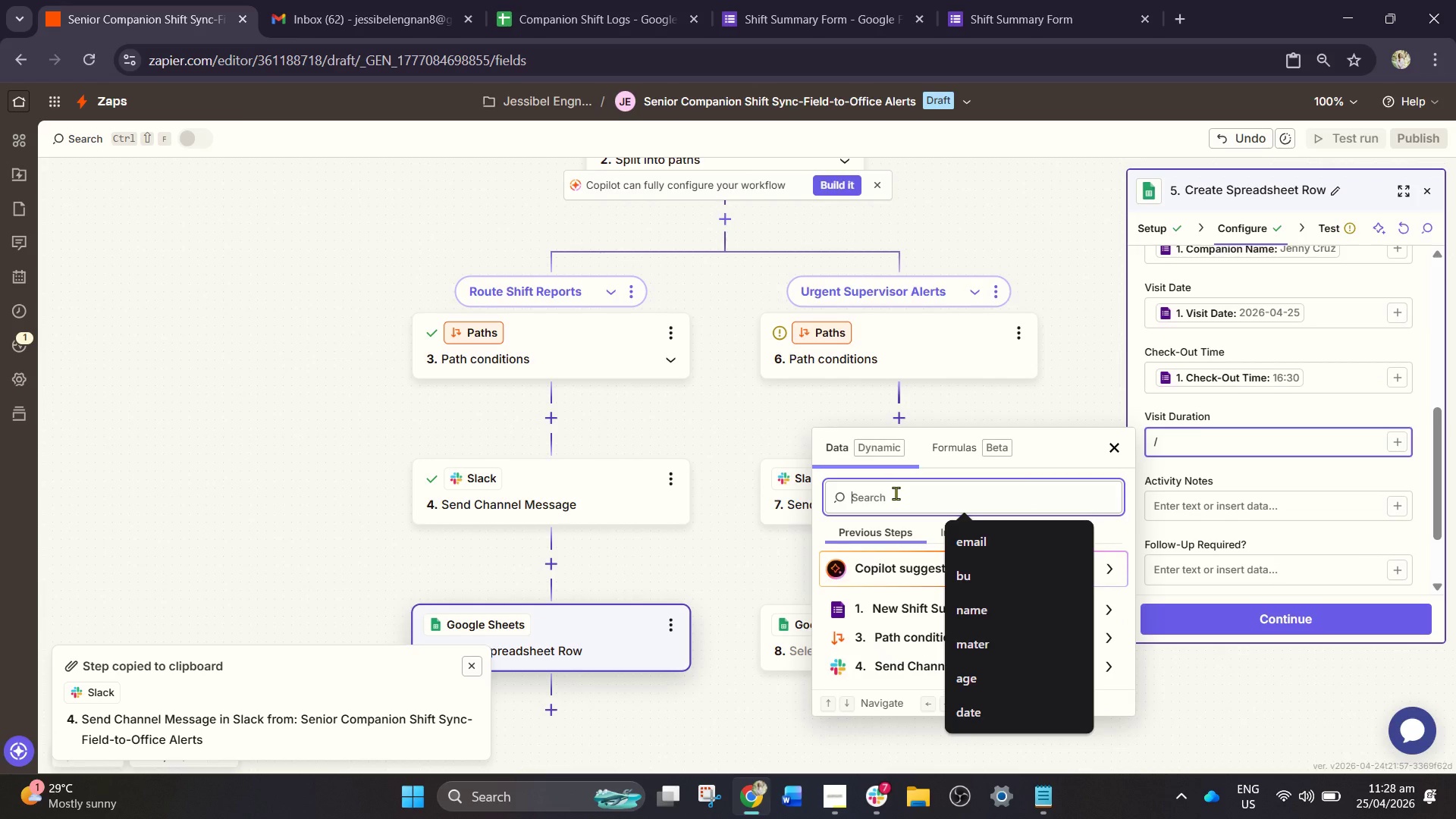 
type(du)
 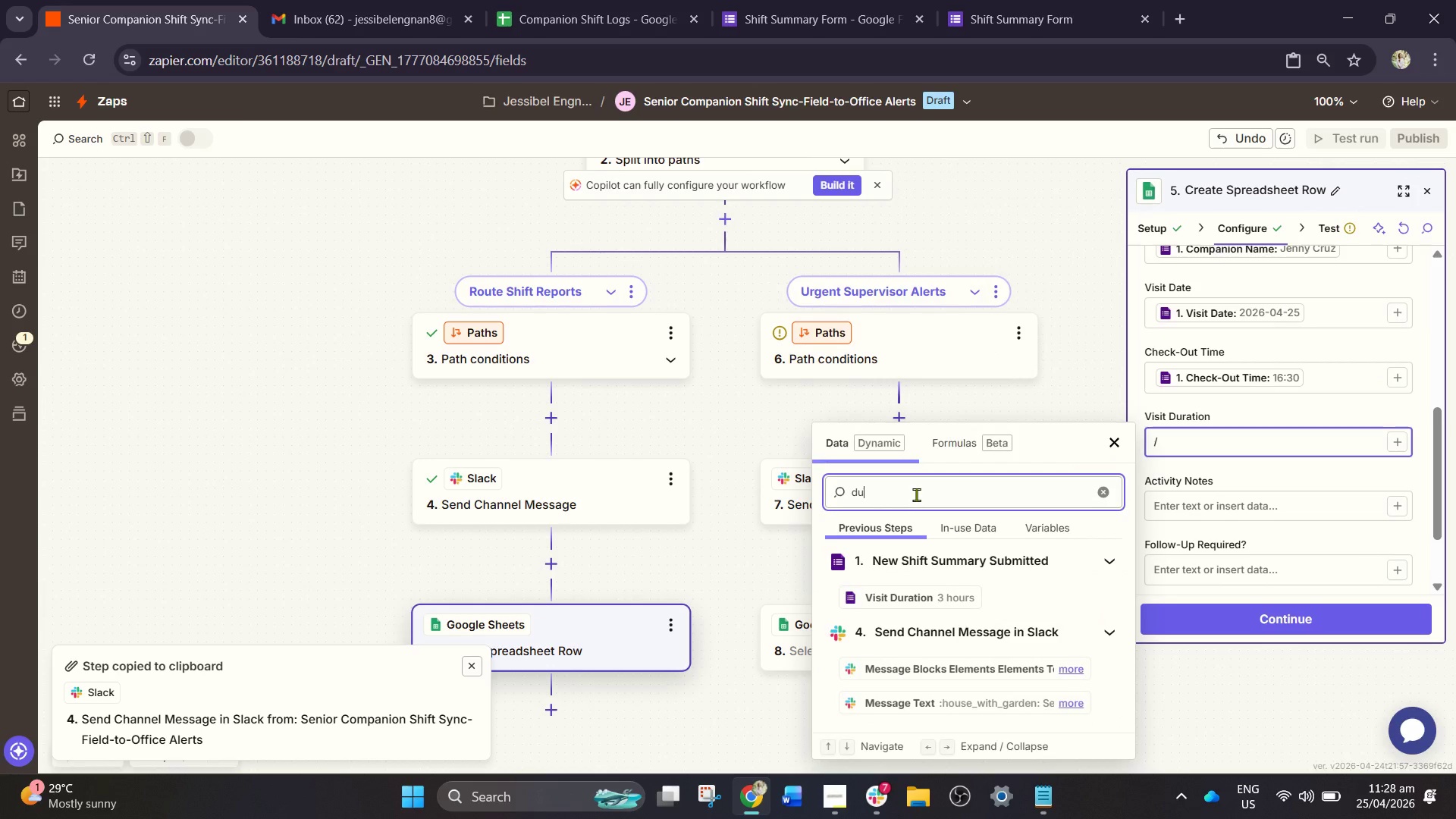 
key(R)
 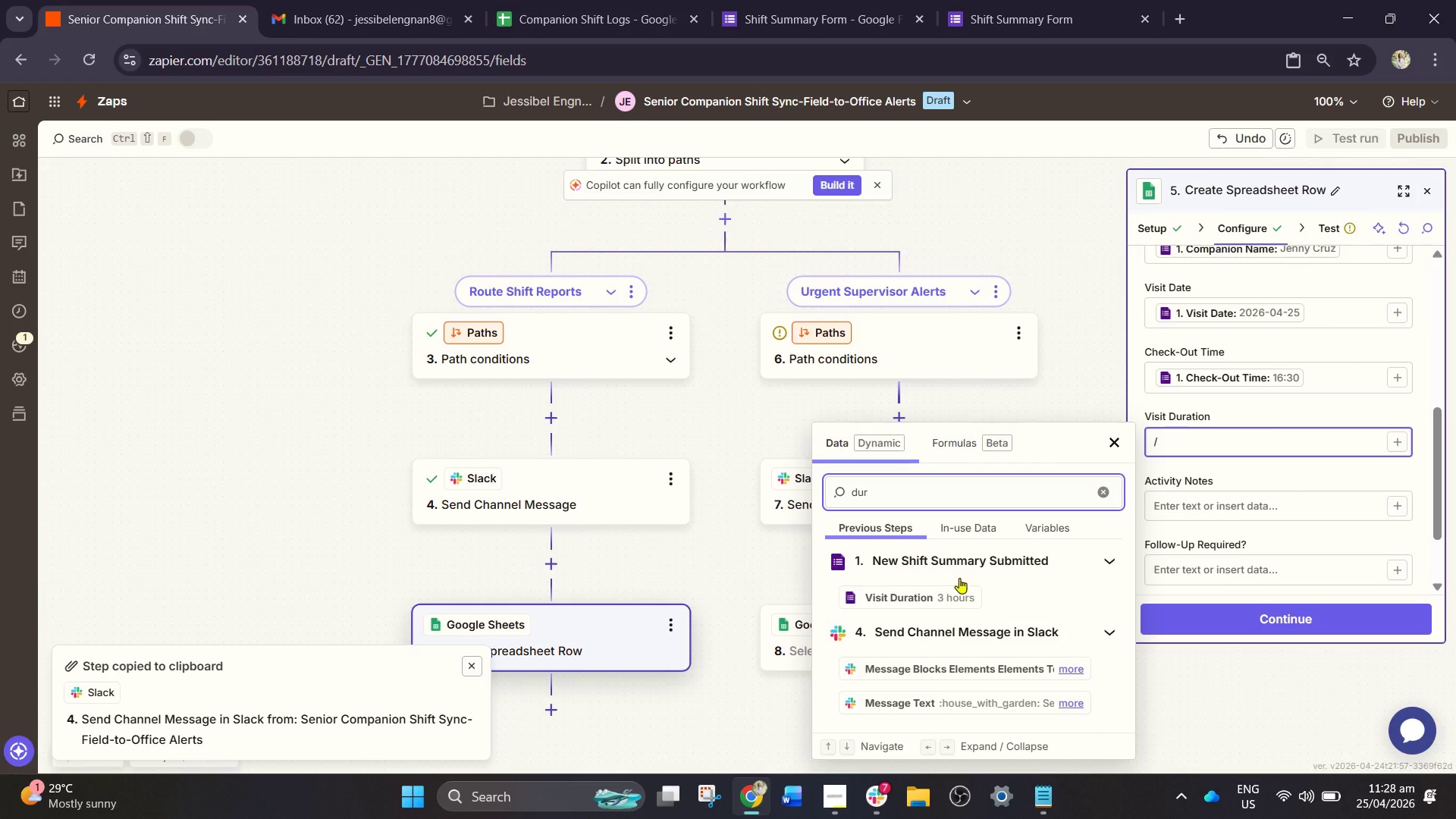 
left_click([956, 588])
 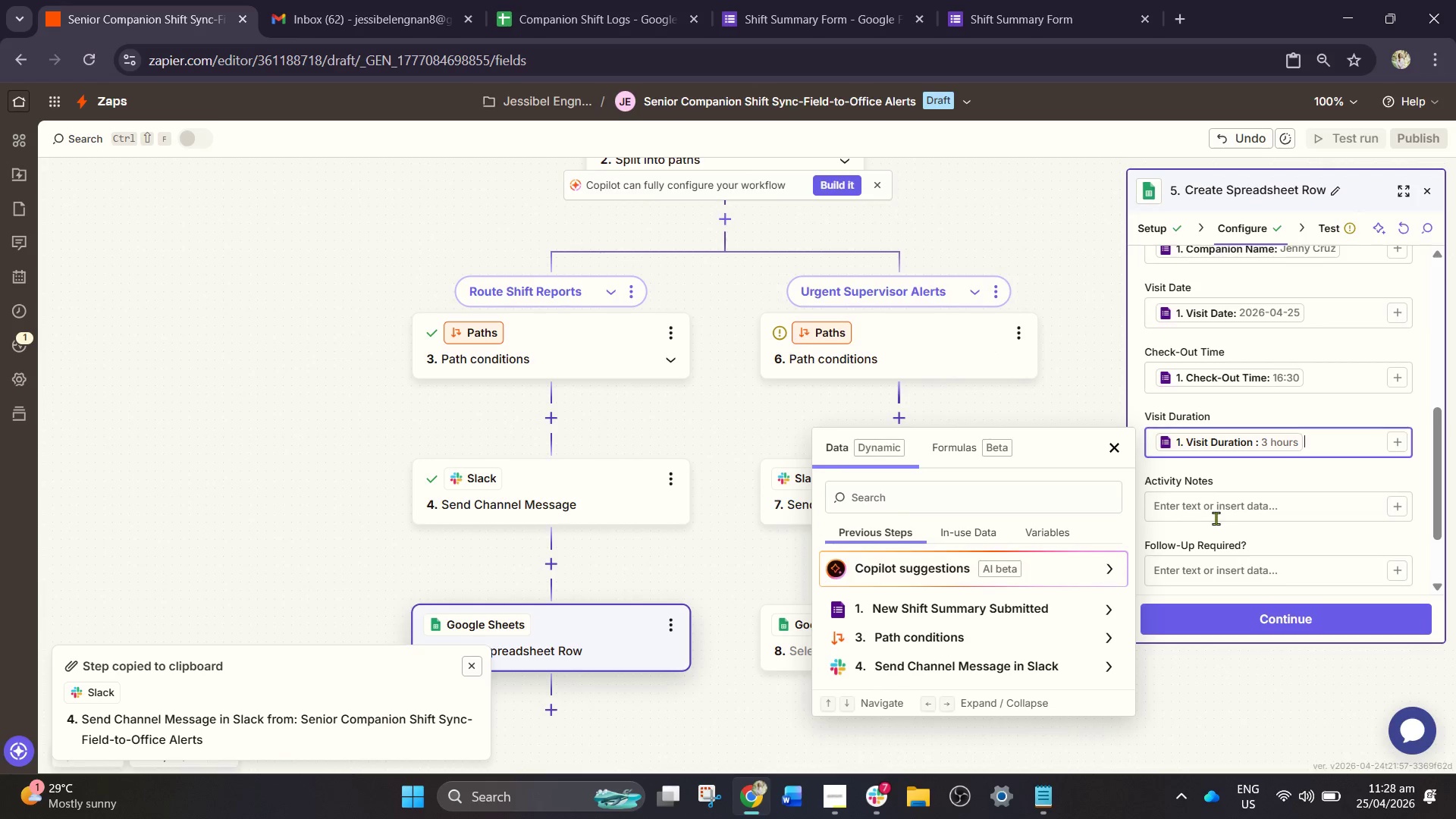 
left_click([1209, 516])
 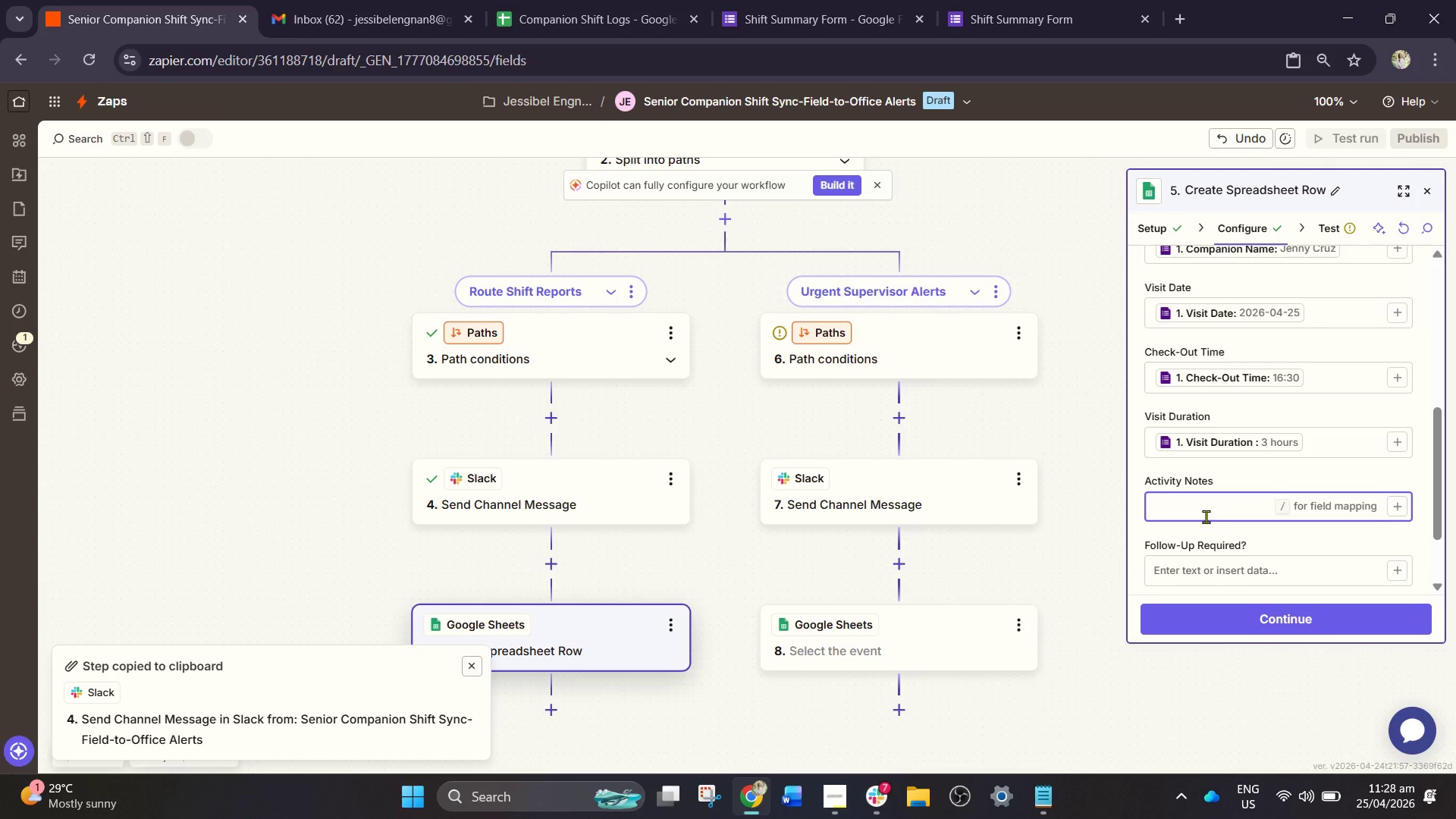 
key(Slash)
 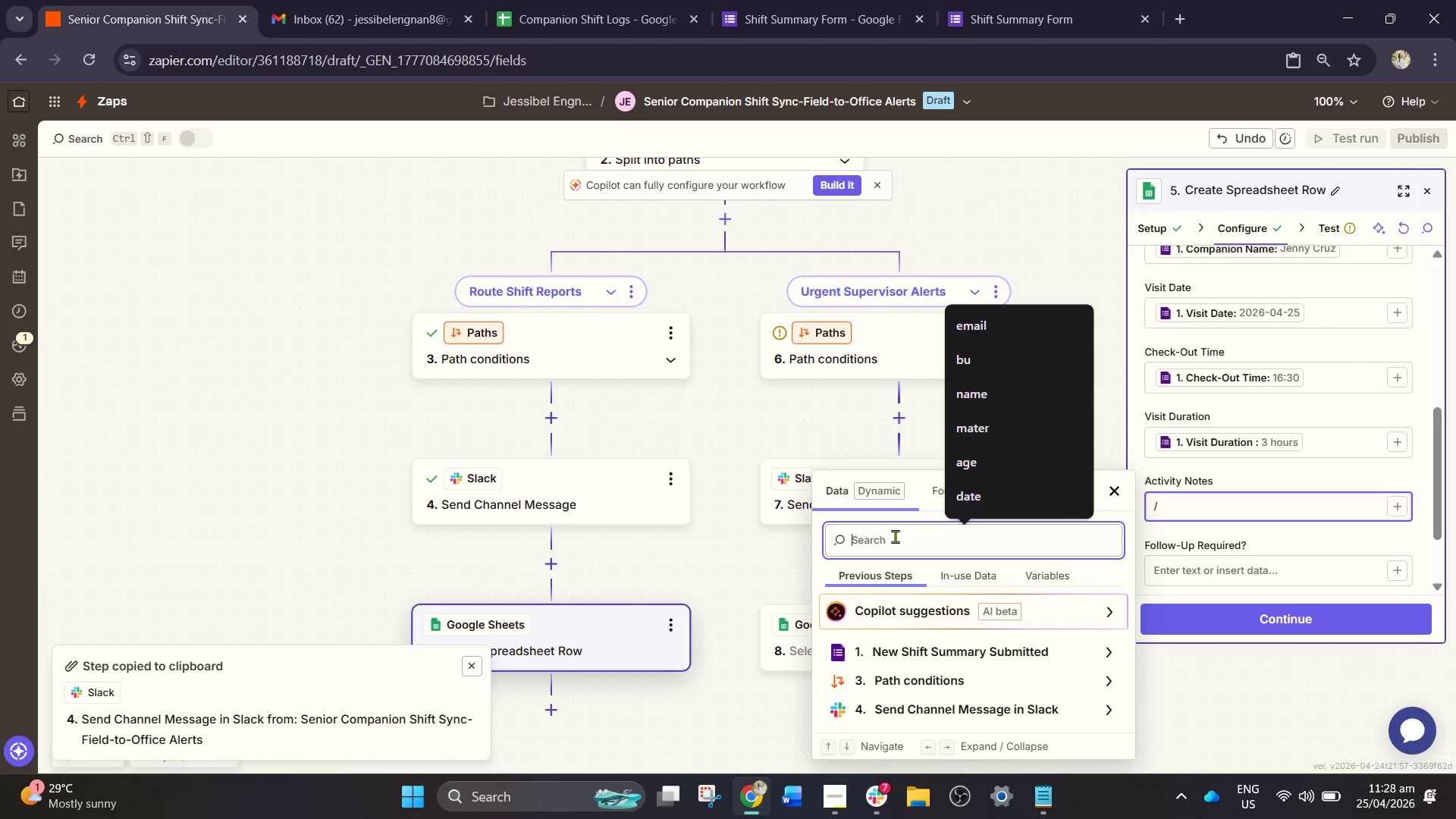 
type(no)
 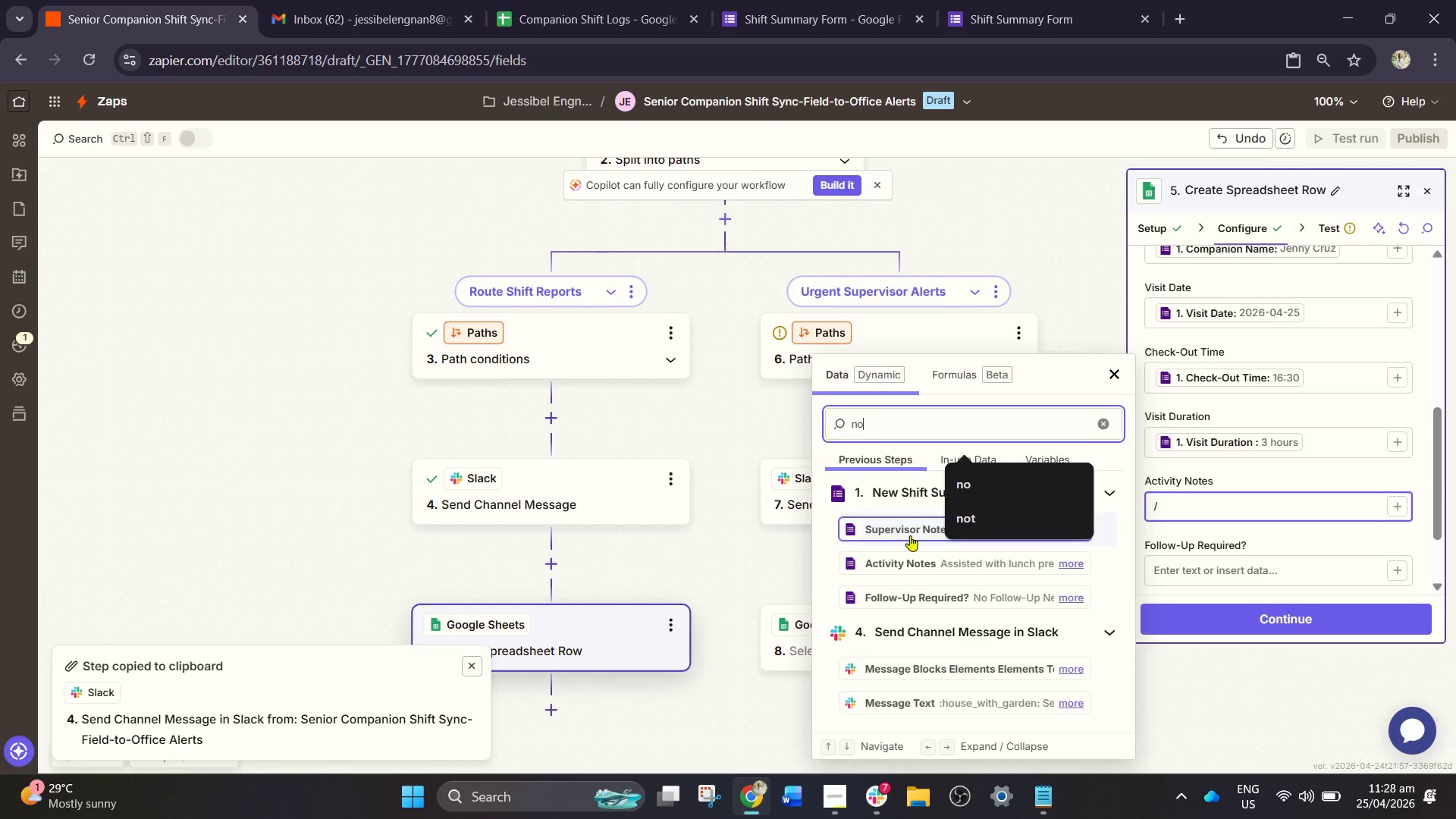 
key(T)
 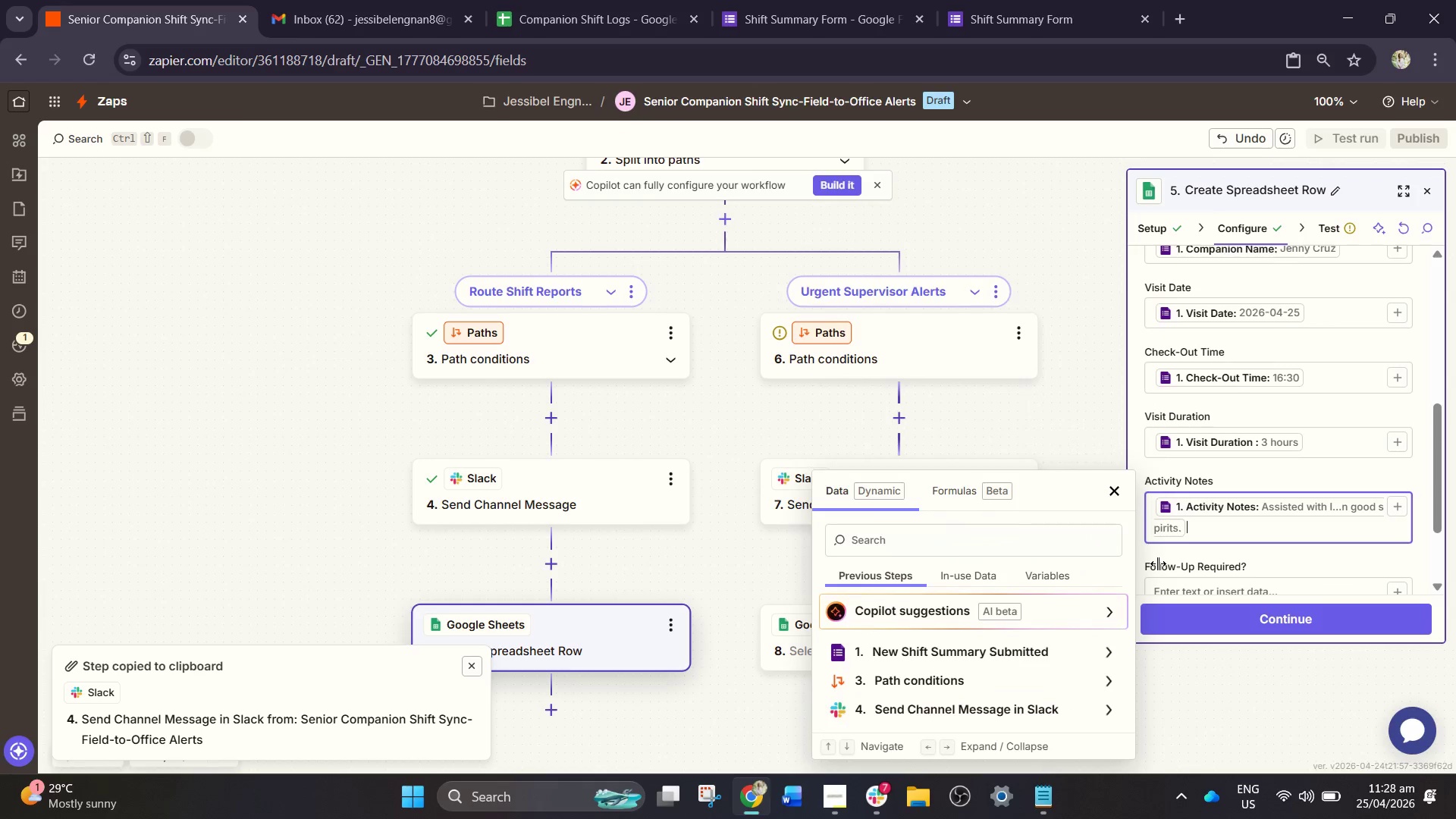 
scroll: coordinate [1233, 536], scroll_direction: down, amount: 1.0
 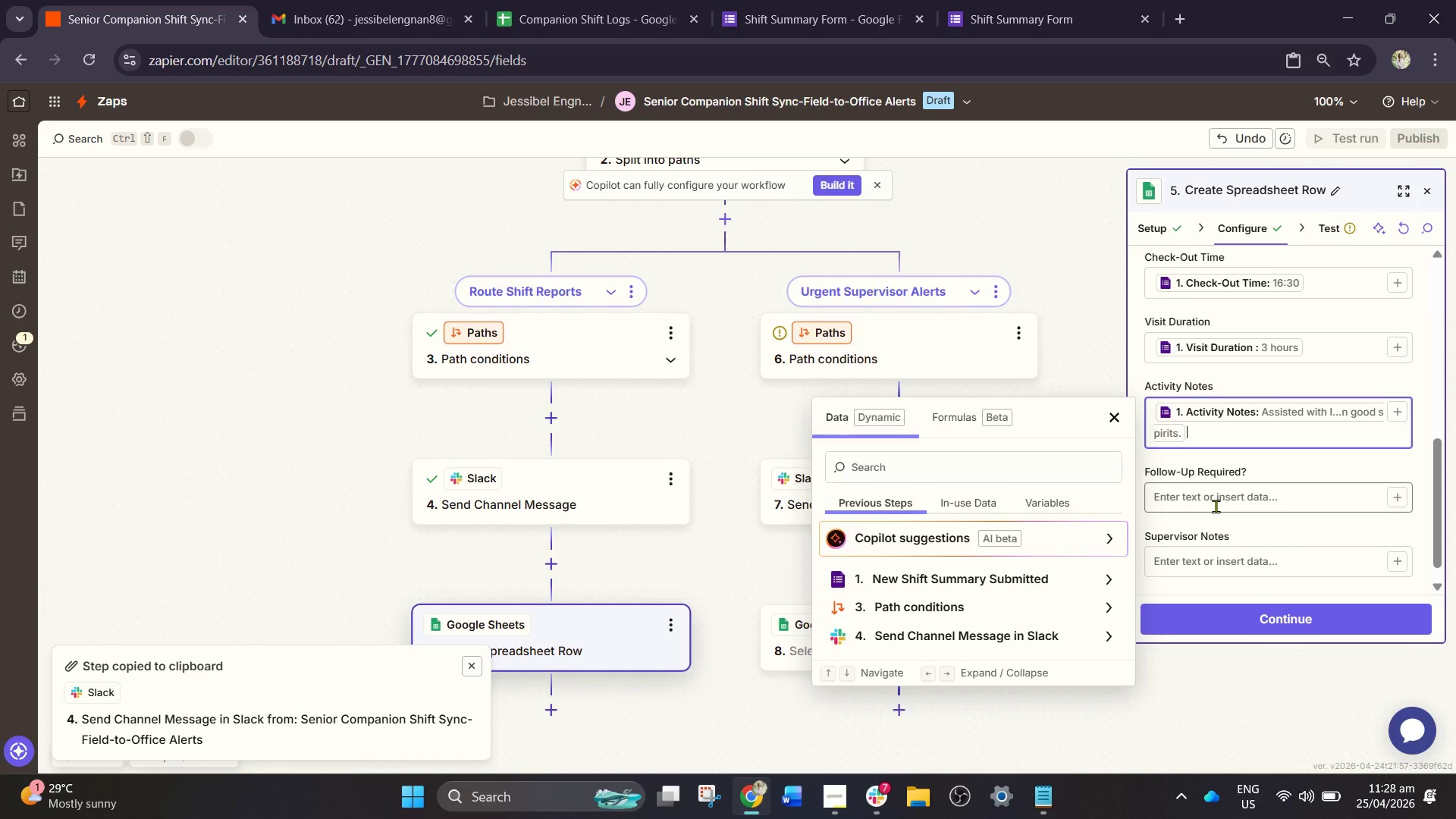 
left_click([1216, 492])
 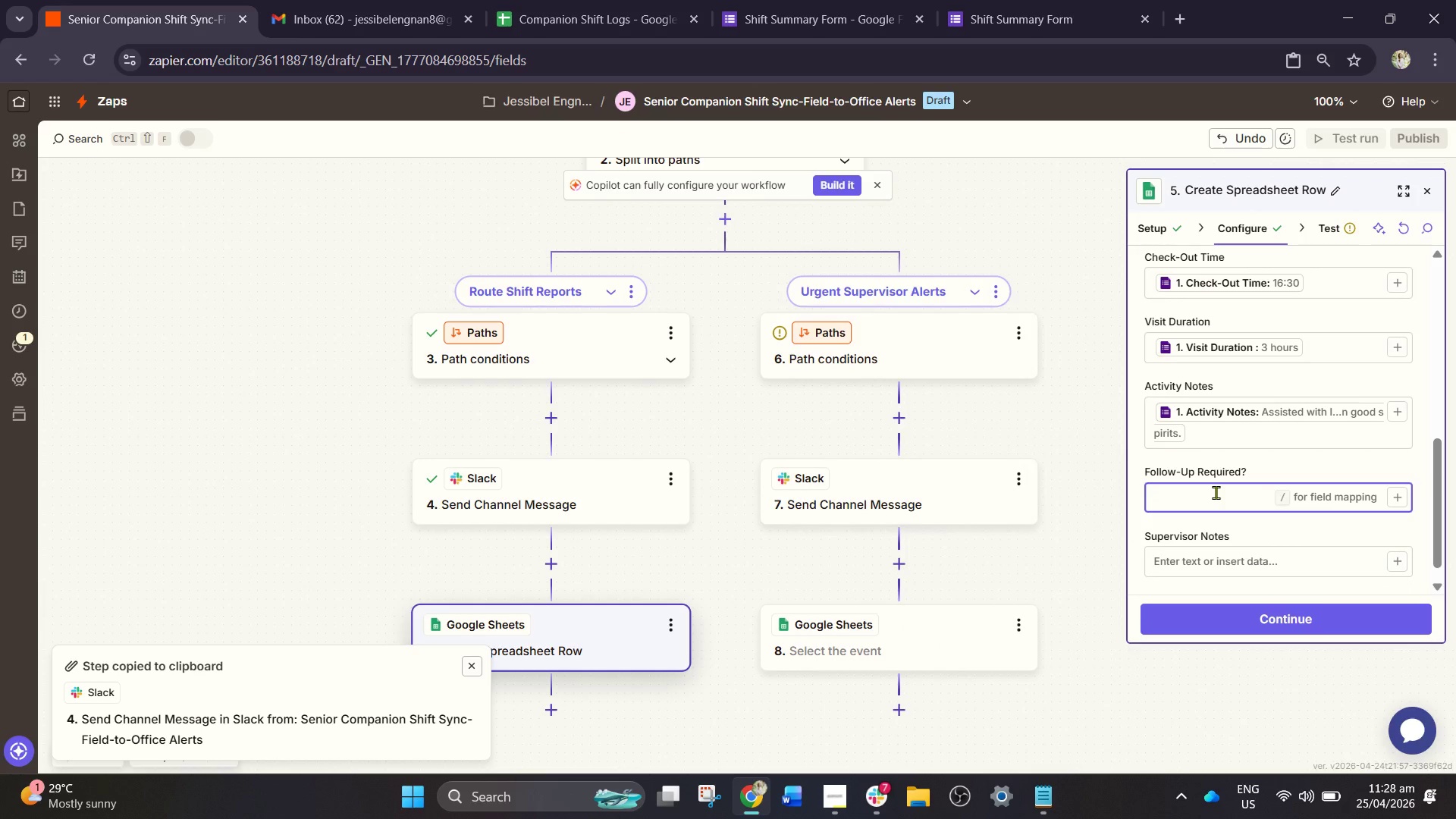 
key(Slash)
 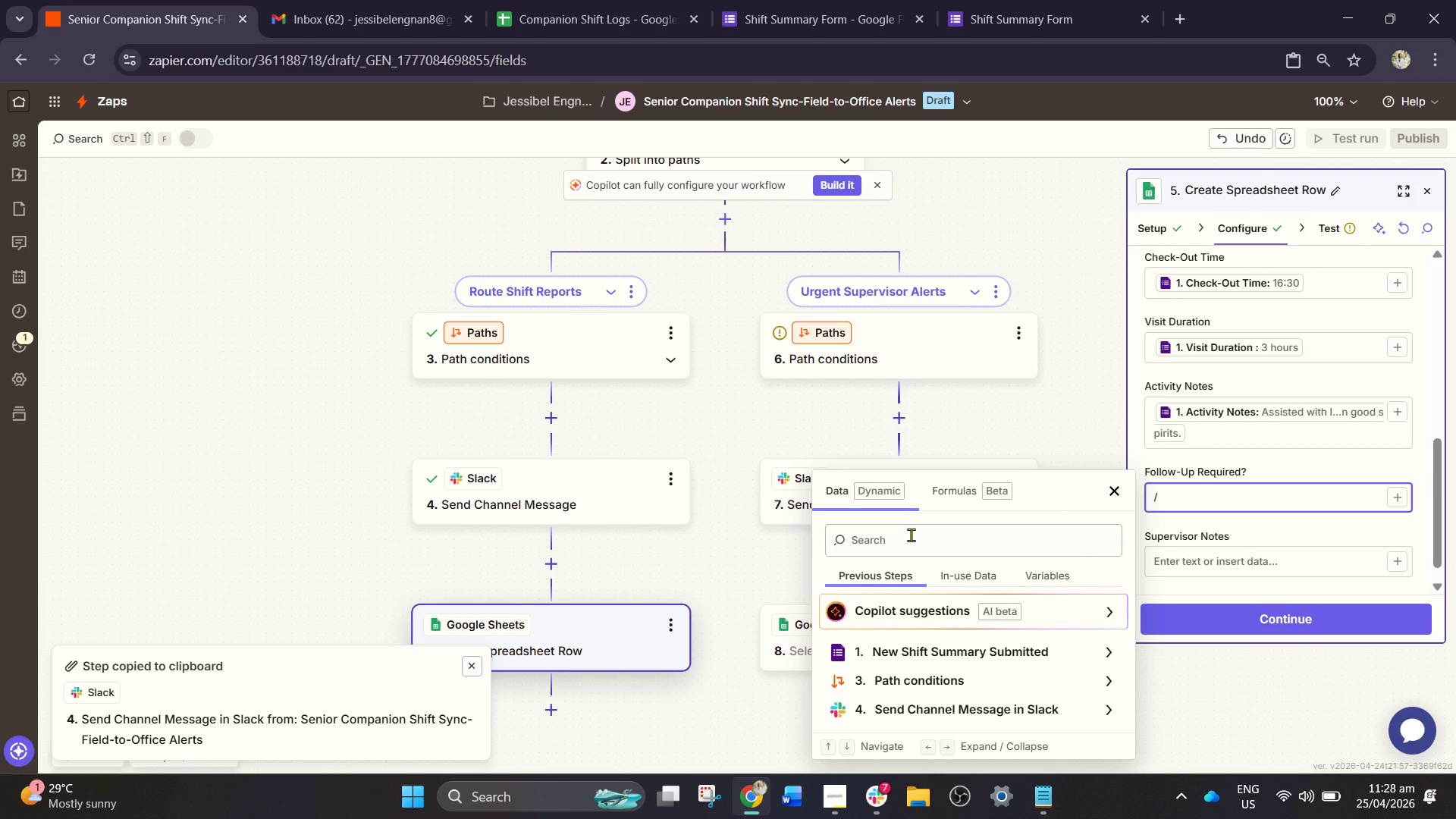 
left_click([911, 535])
 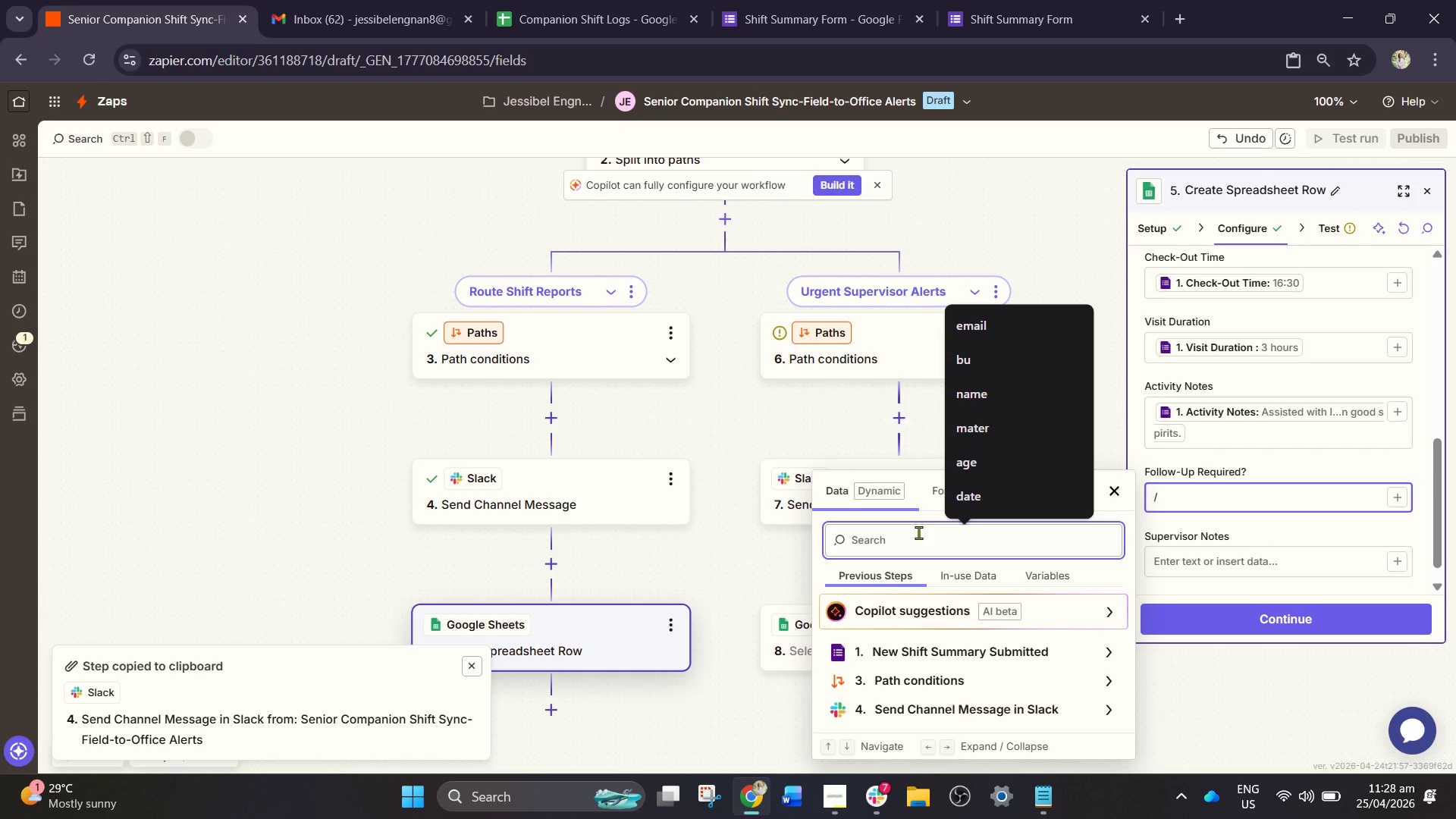 
type(foll)
 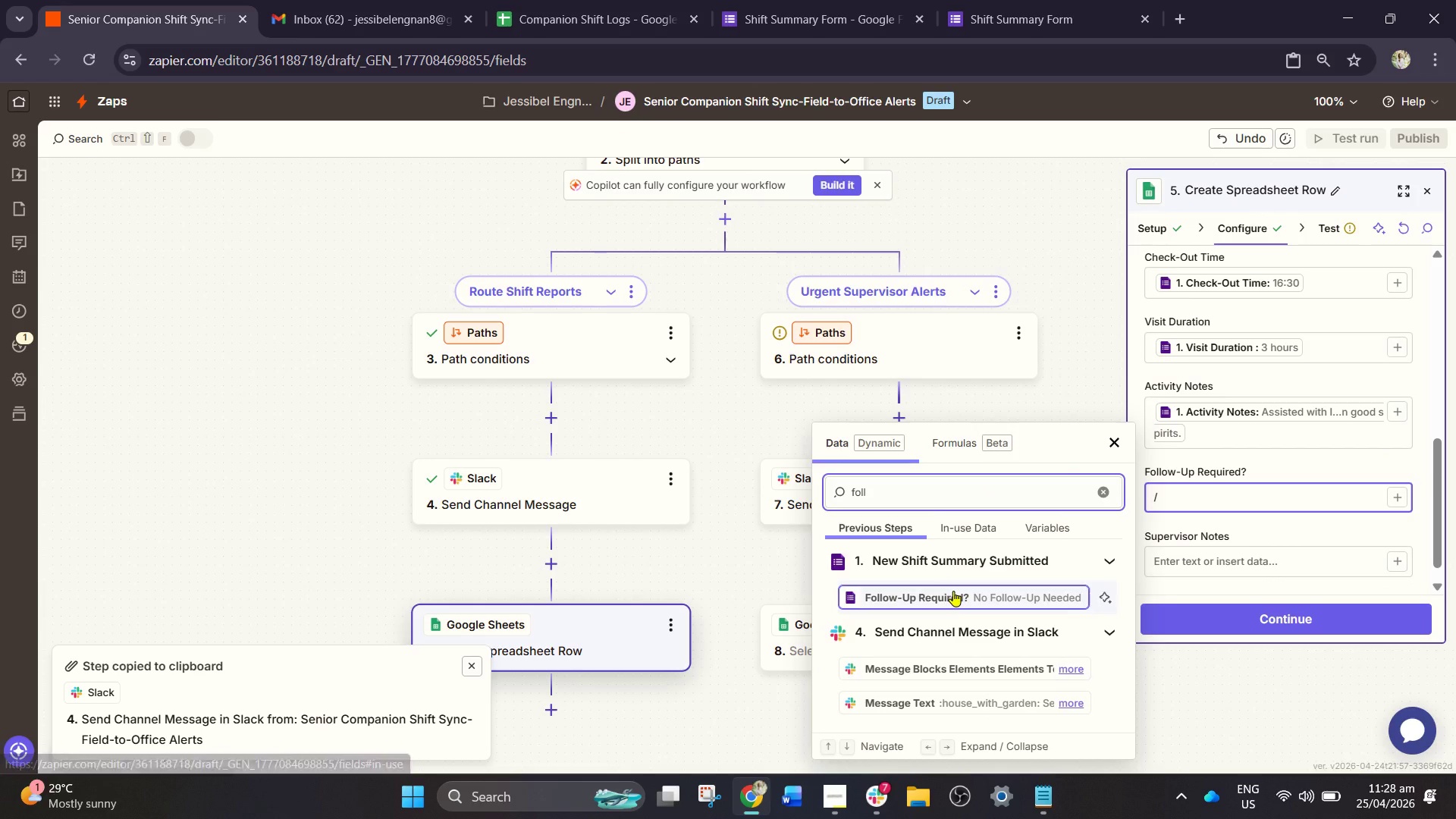 
left_click([953, 591])
 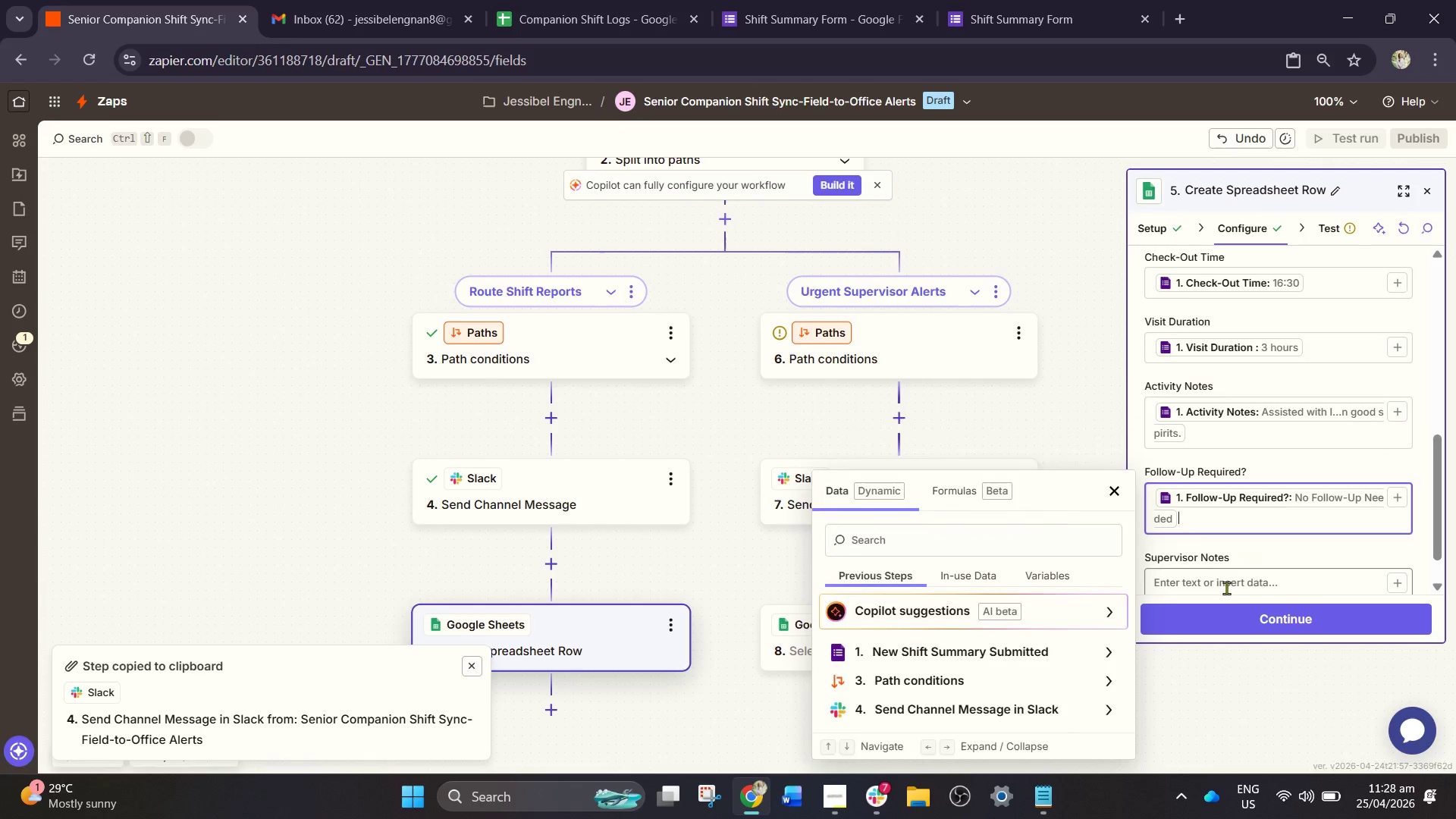 
left_click([1223, 593])
 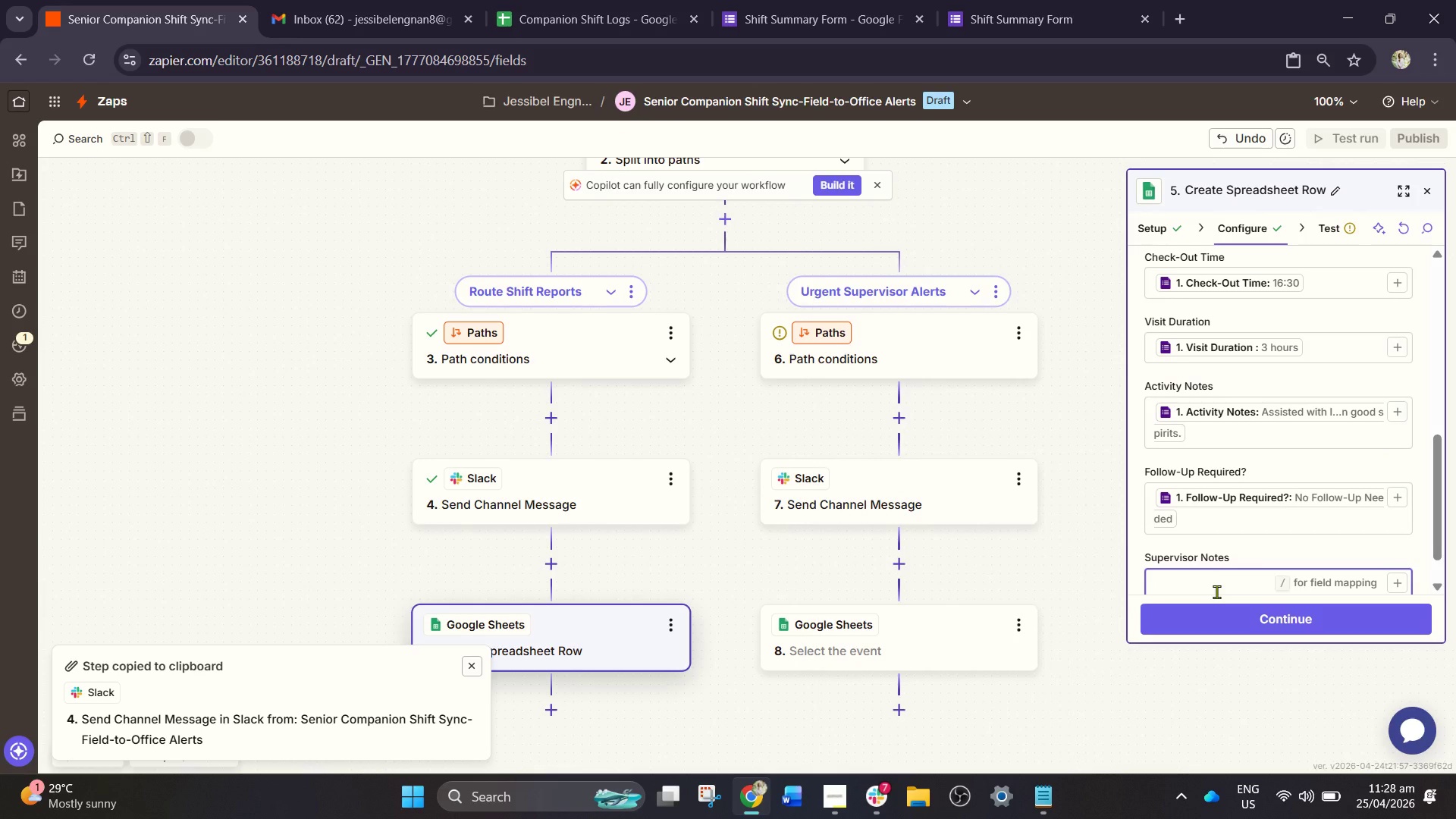 
key(Slash)
 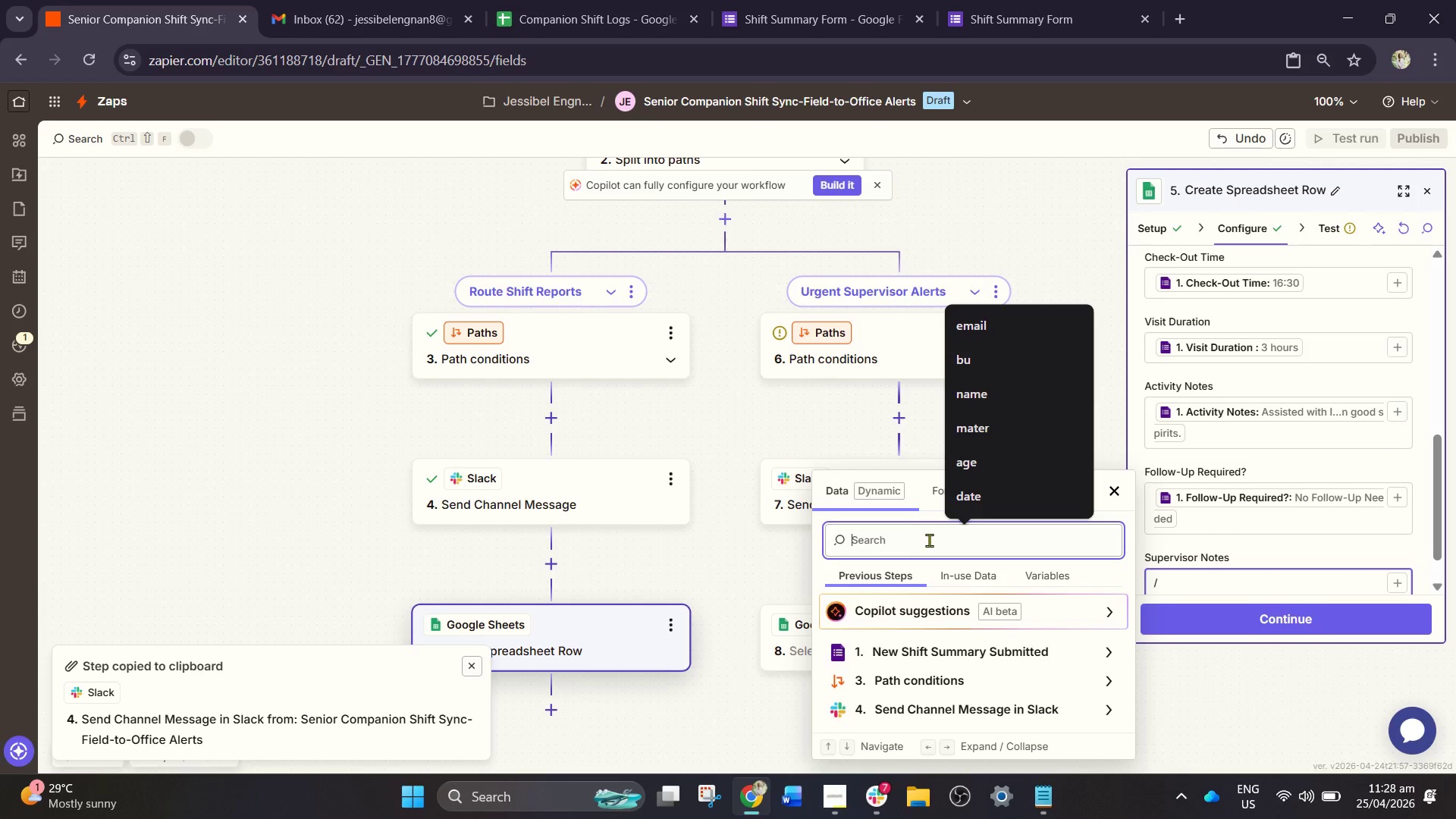 
type(no)
 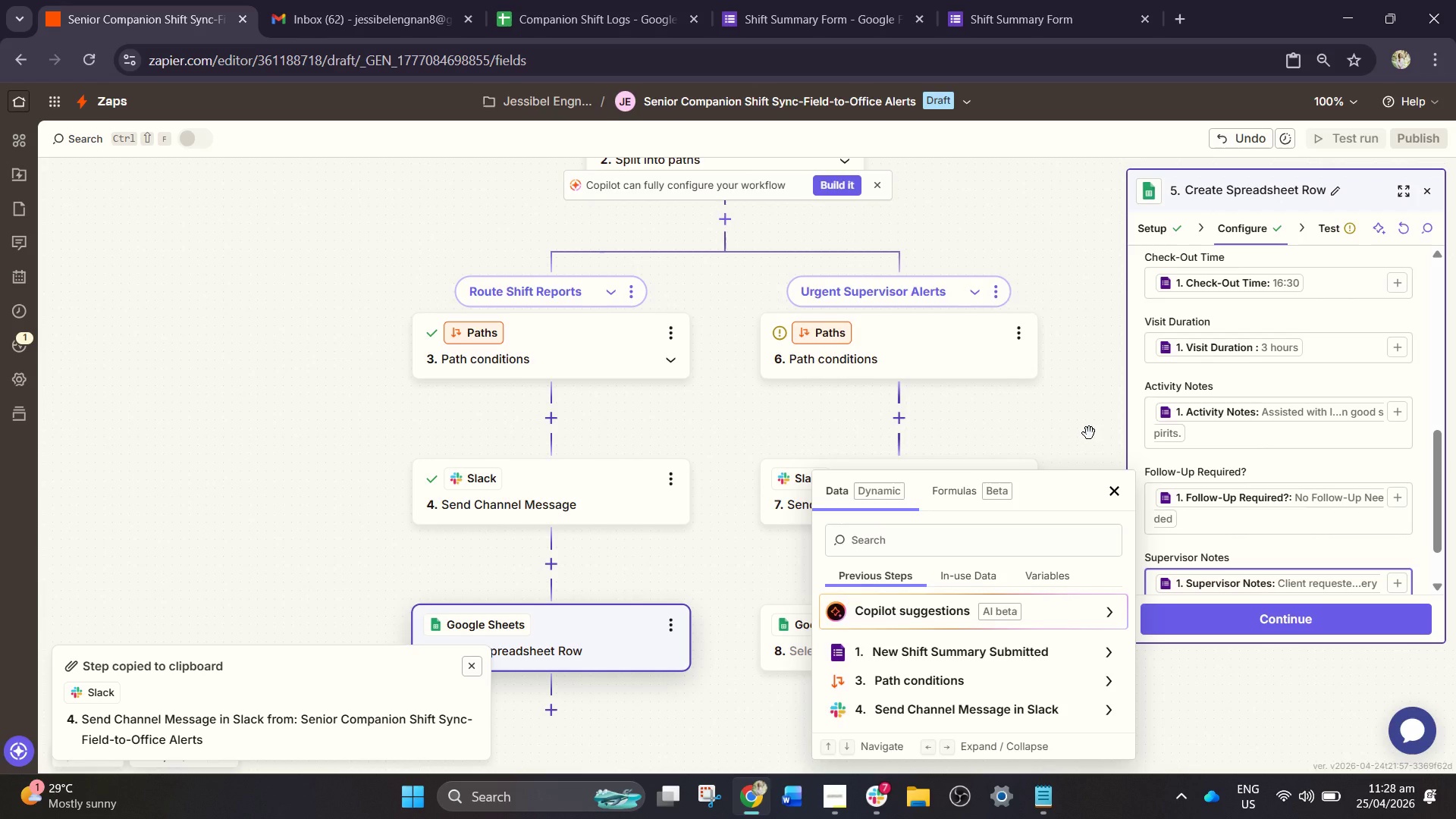 
wait(5.92)
 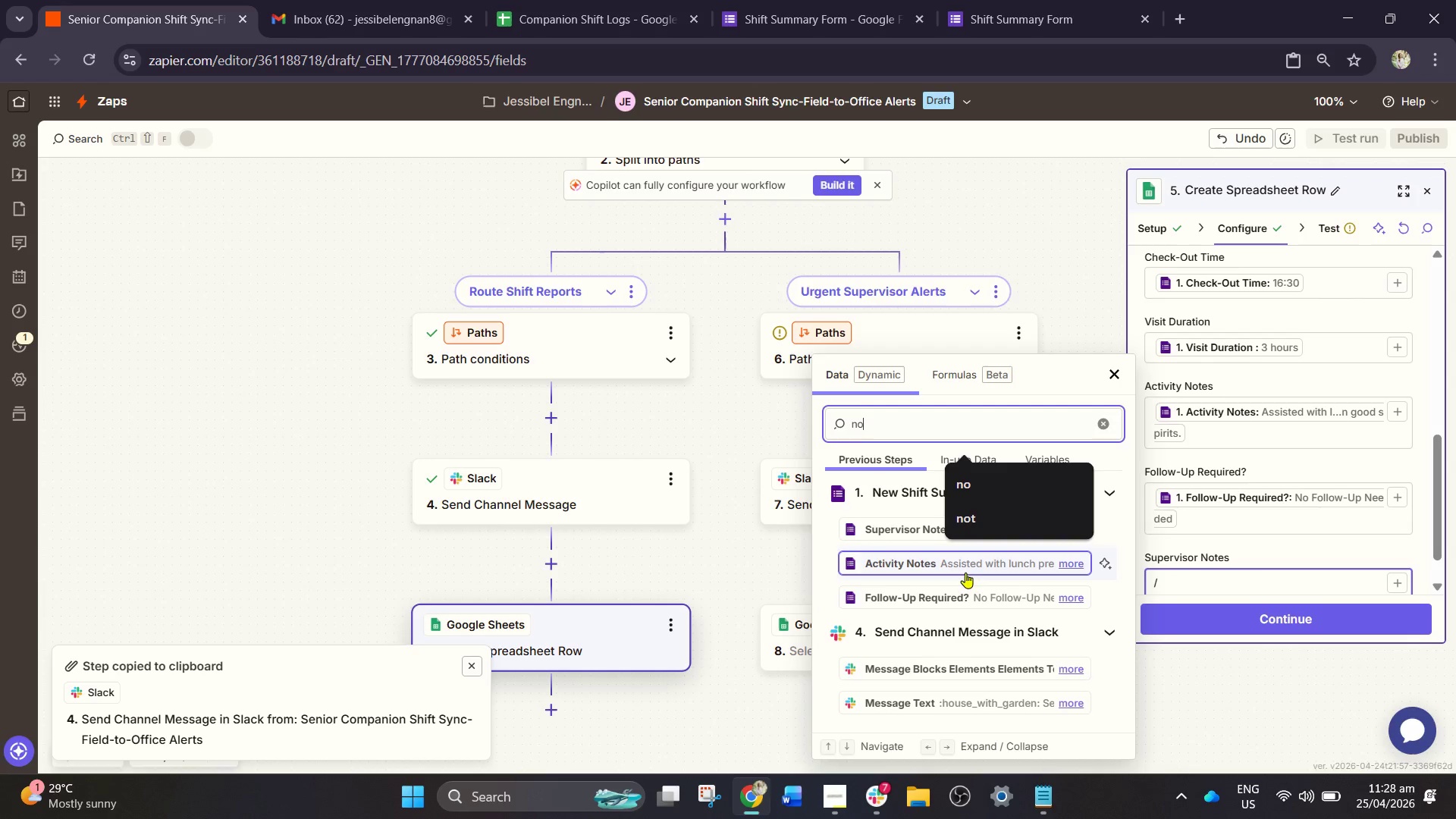 
left_click([1083, 421])
 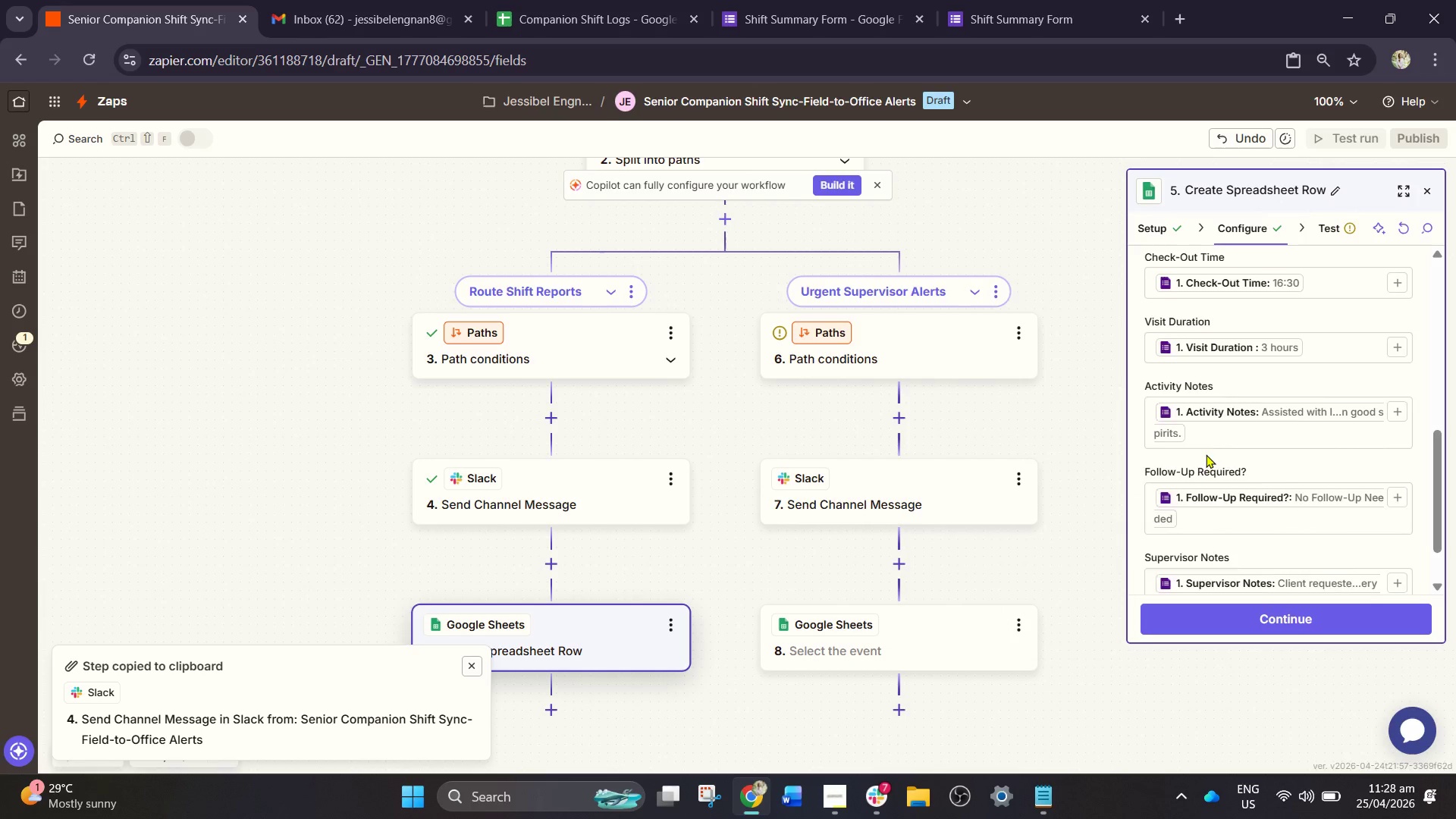 
scroll: coordinate [1210, 462], scroll_direction: down, amount: 2.0
 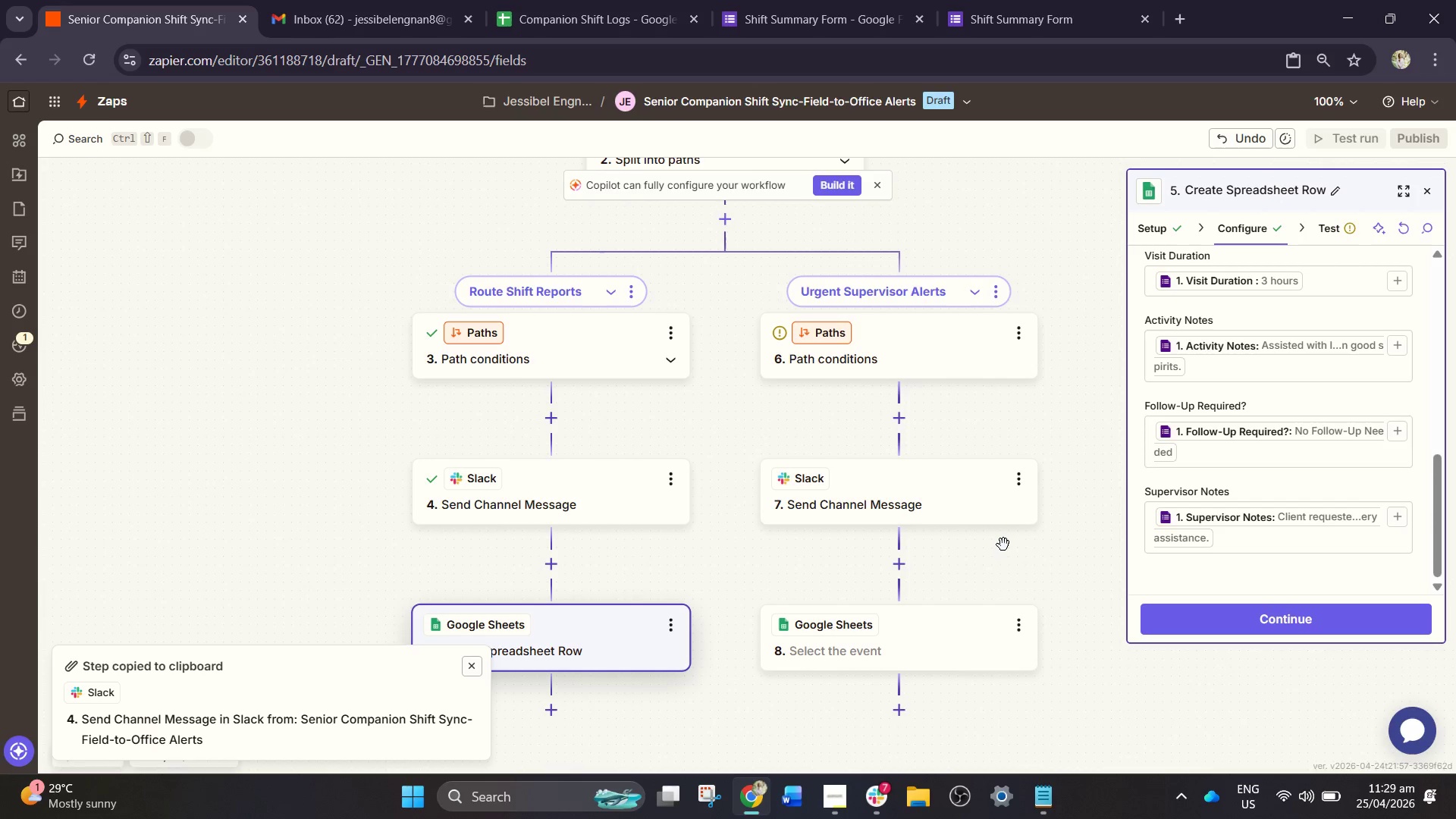 
wait(18.43)
 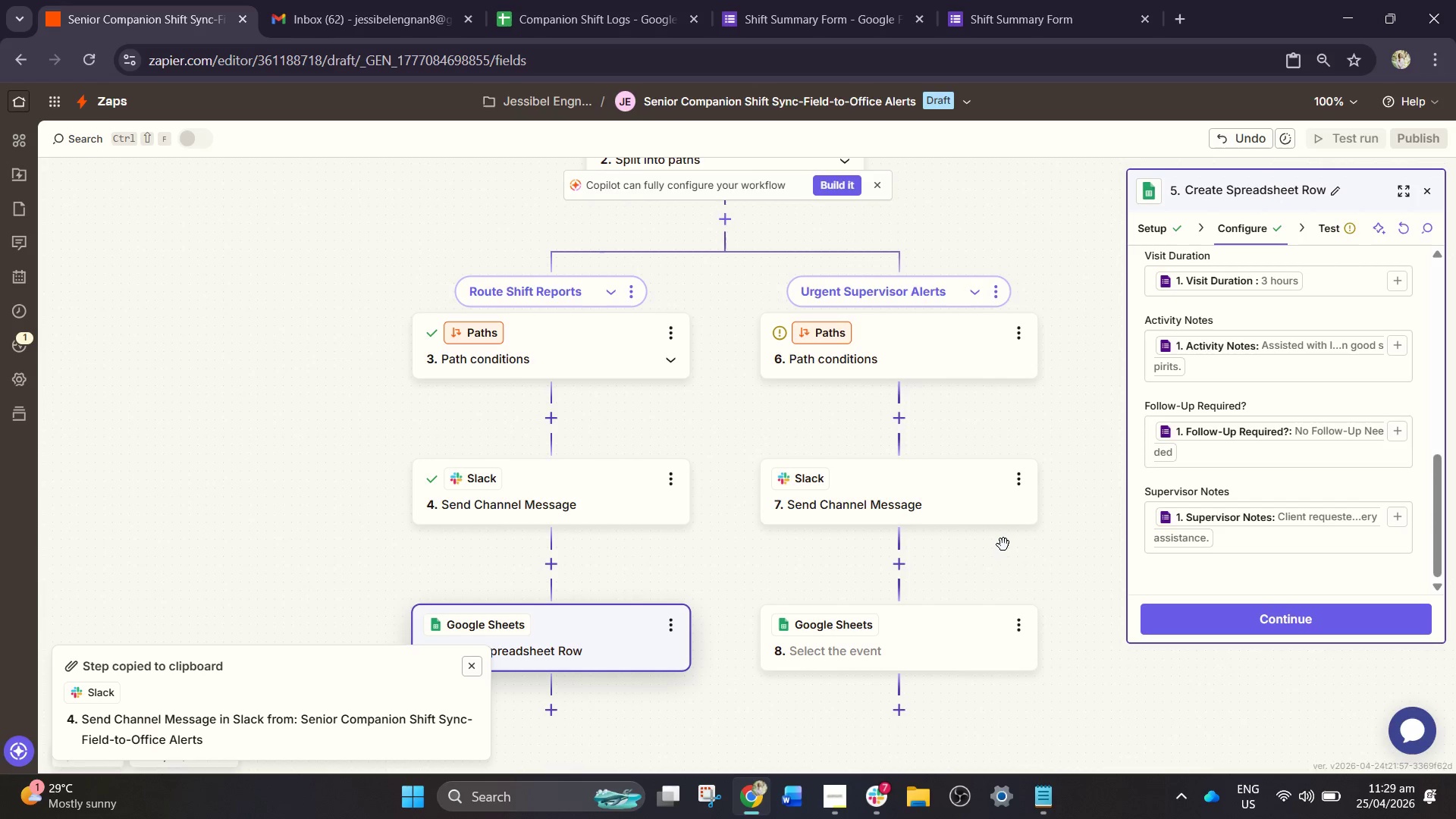 
left_click([1246, 613])
 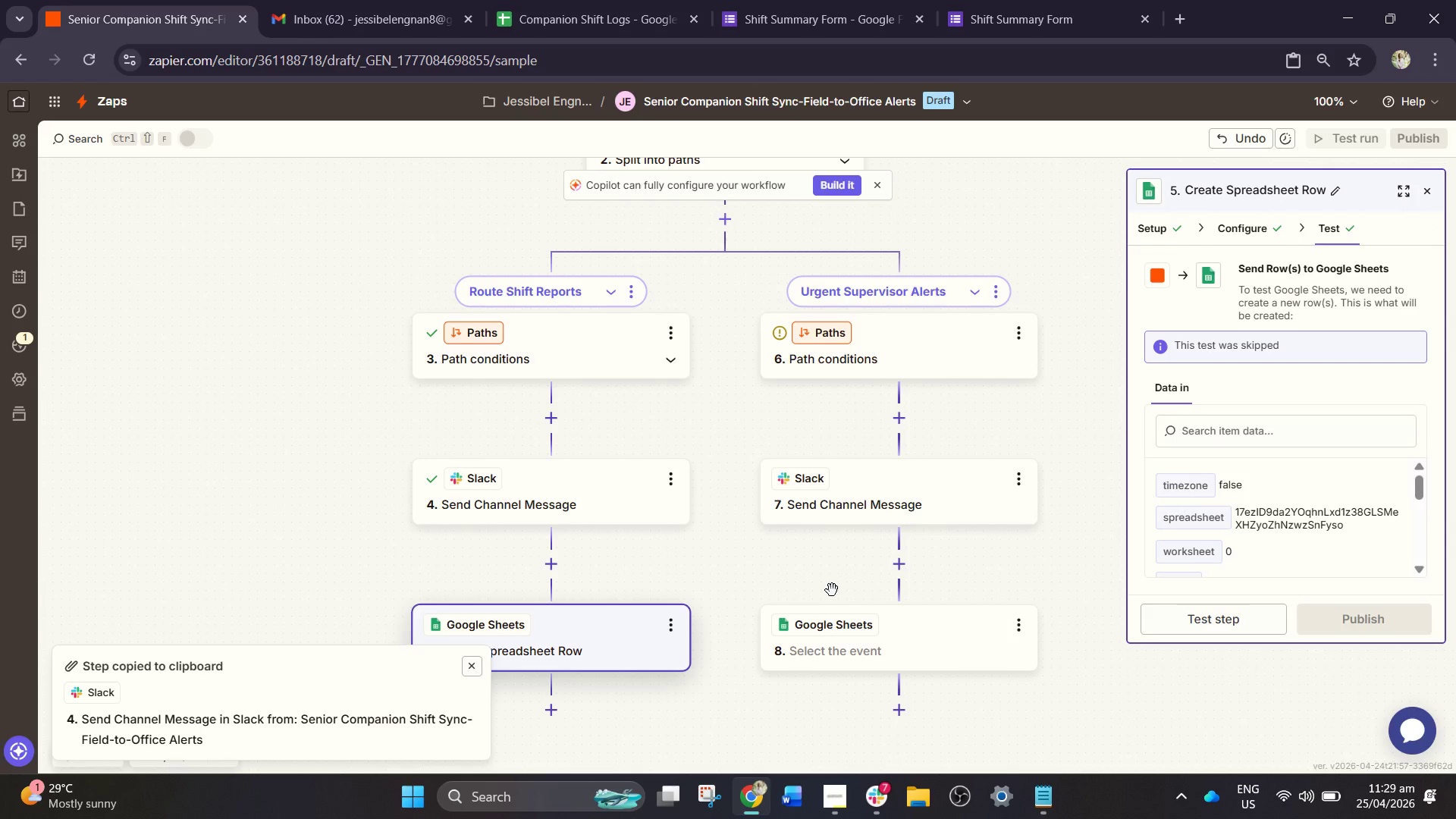 
left_click([677, 634])
 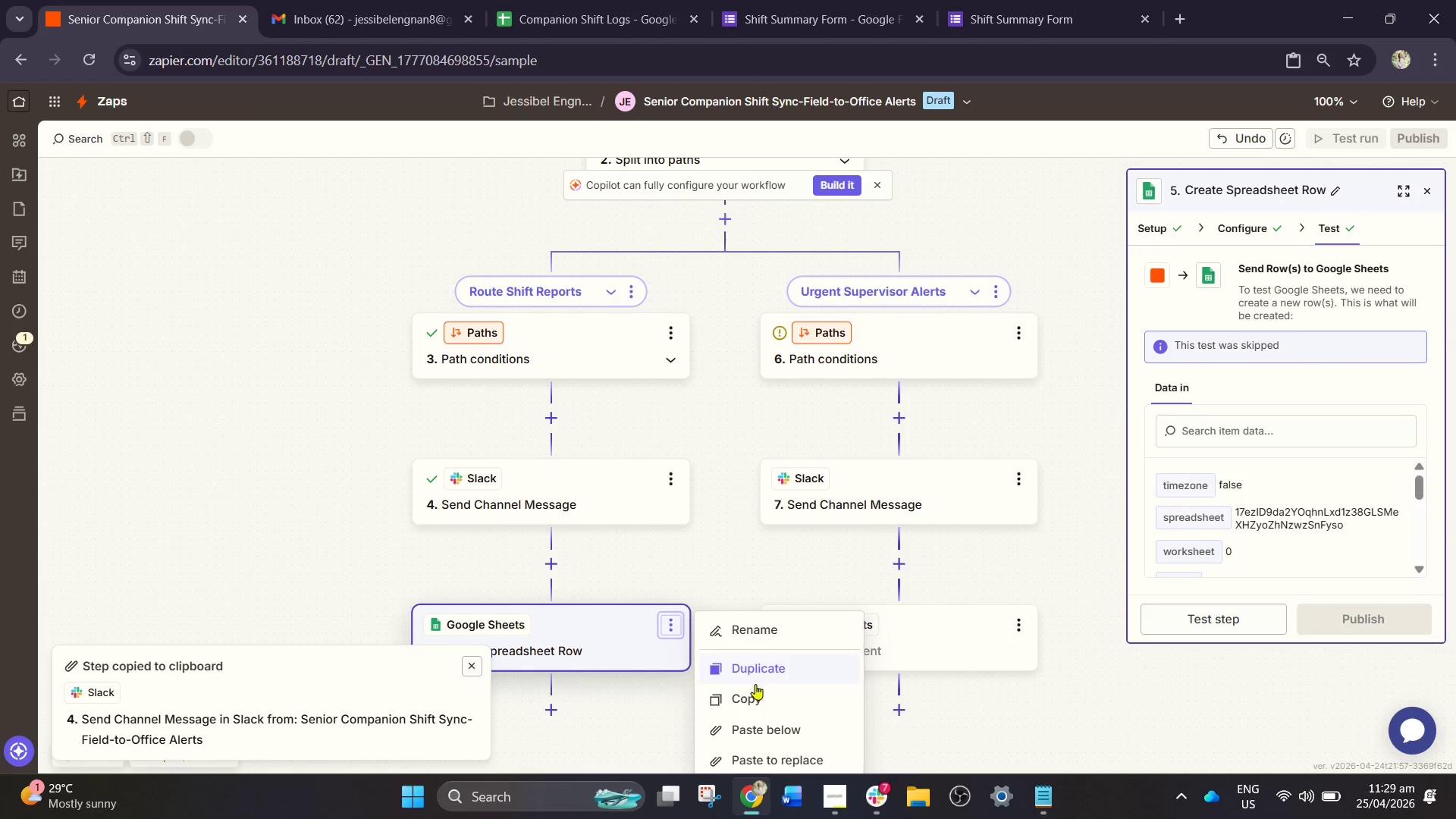 
left_click([757, 694])
 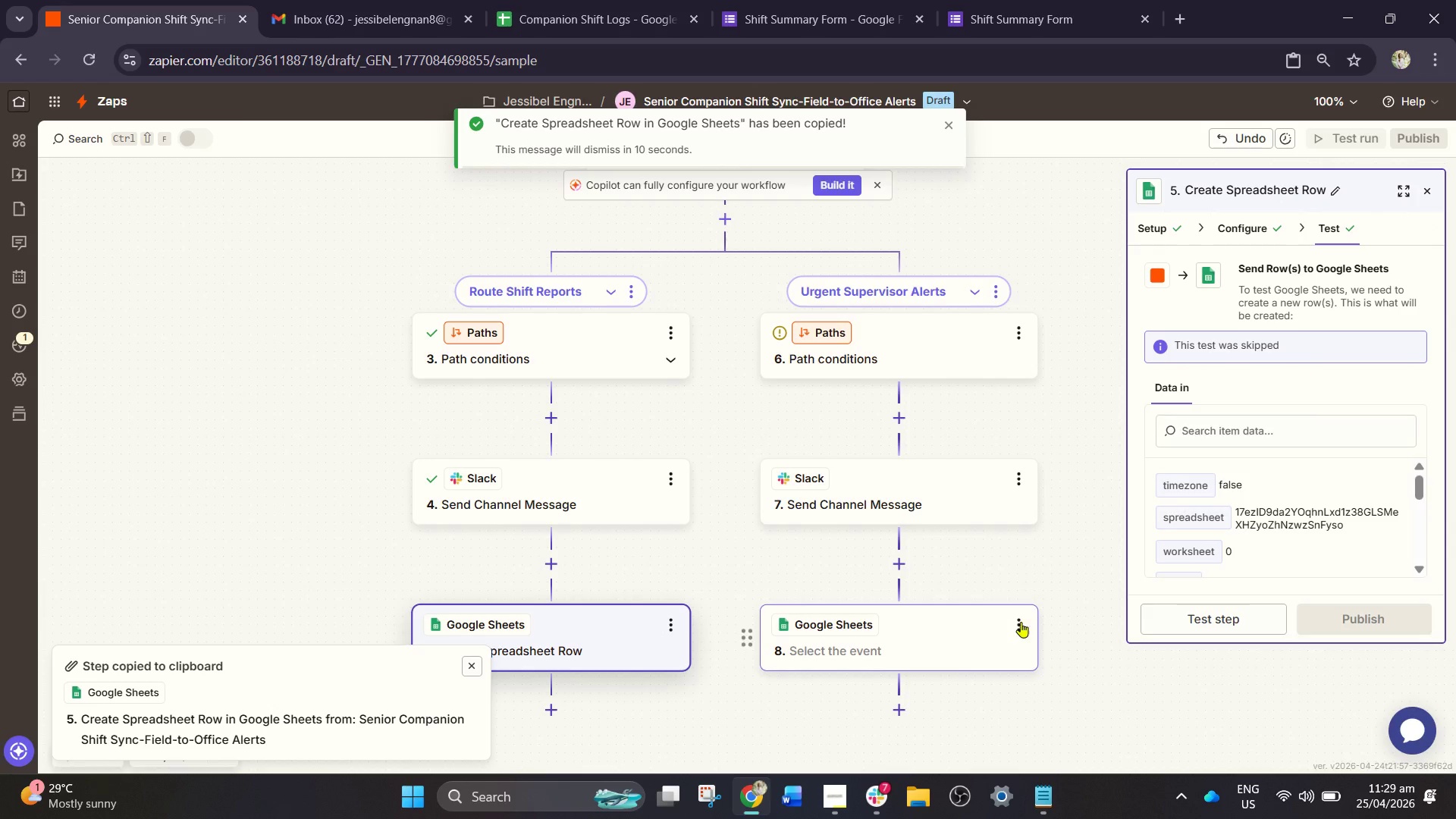 
left_click([1023, 623])
 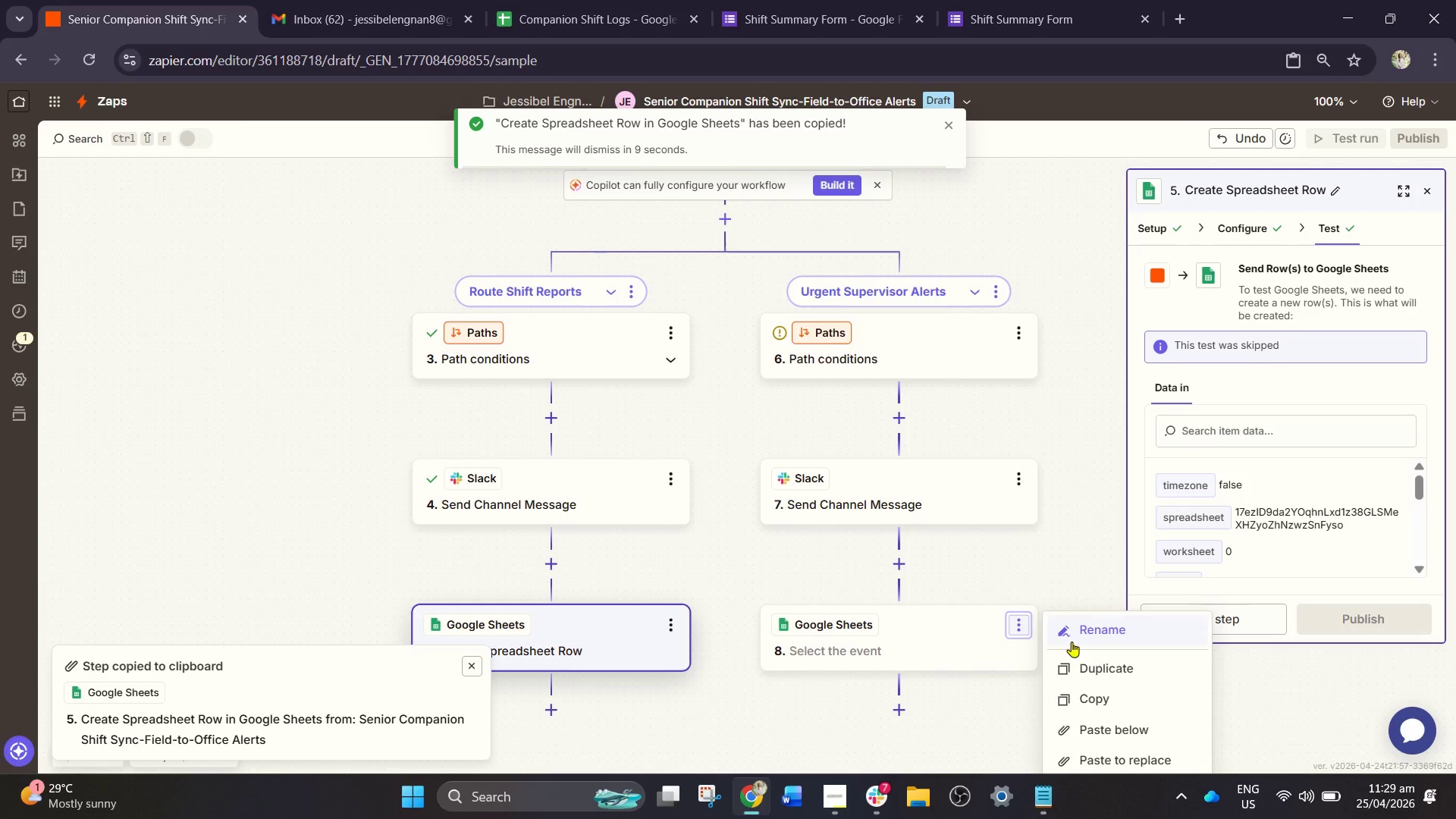 
scroll: coordinate [1115, 699], scroll_direction: down, amount: 2.0
 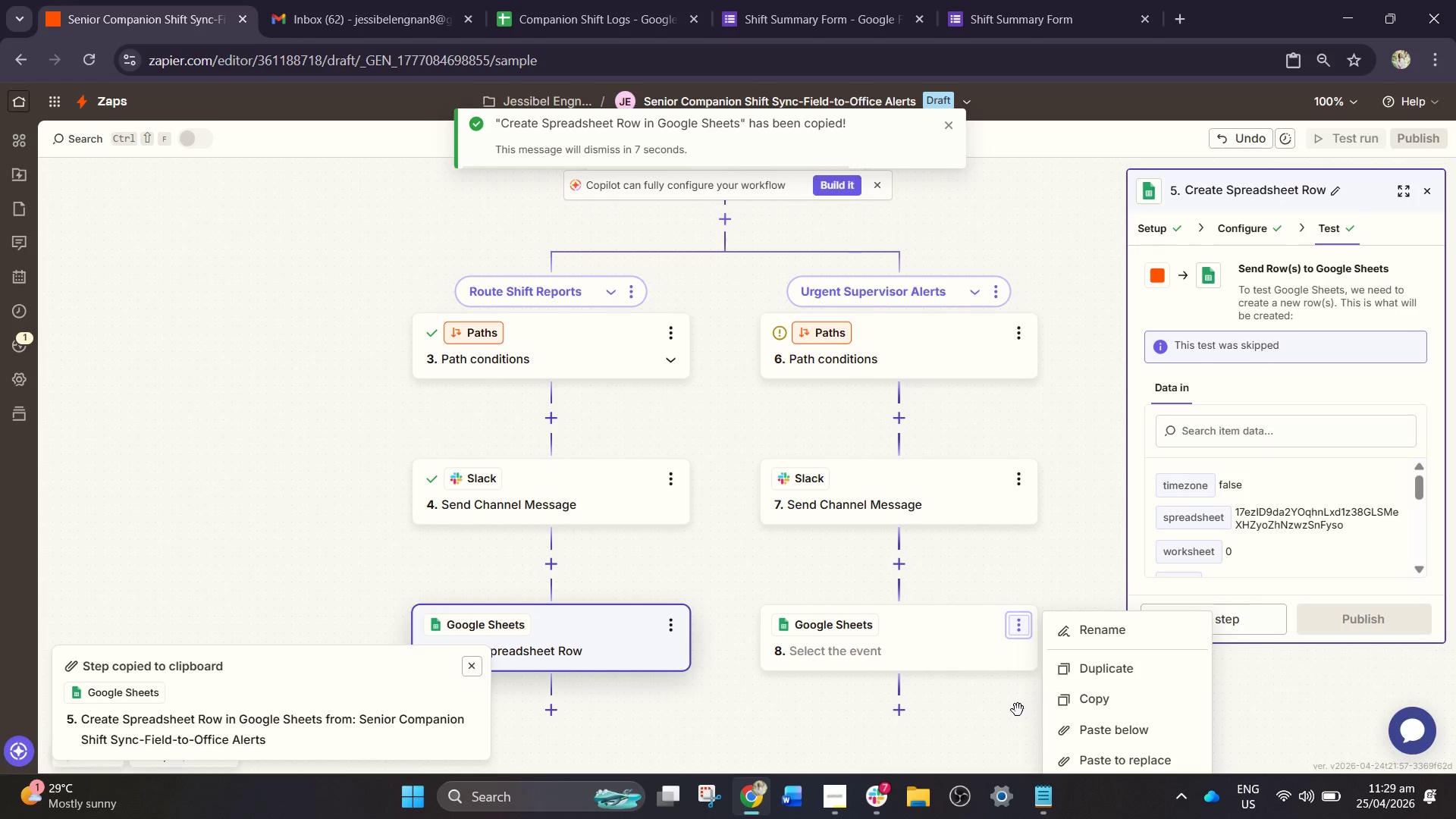 
left_click_drag(start_coordinate=[999, 708], to_coordinate=[970, 614])
 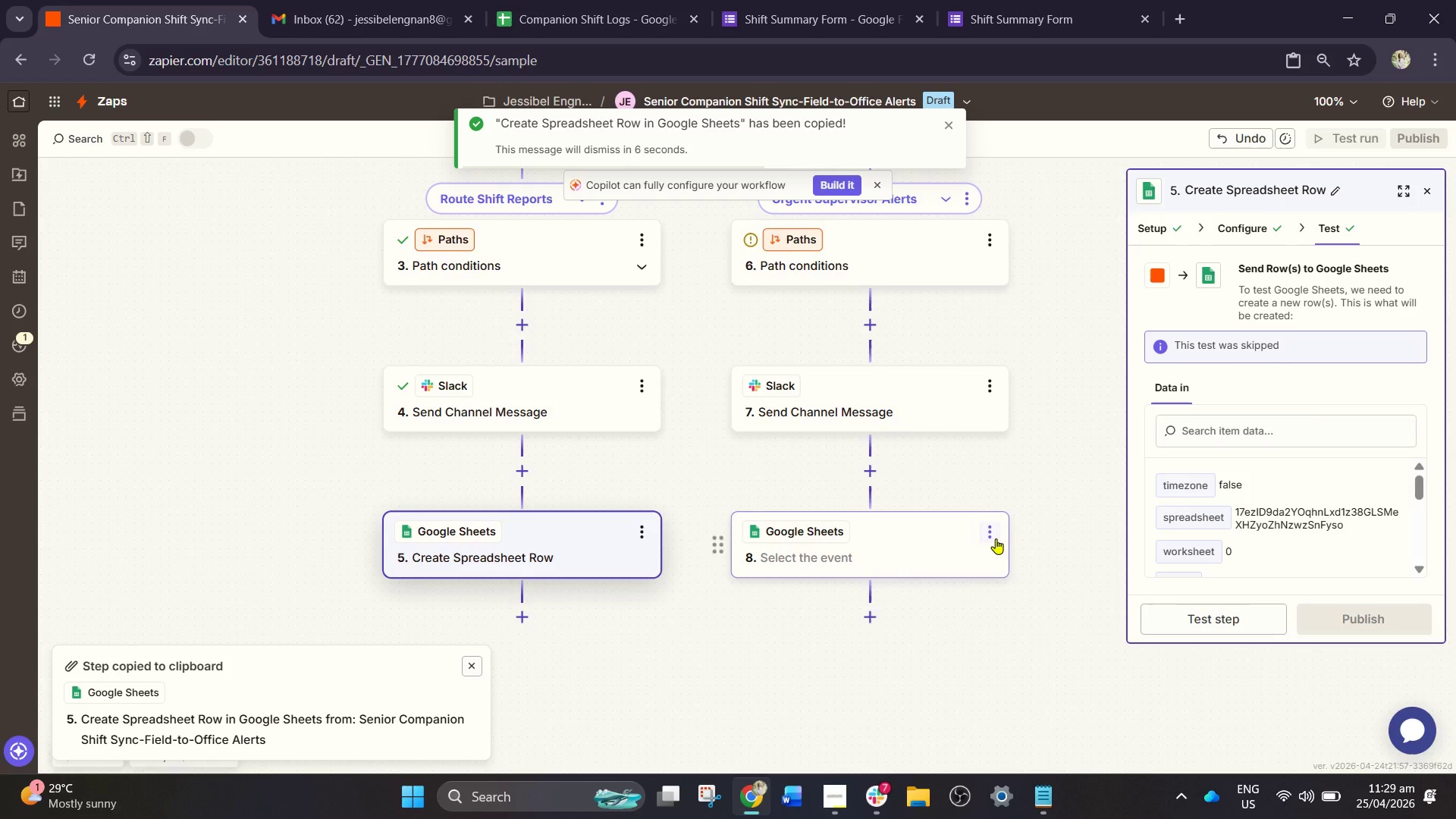 
left_click([996, 538])
 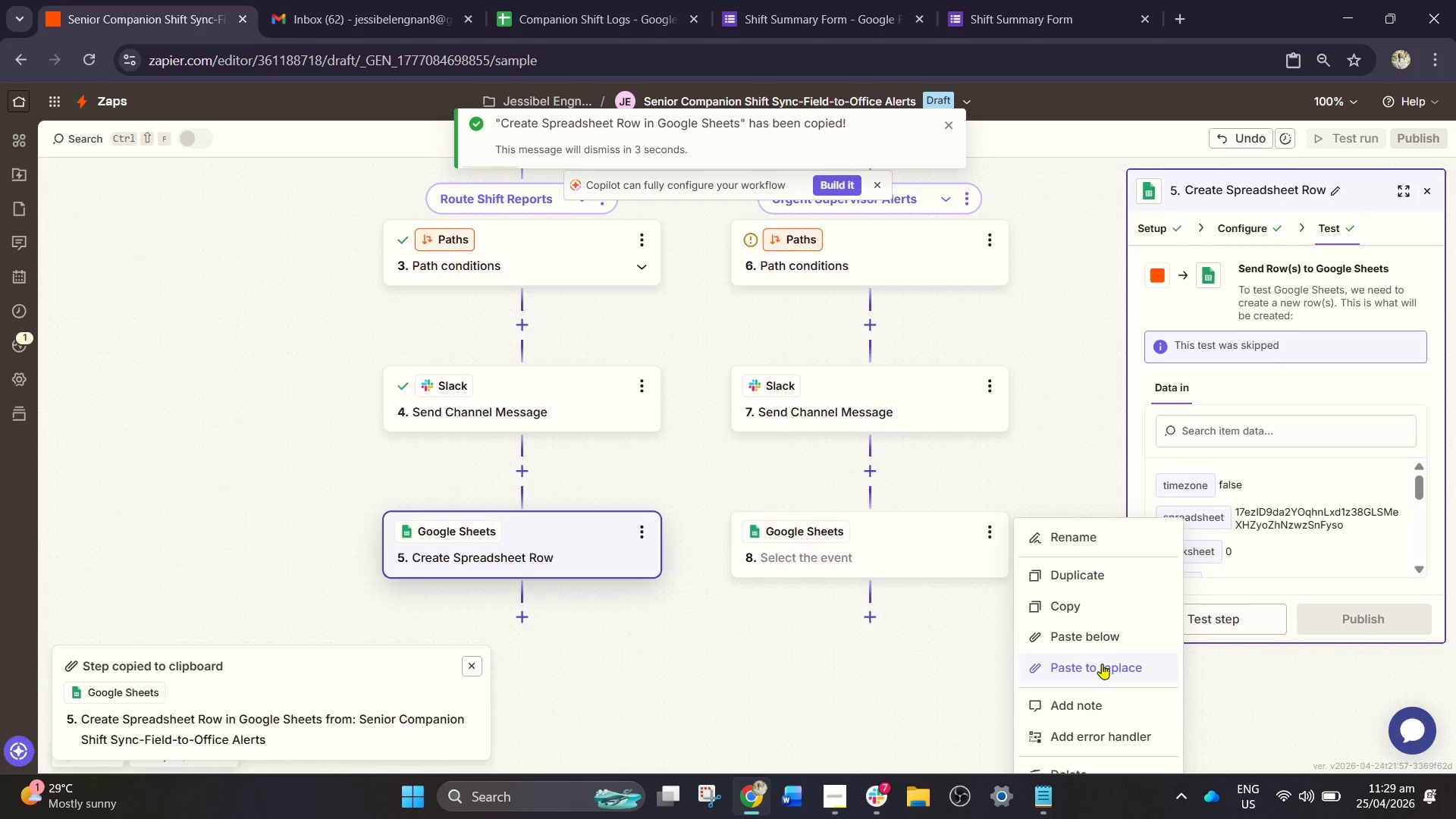 
left_click([956, 682])
 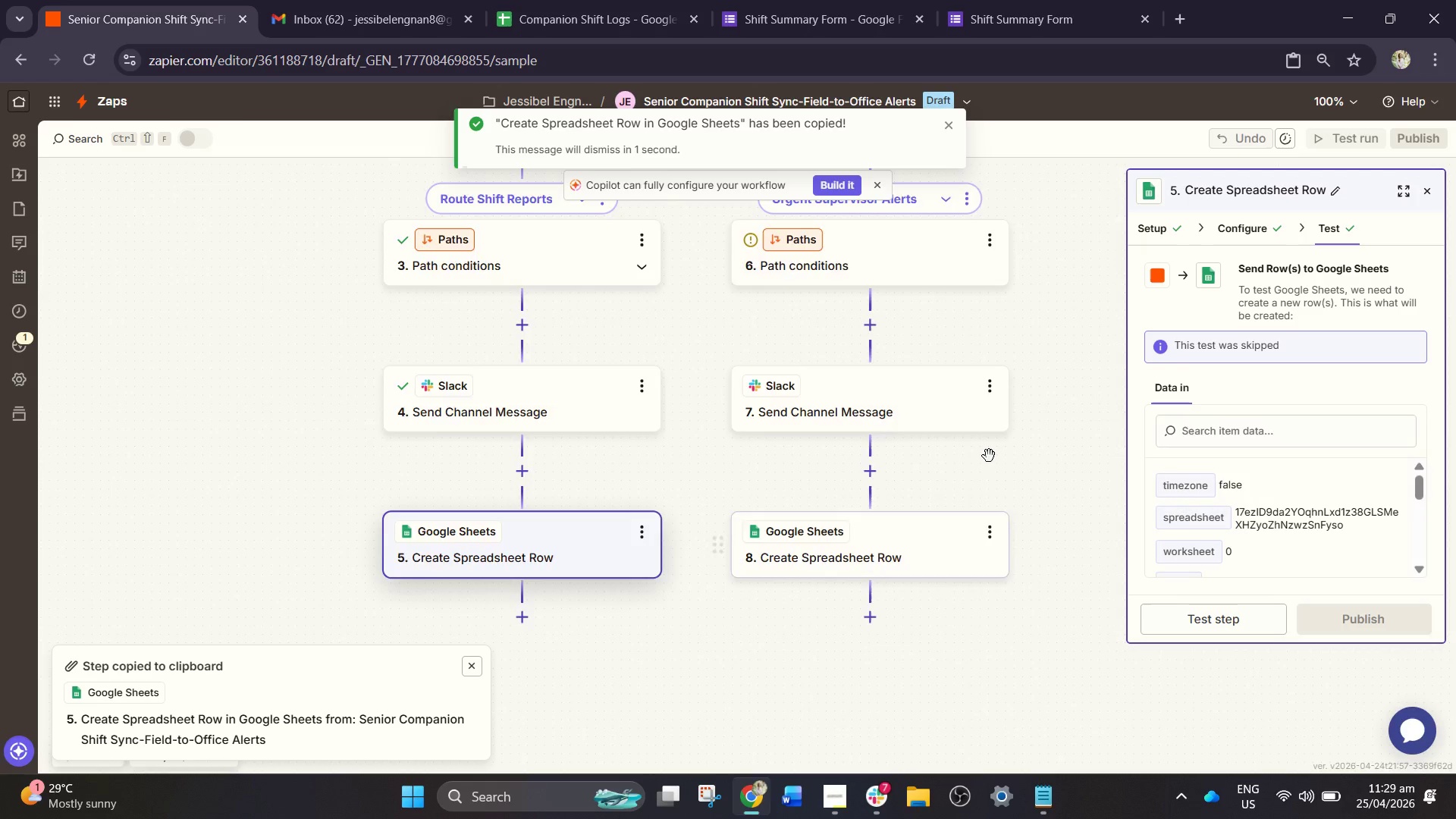 
scroll: coordinate [988, 448], scroll_direction: up, amount: 3.0
 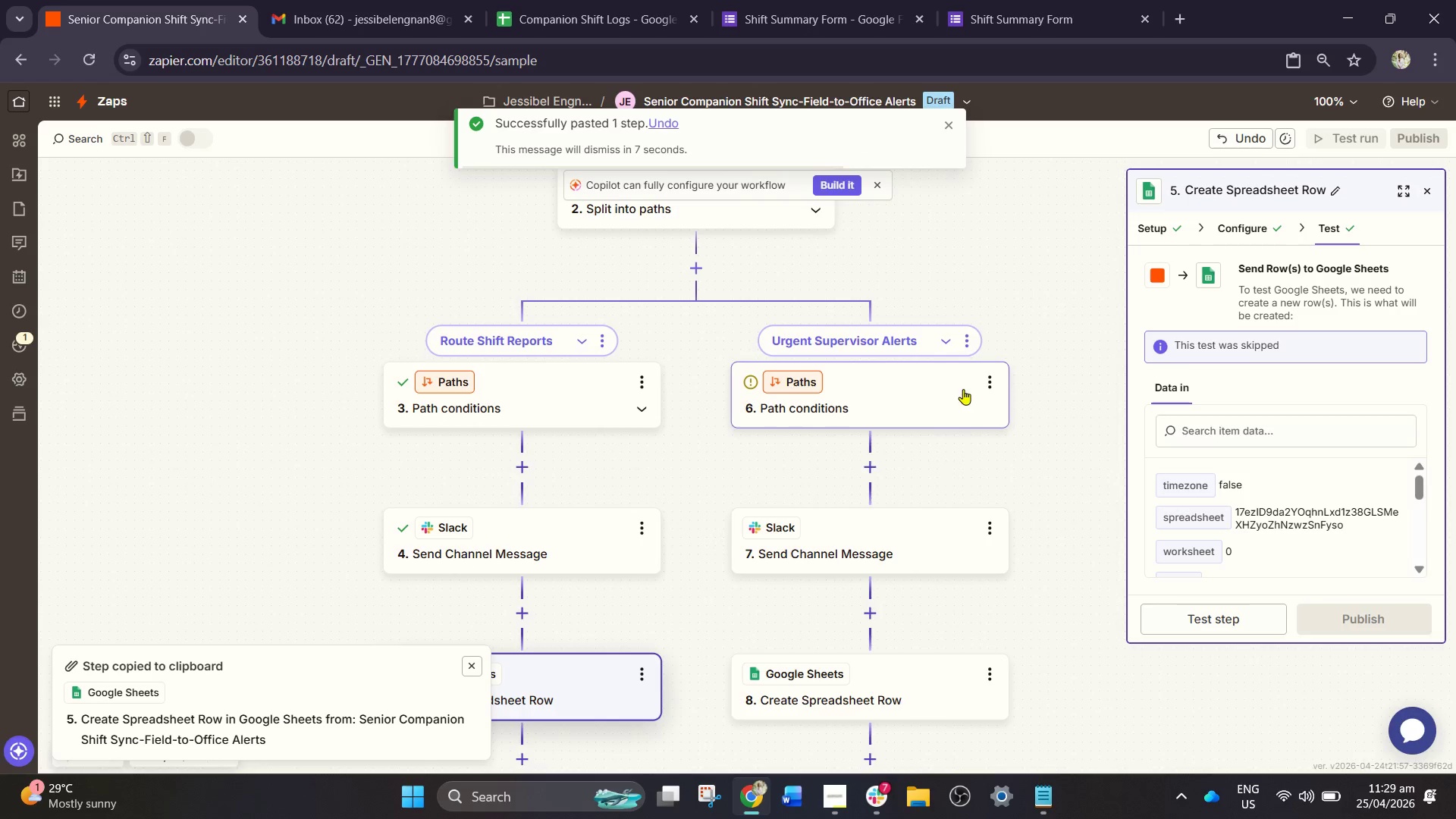 
left_click([854, 539])
 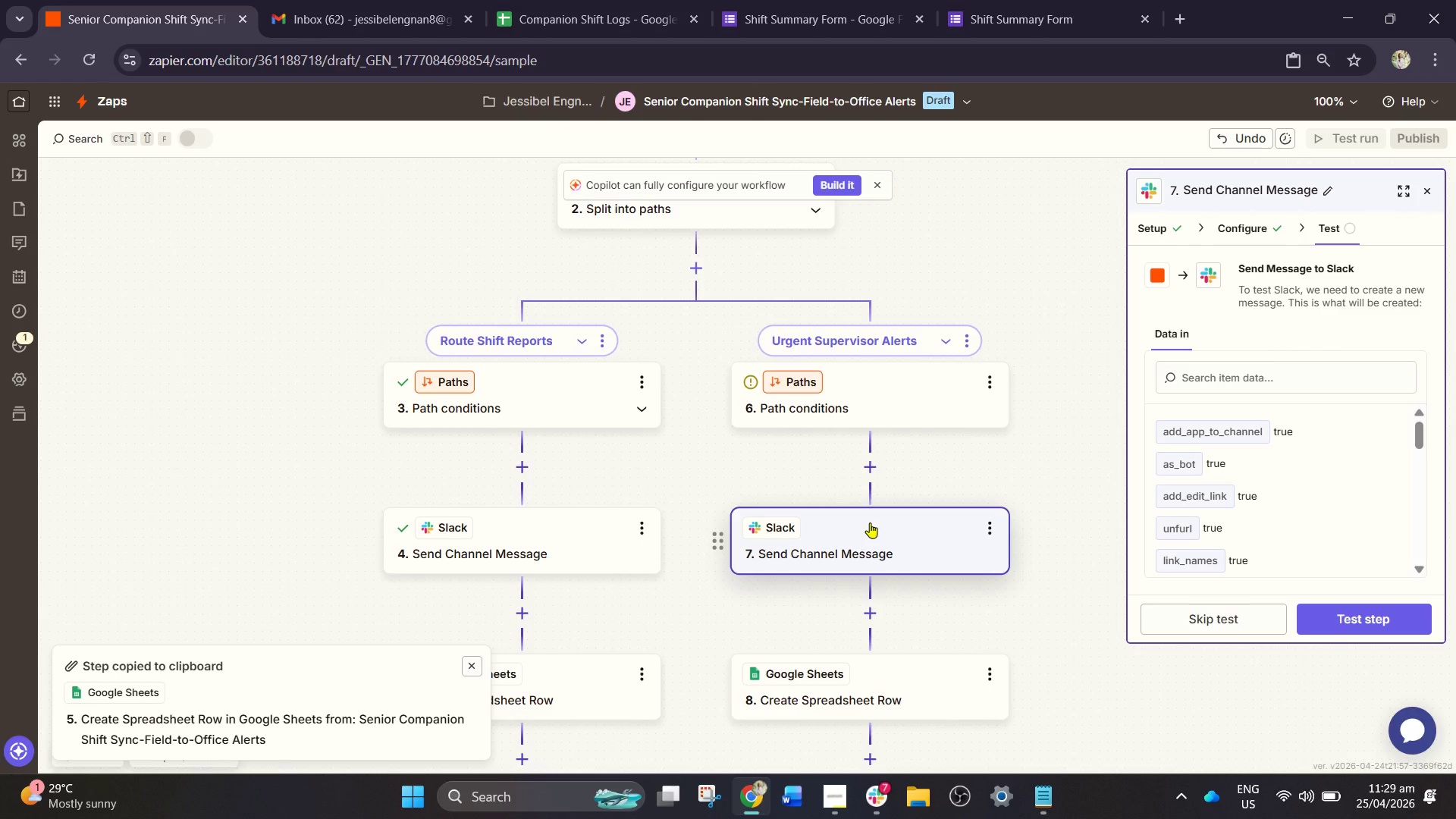 
wait(13.16)
 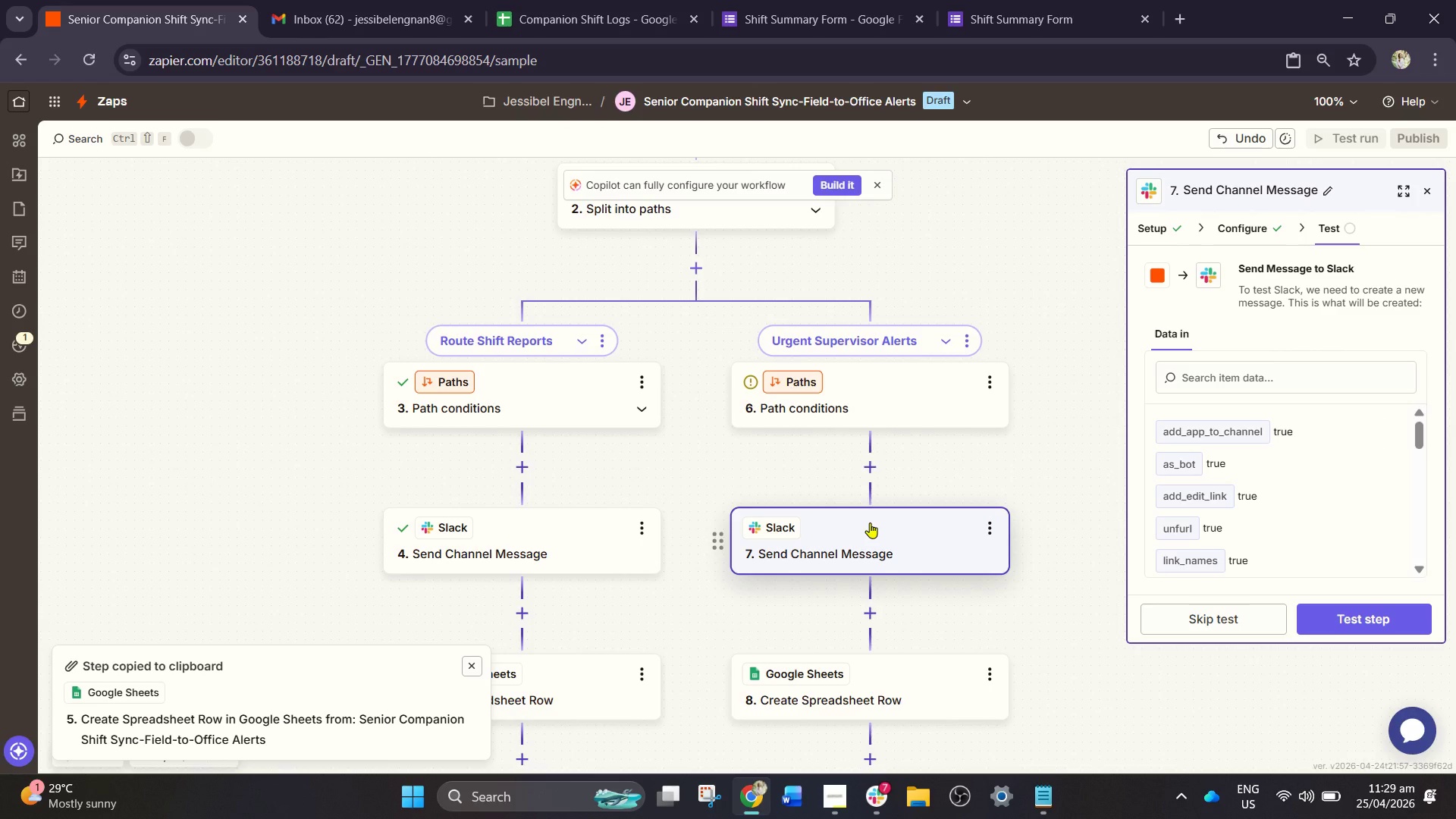 
left_click([1232, 232])
 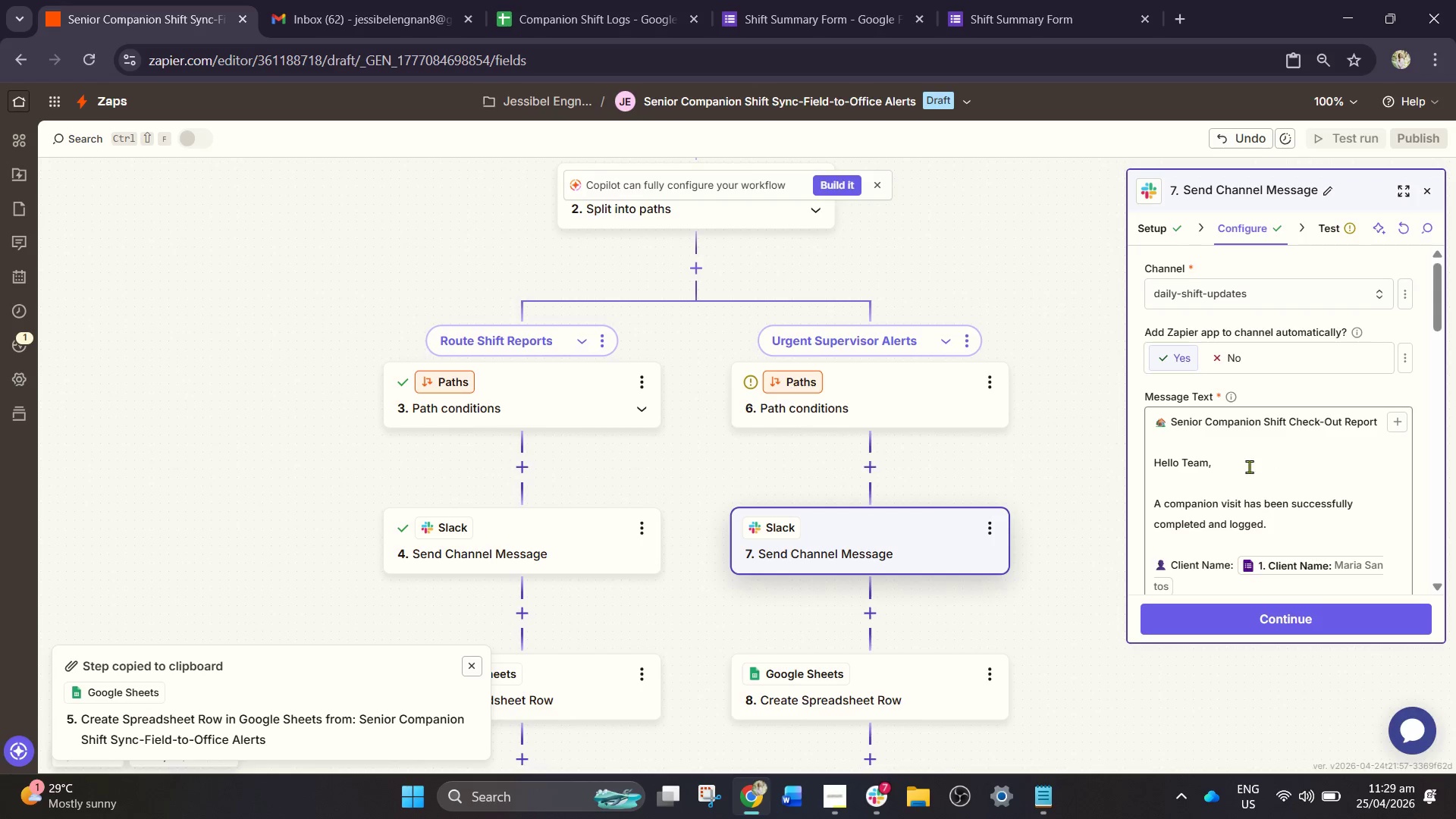 
wait(10.42)
 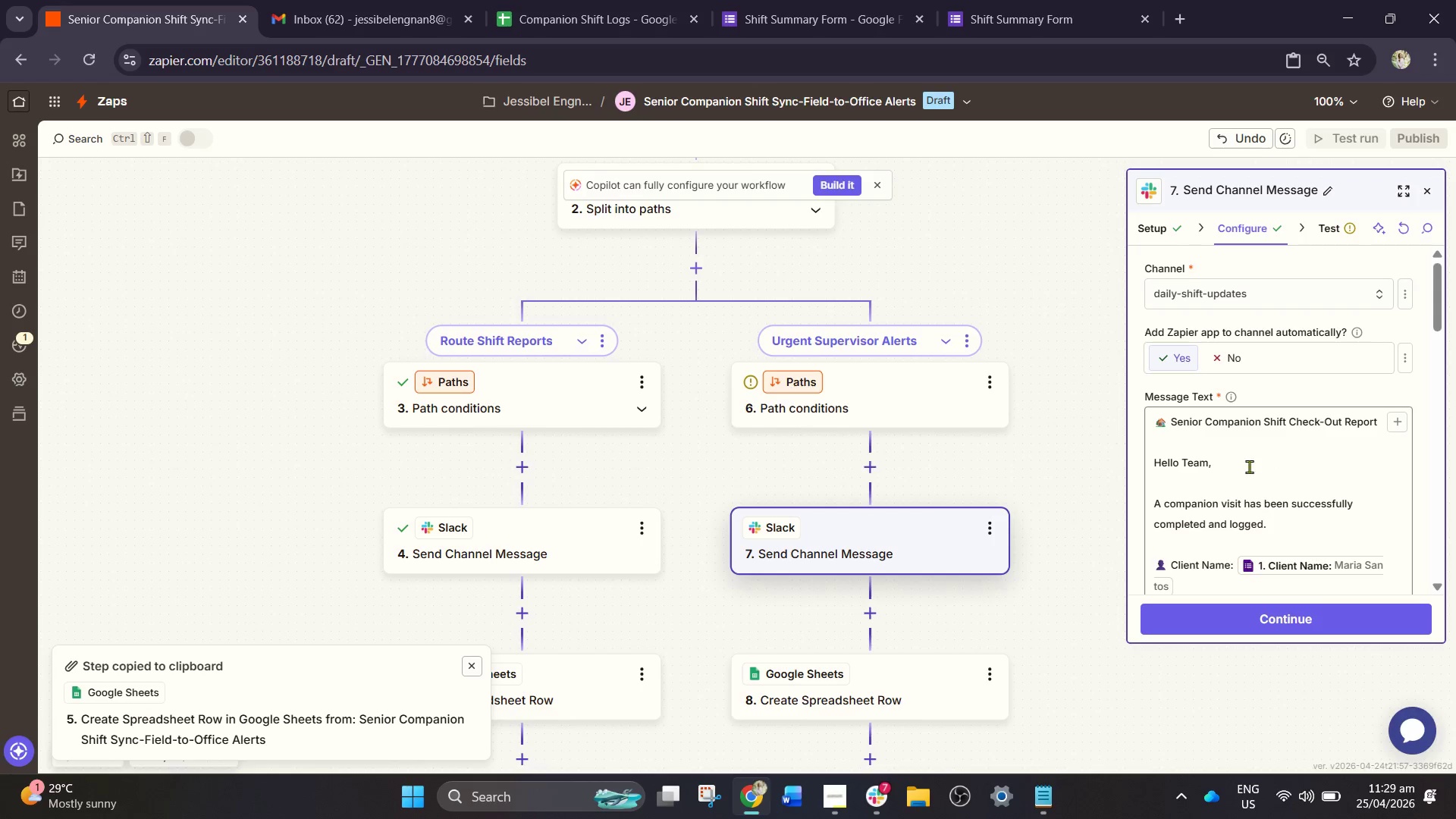 
left_click([1376, 420])
 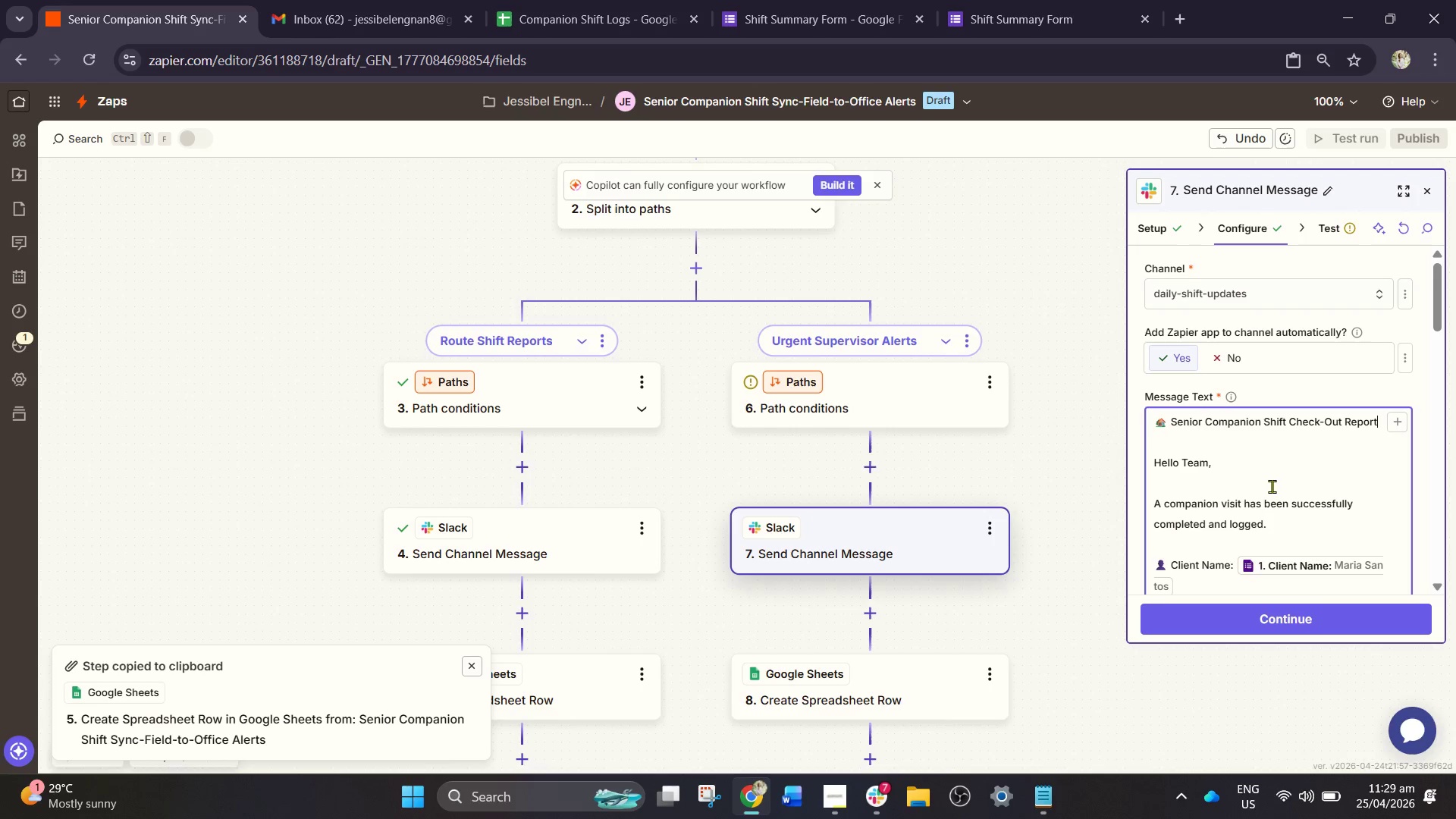 
scroll: coordinate [1278, 497], scroll_direction: down, amount: 1.0
 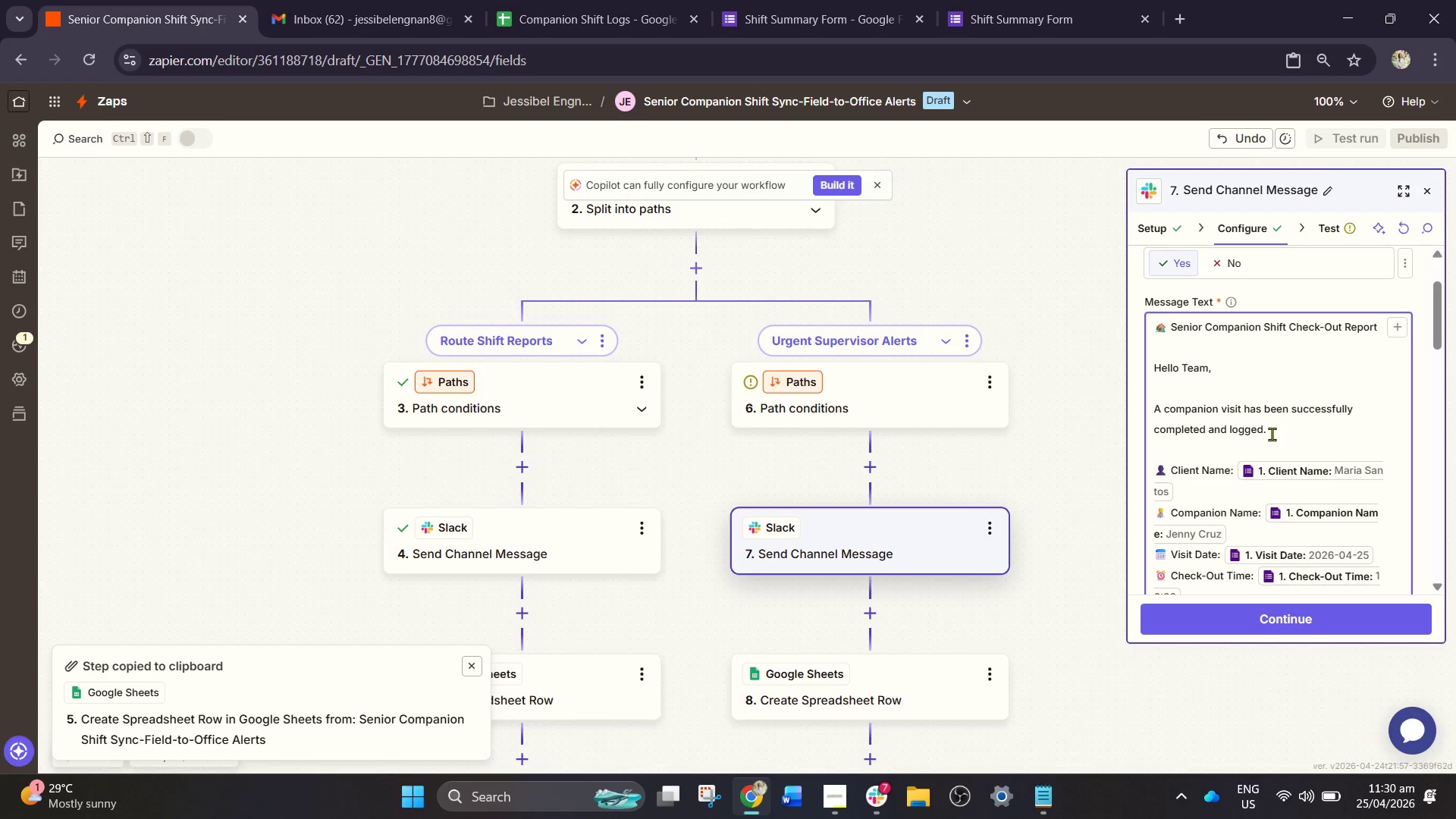 
left_click_drag(start_coordinate=[1272, 434], to_coordinate=[1122, 316])
 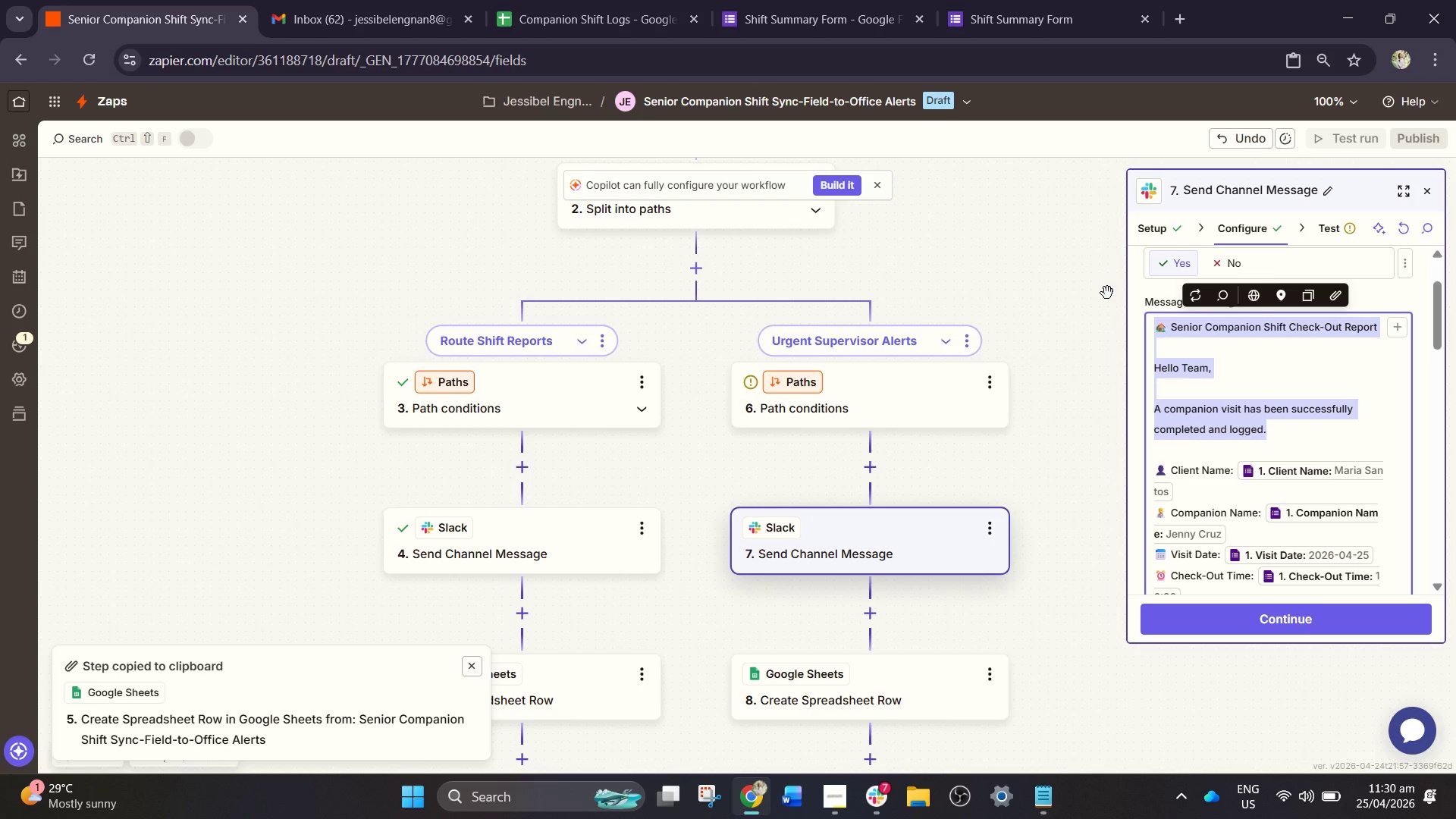 
key(Backspace)
 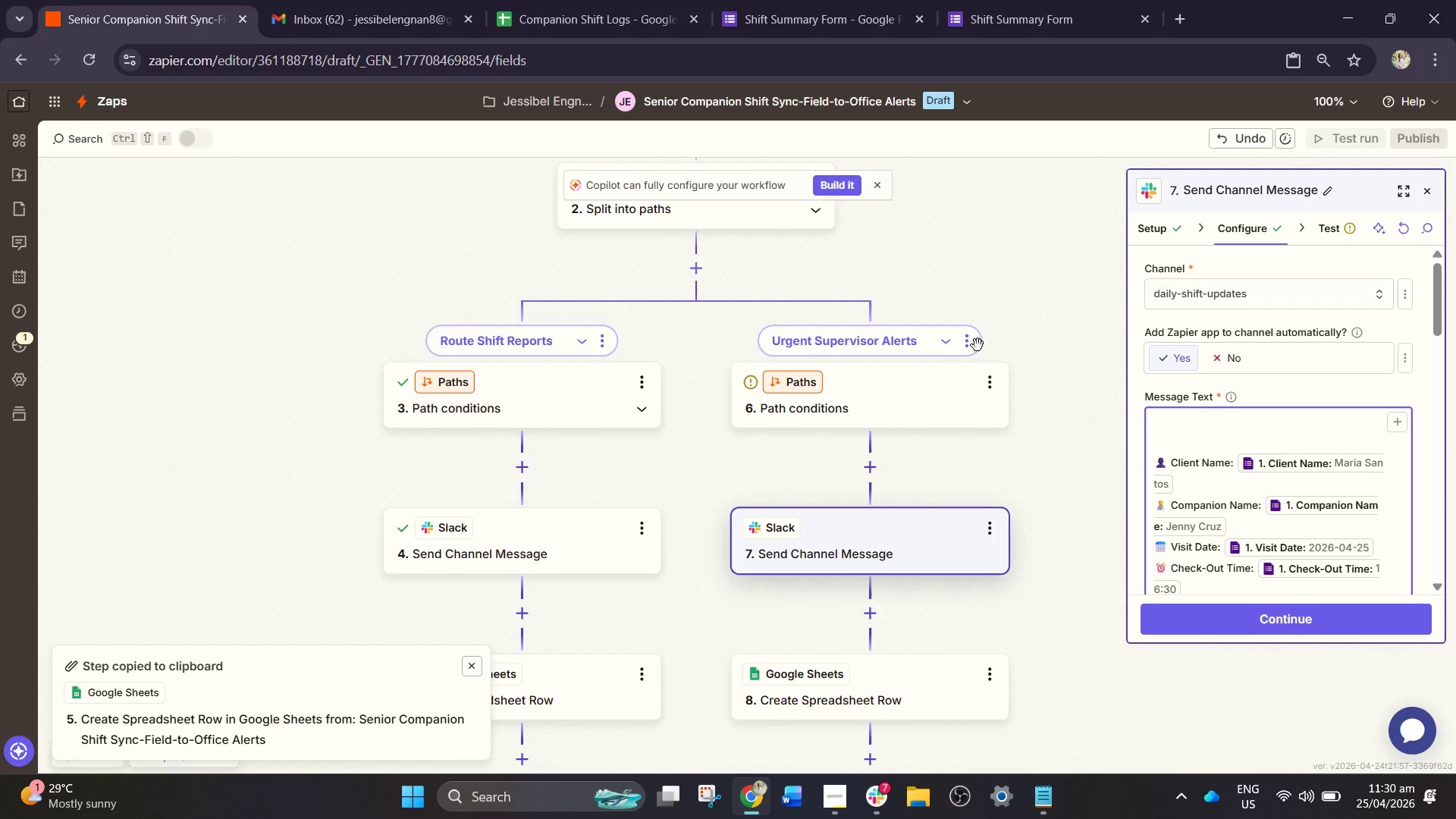 
left_click([1180, 434])
 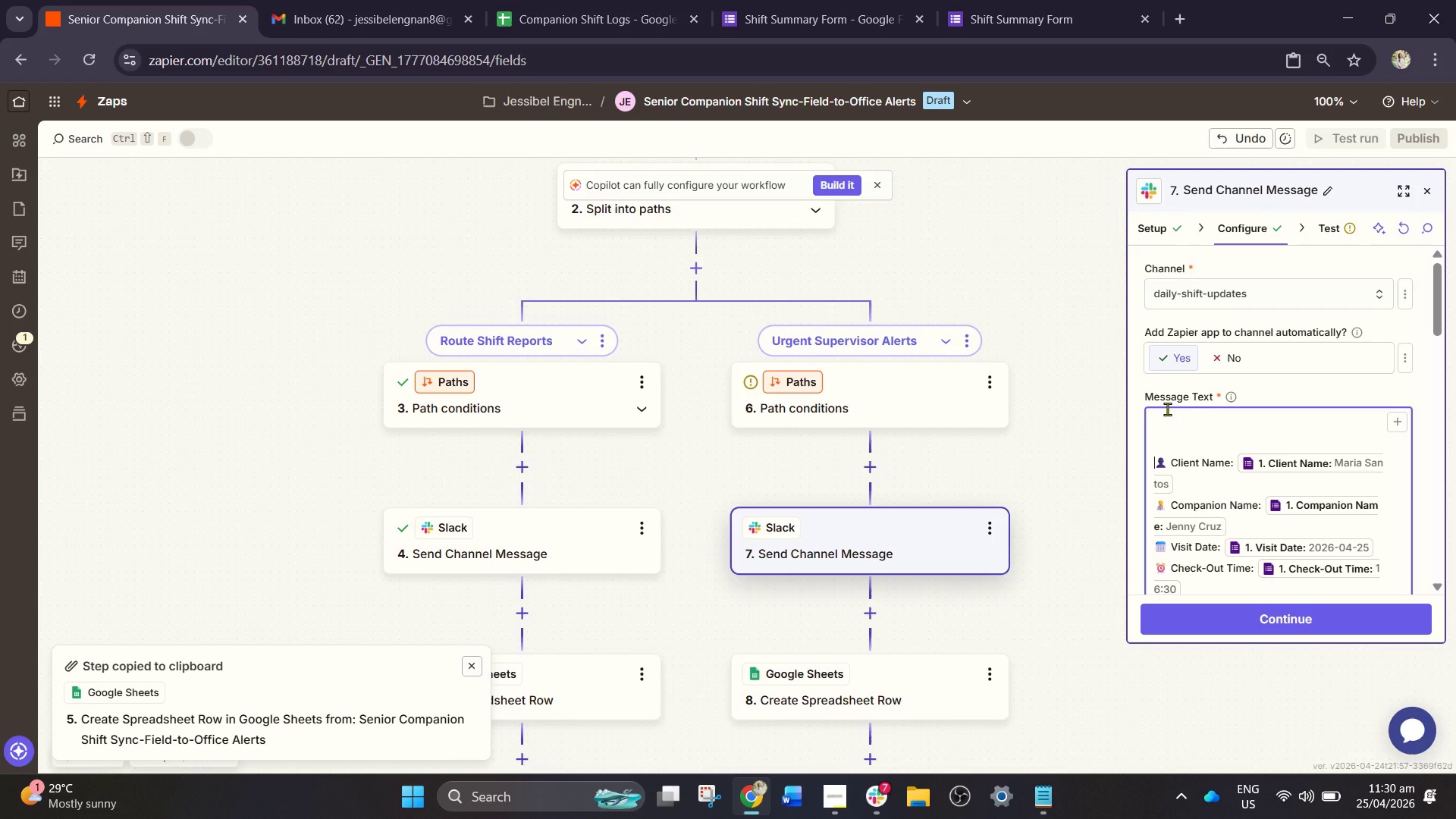 
left_click([1167, 409])
 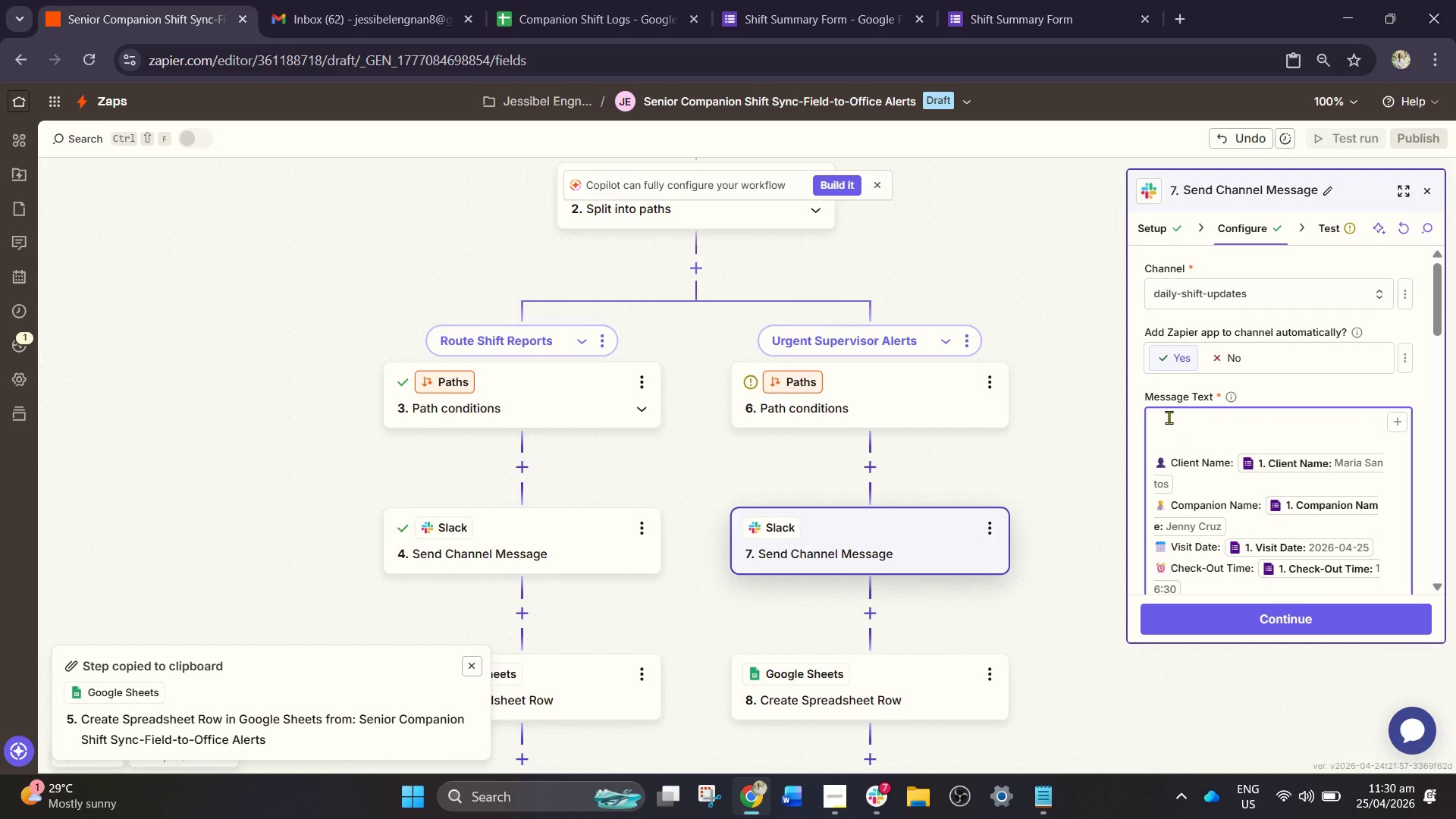 
type(:rotating_light: URGENT CLIENT ALERT)
 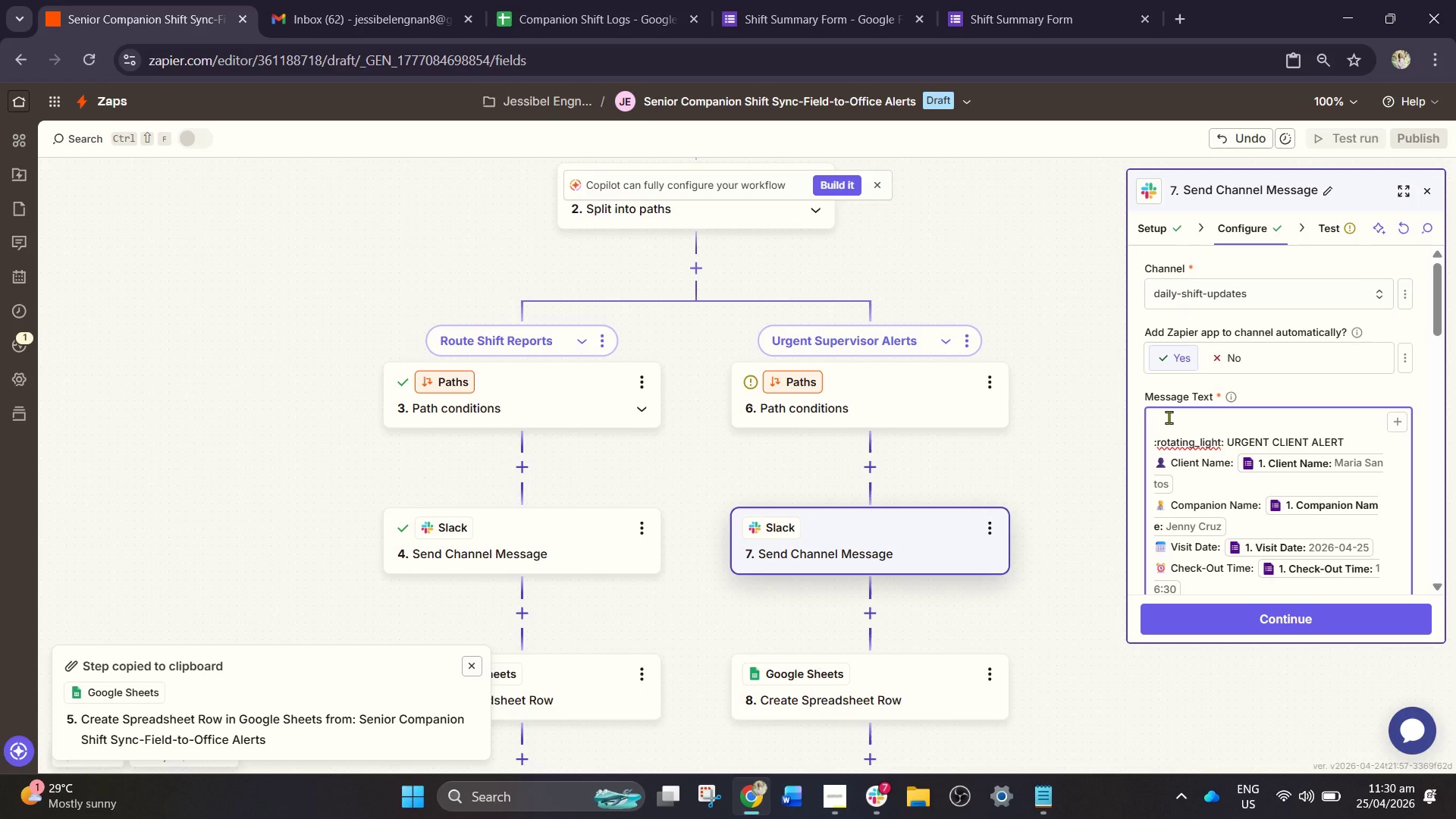 
key(Enter)
 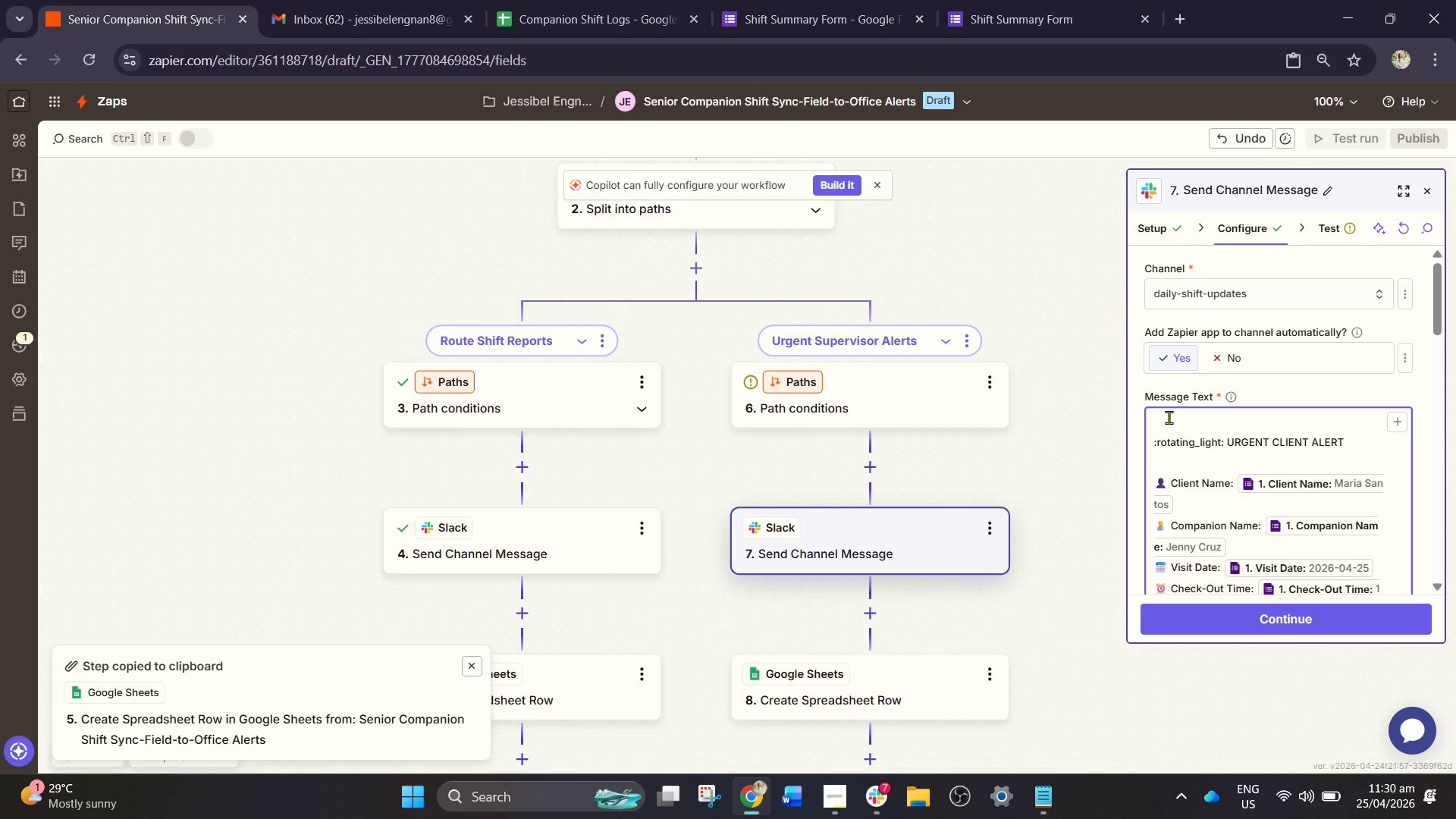 
key(Enter)
 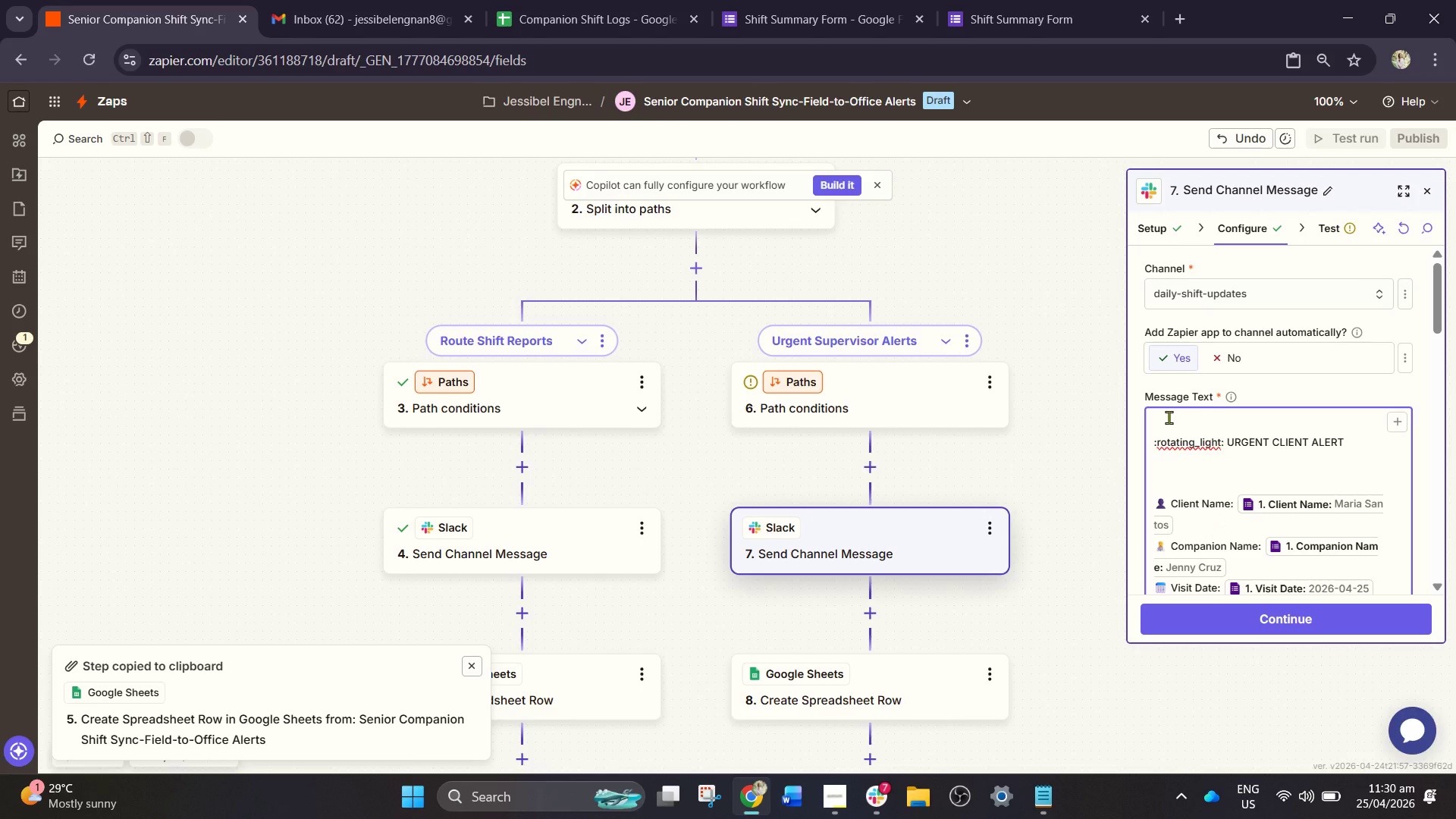 
key(Backspace)
 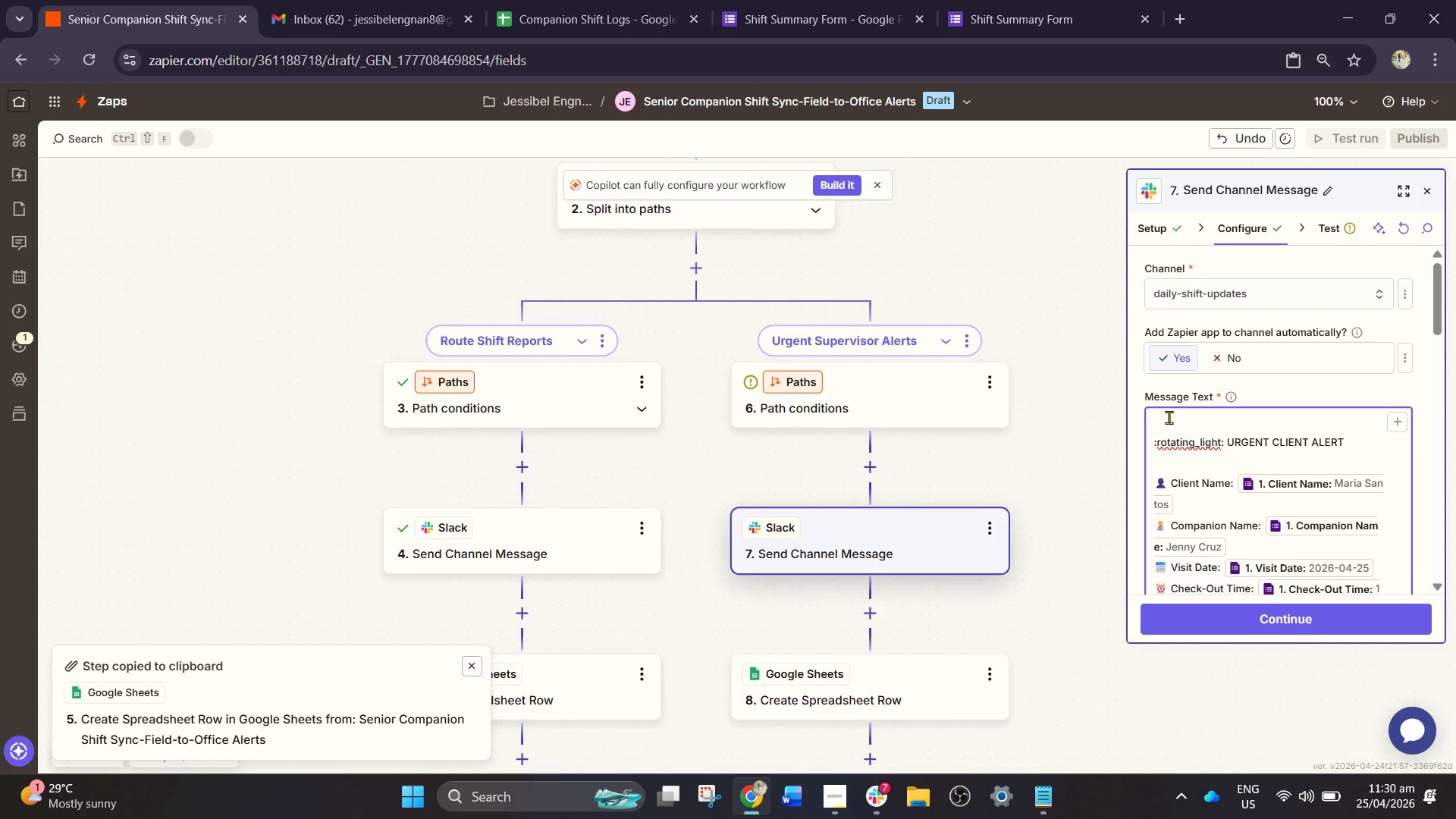 
key(Enter)
 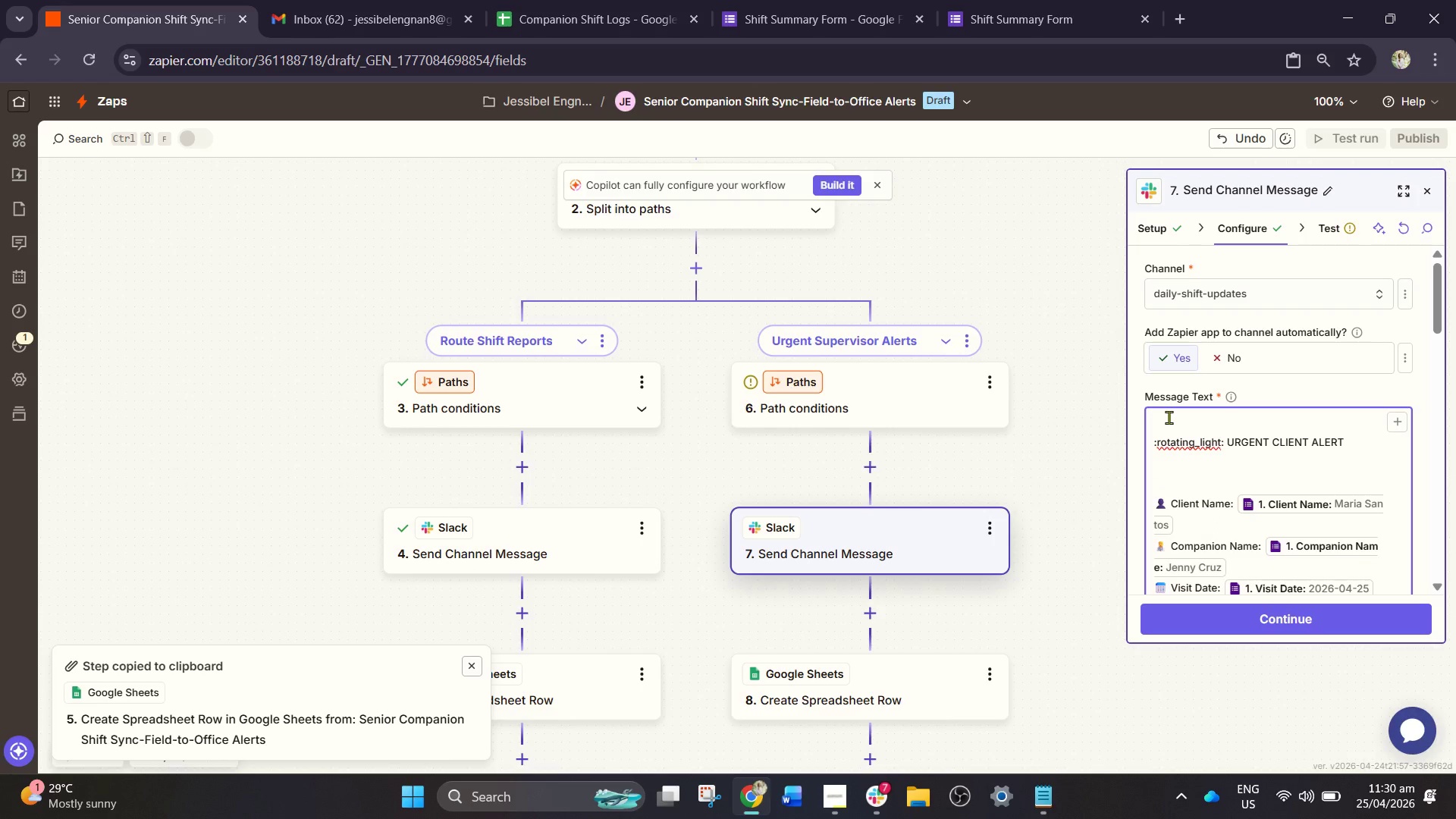 
type(@supervisors)
 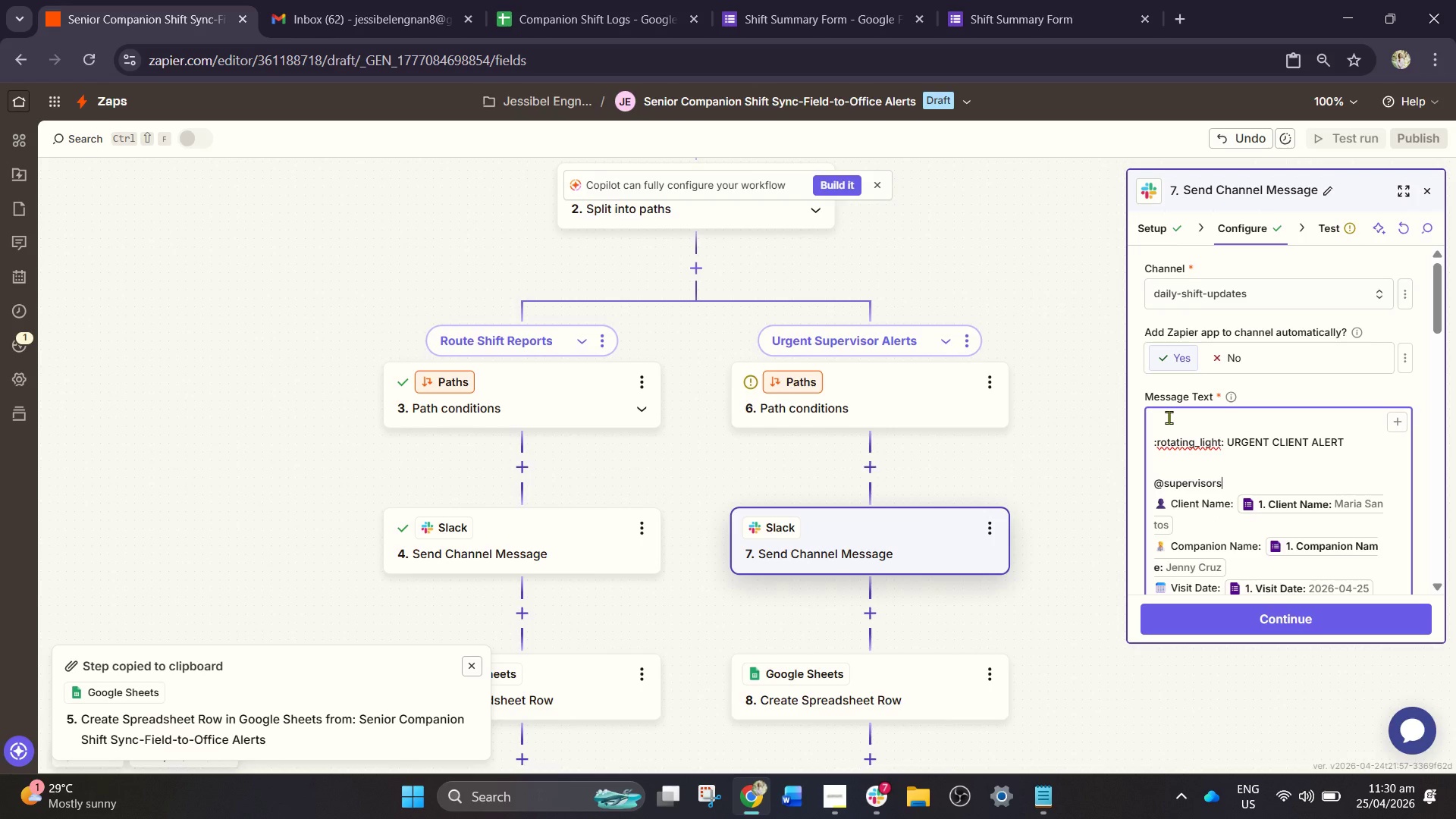 
key(Enter)
 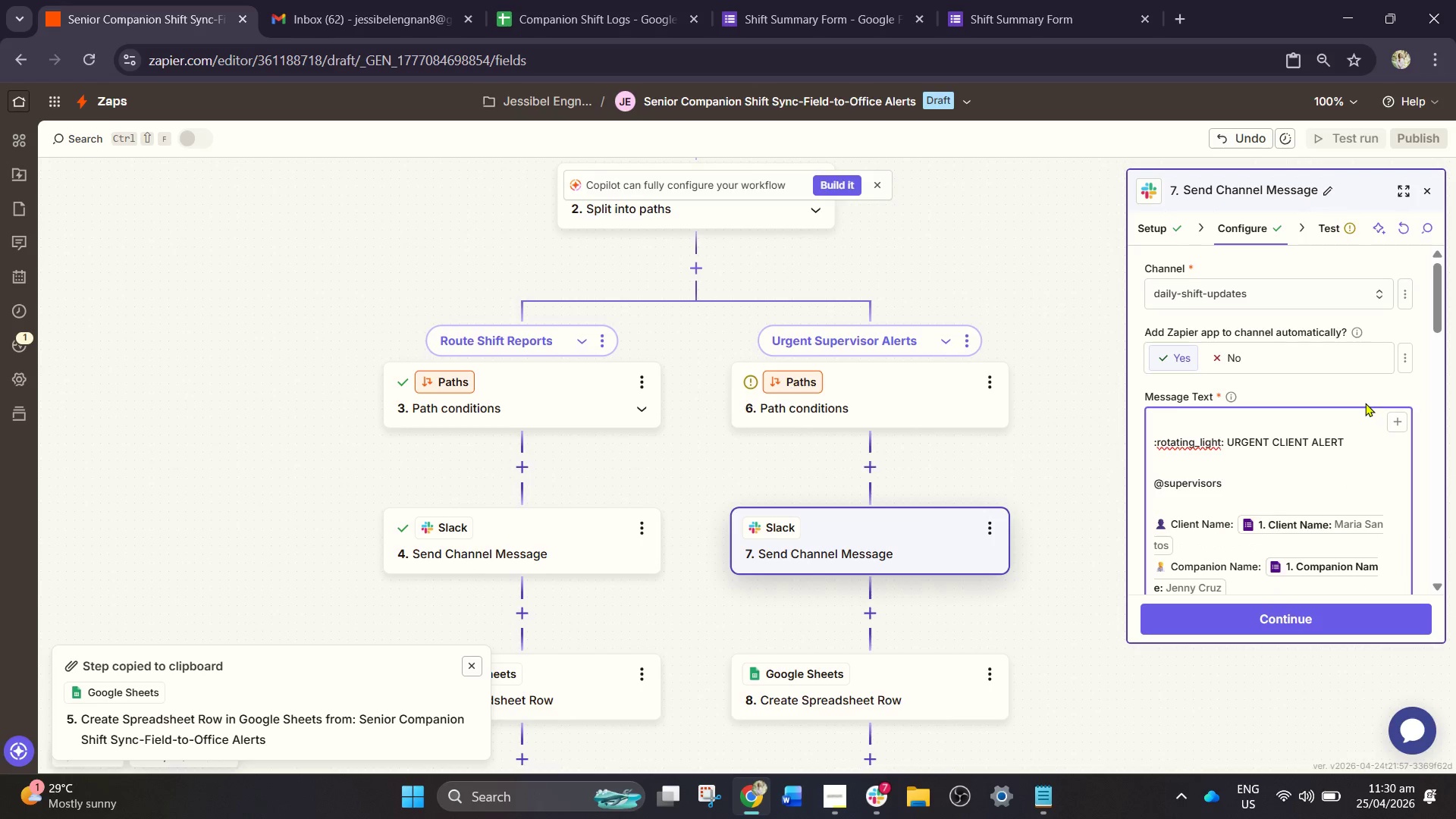 
scroll: coordinate [1238, 529], scroll_direction: down, amount: 5.0
 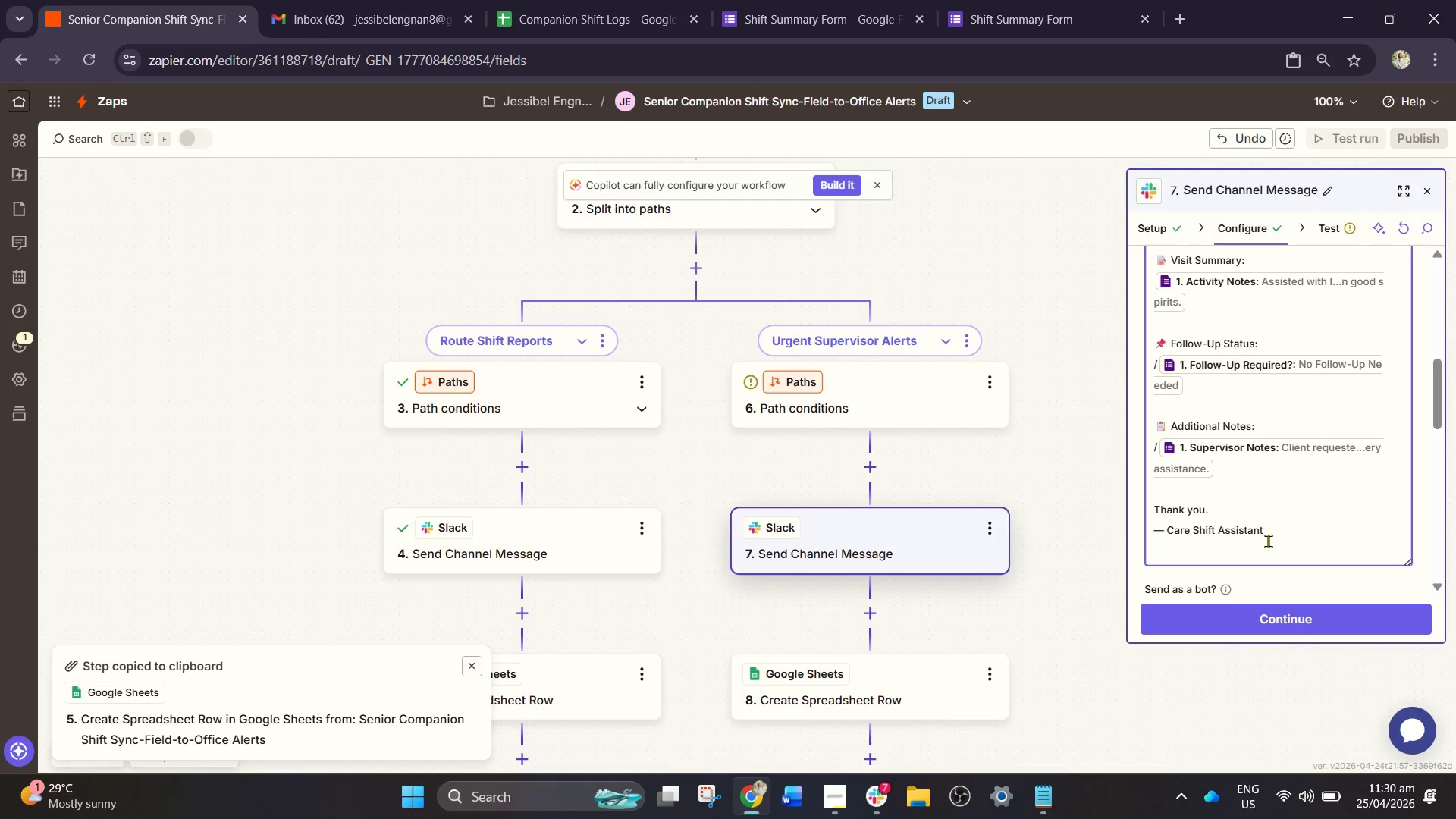 
left_click_drag(start_coordinate=[1277, 538], to_coordinate=[1142, 423])
 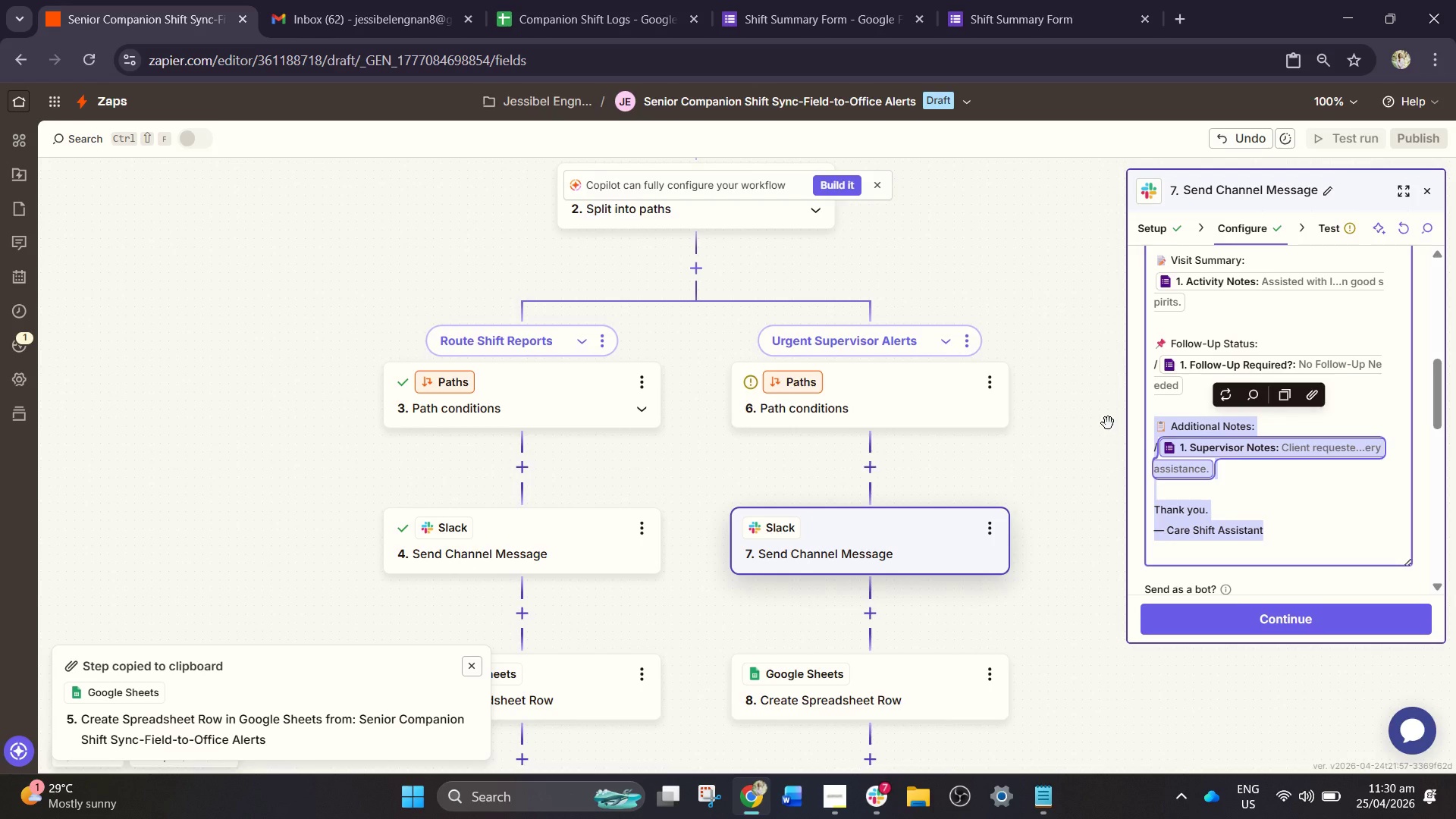 
key(Backspace)
 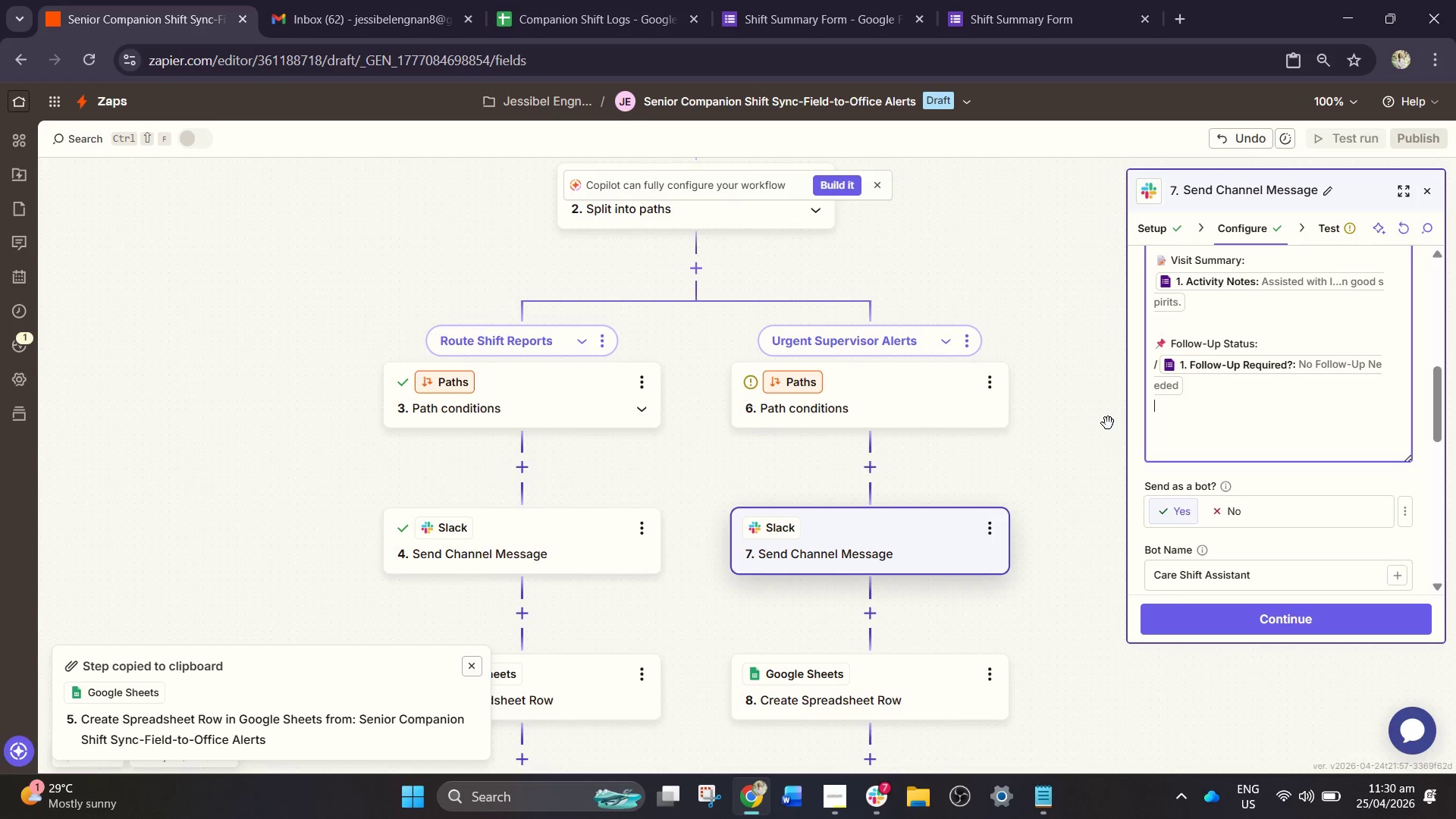 
key(Enter)
 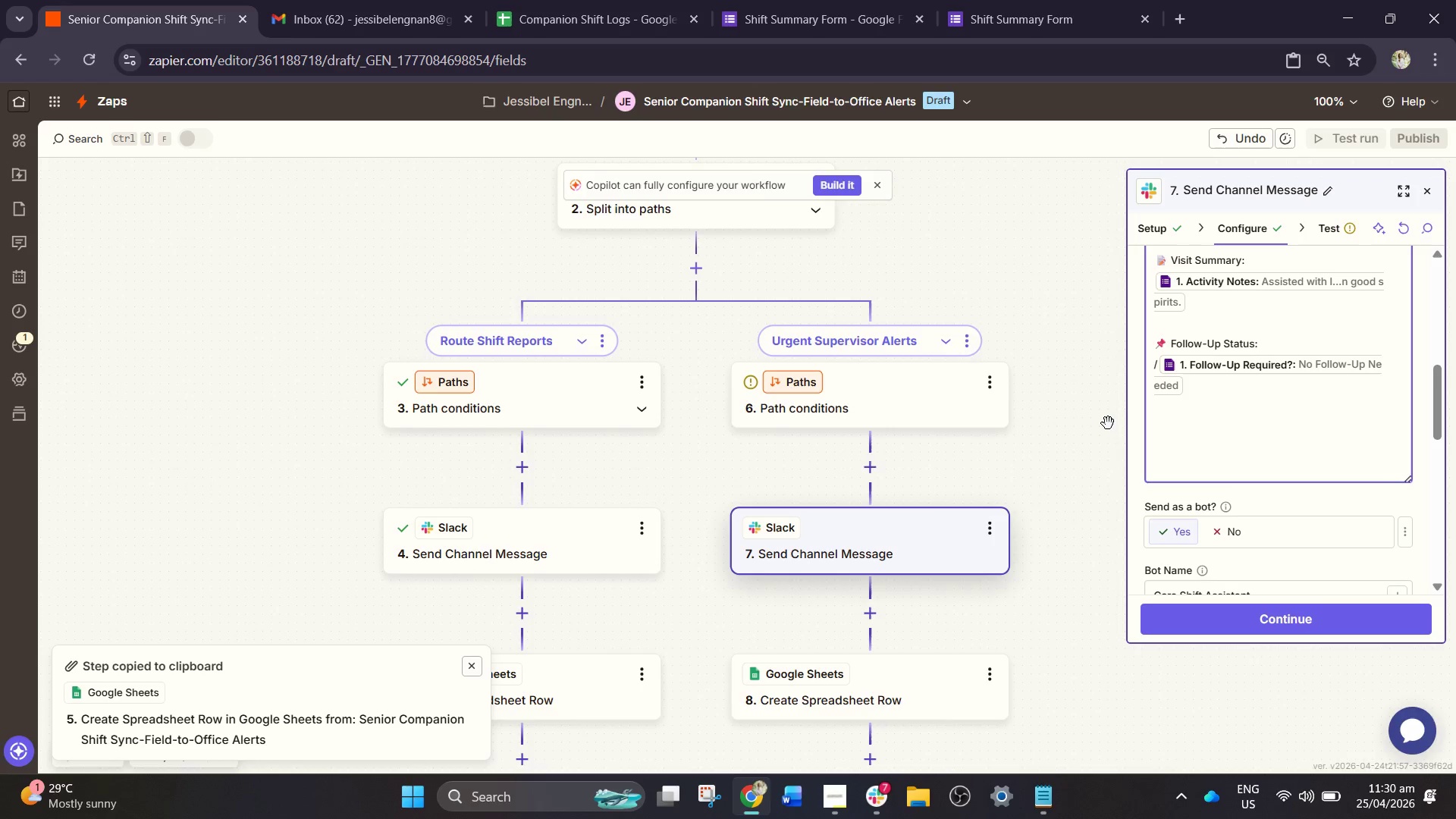 
type(Imm)
key(Backspace)
key(Backspace)
key(Backspace)
key(Backspace)
 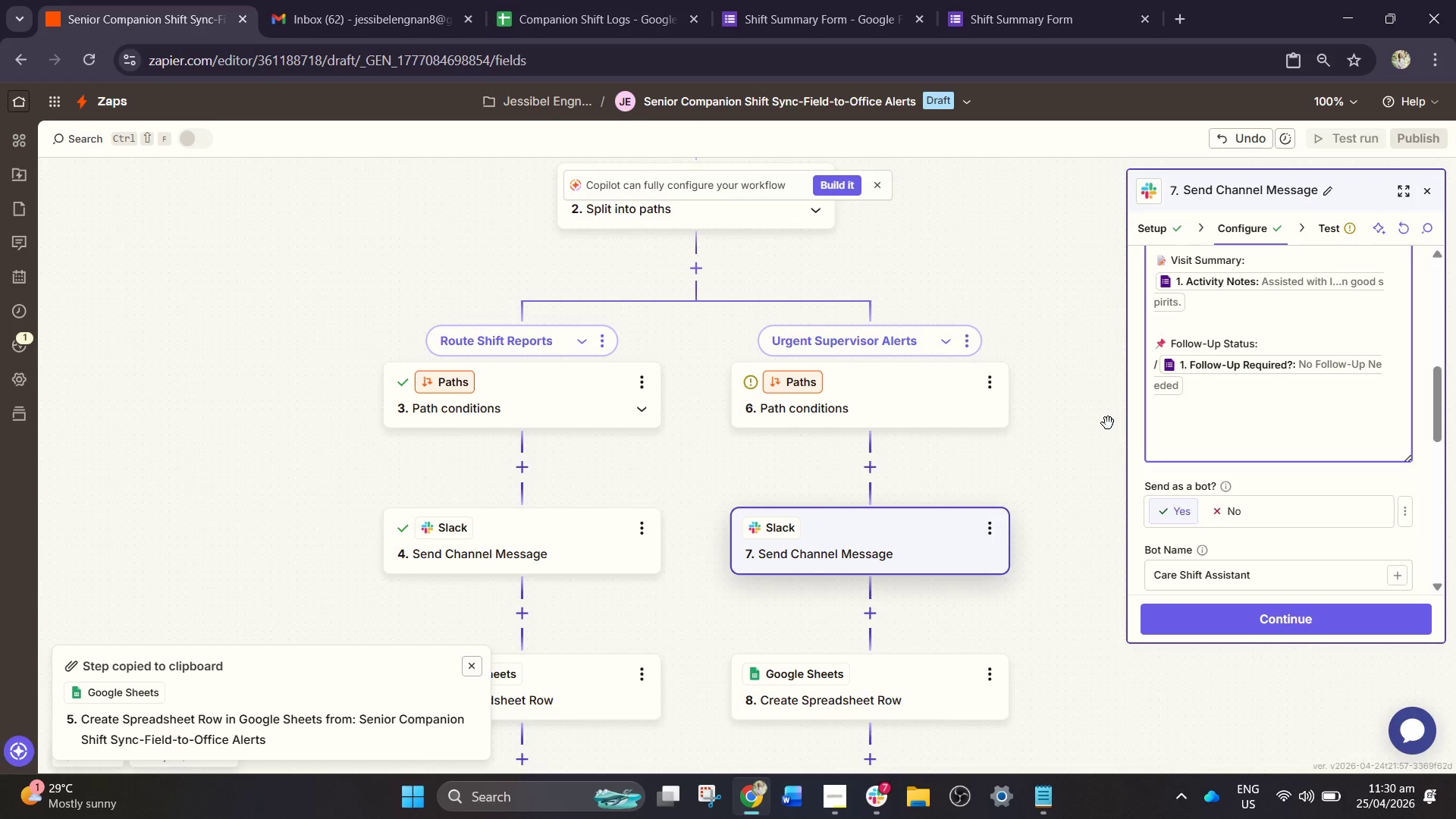 
key(Enter)
 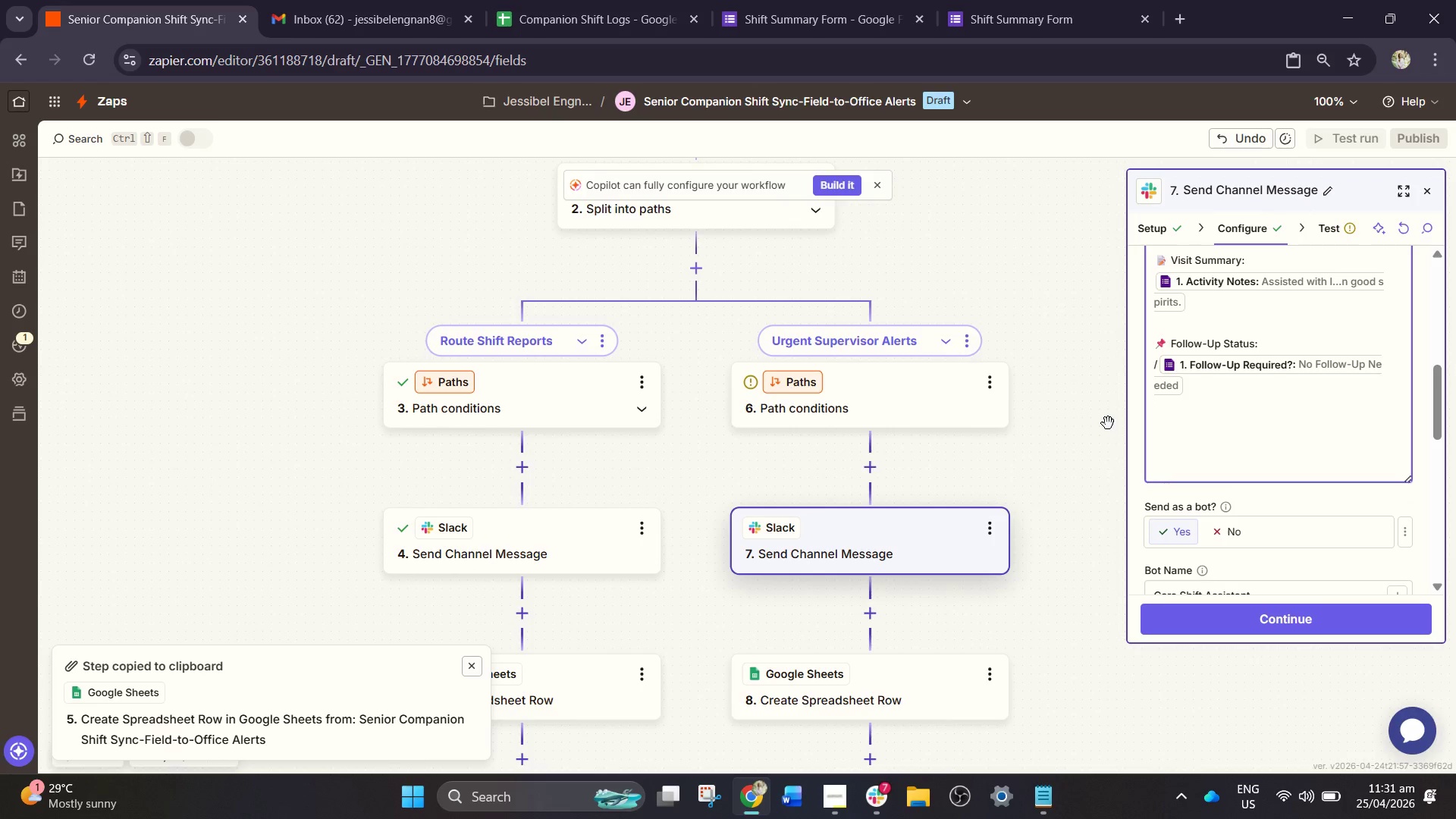 
type(Immediate Follo-up Neede)
 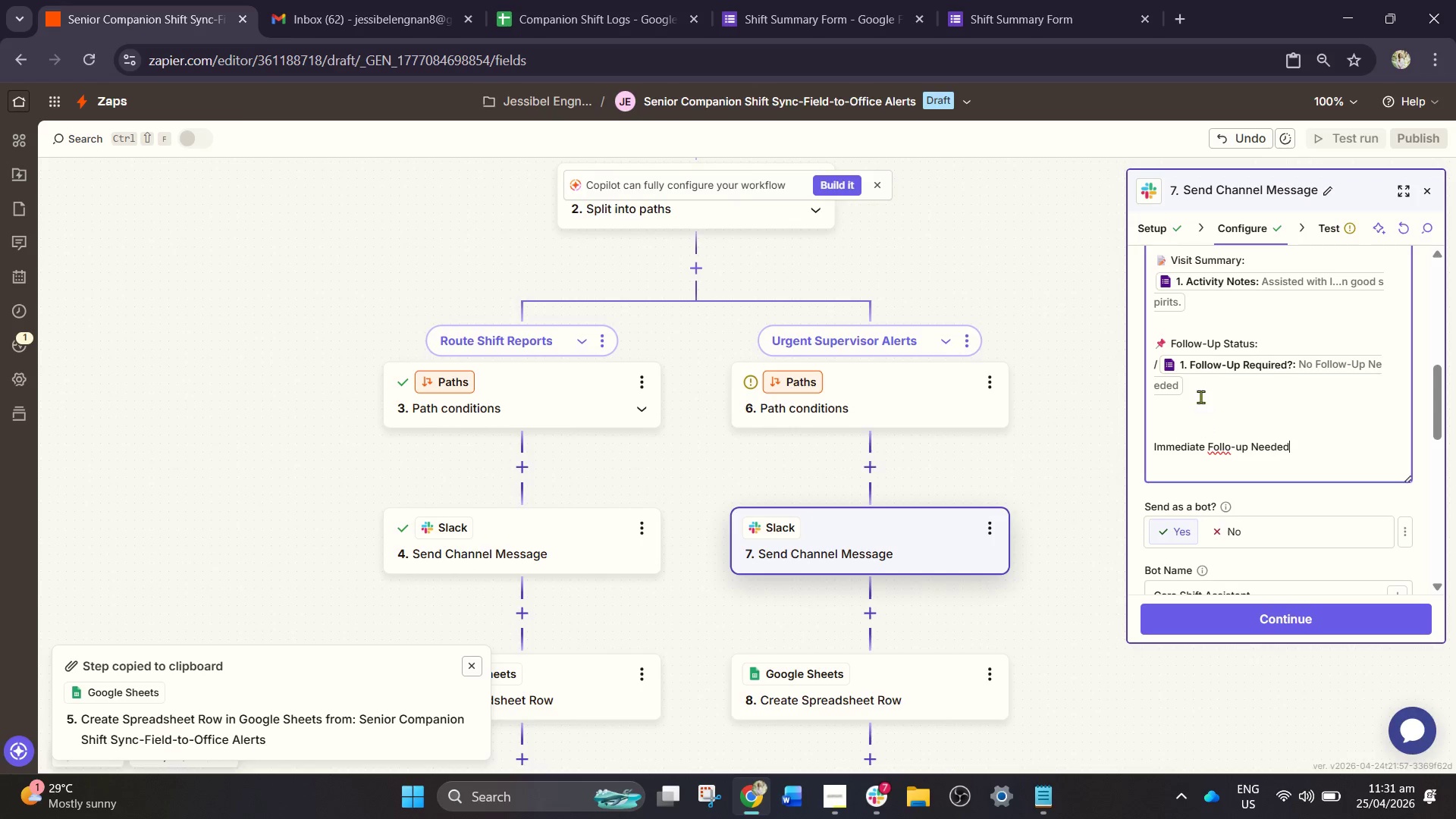 
 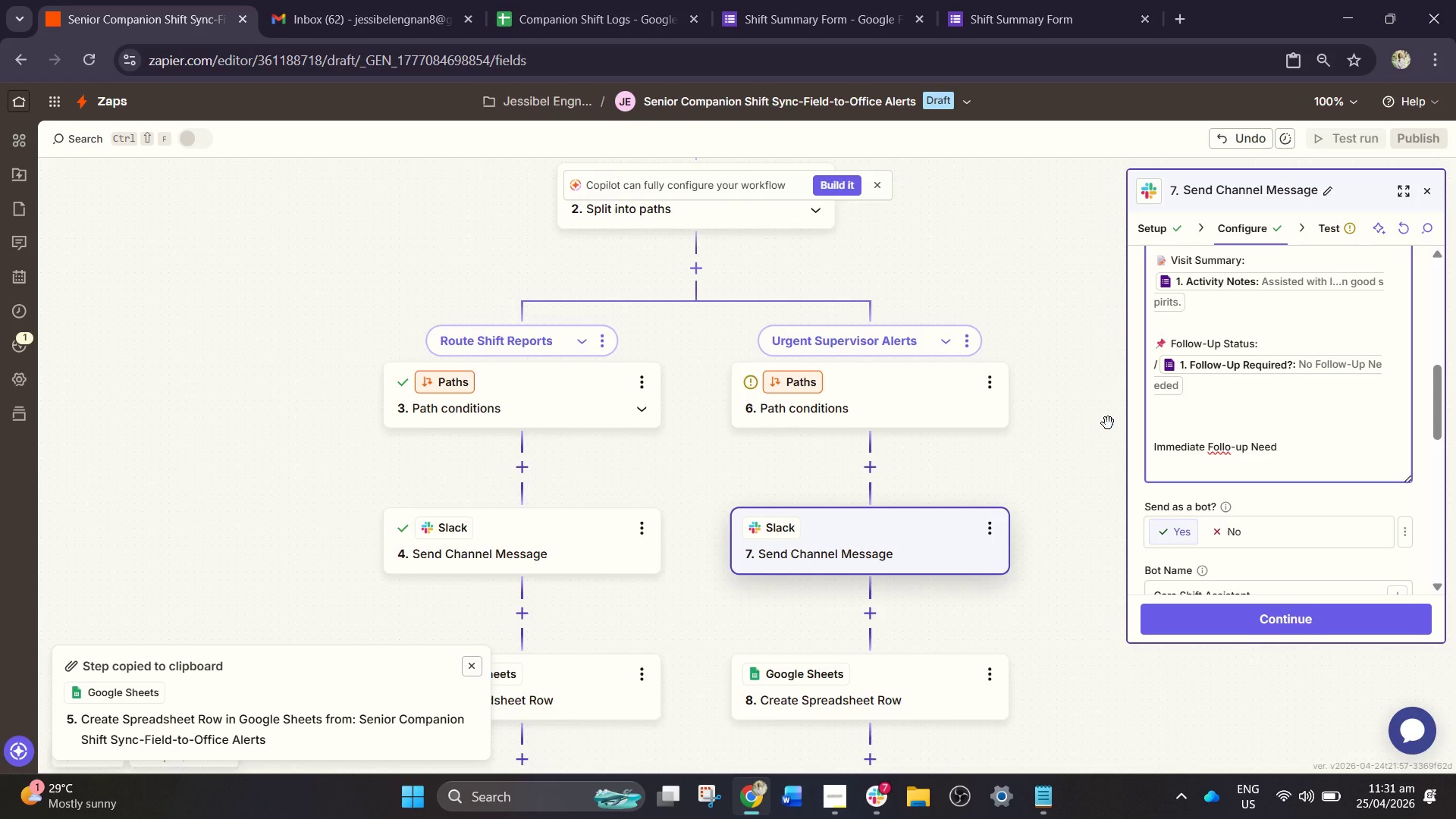 
key(D)
 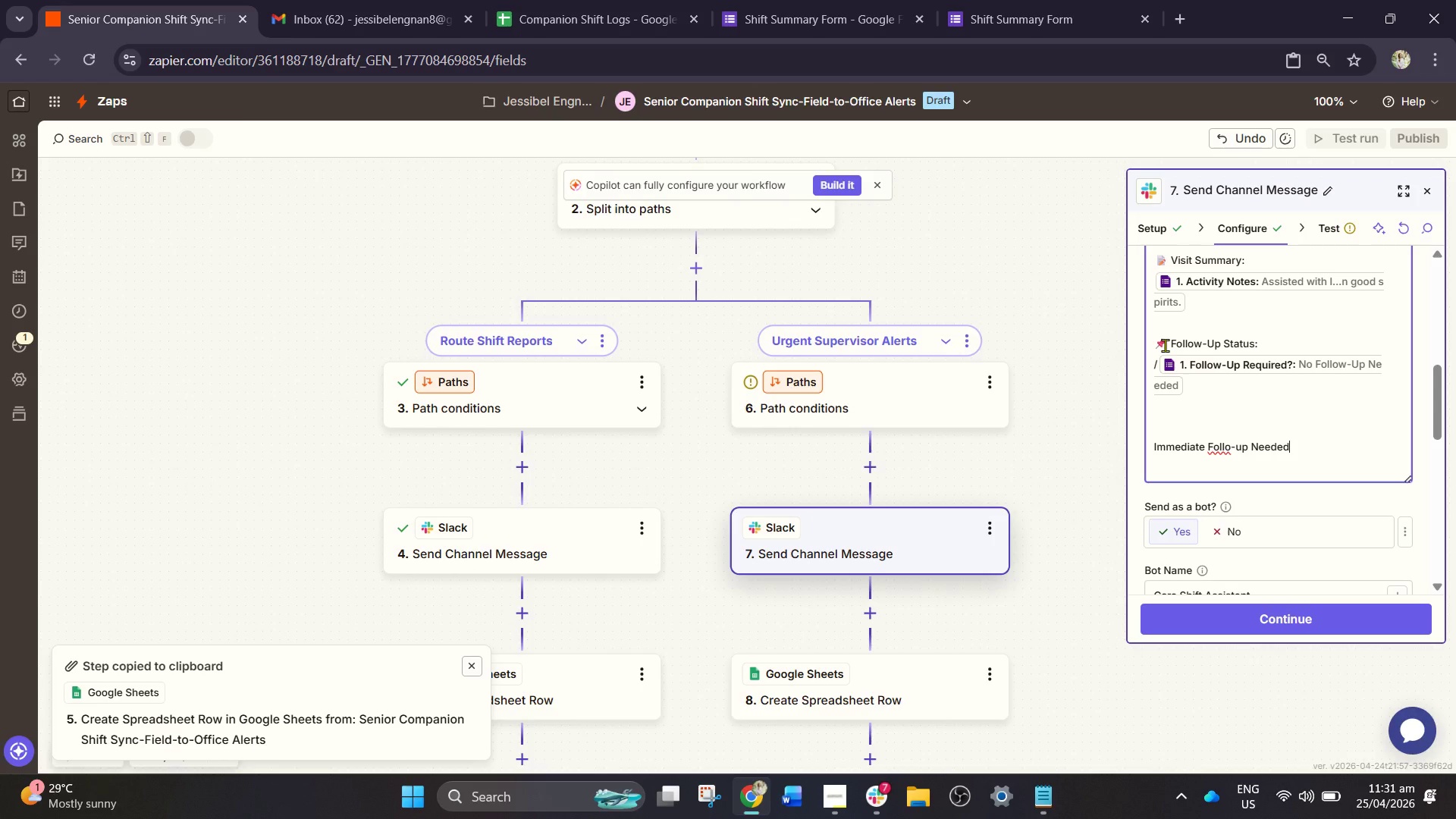 
left_click_drag(start_coordinate=[1162, 344], to_coordinate=[1153, 345])
 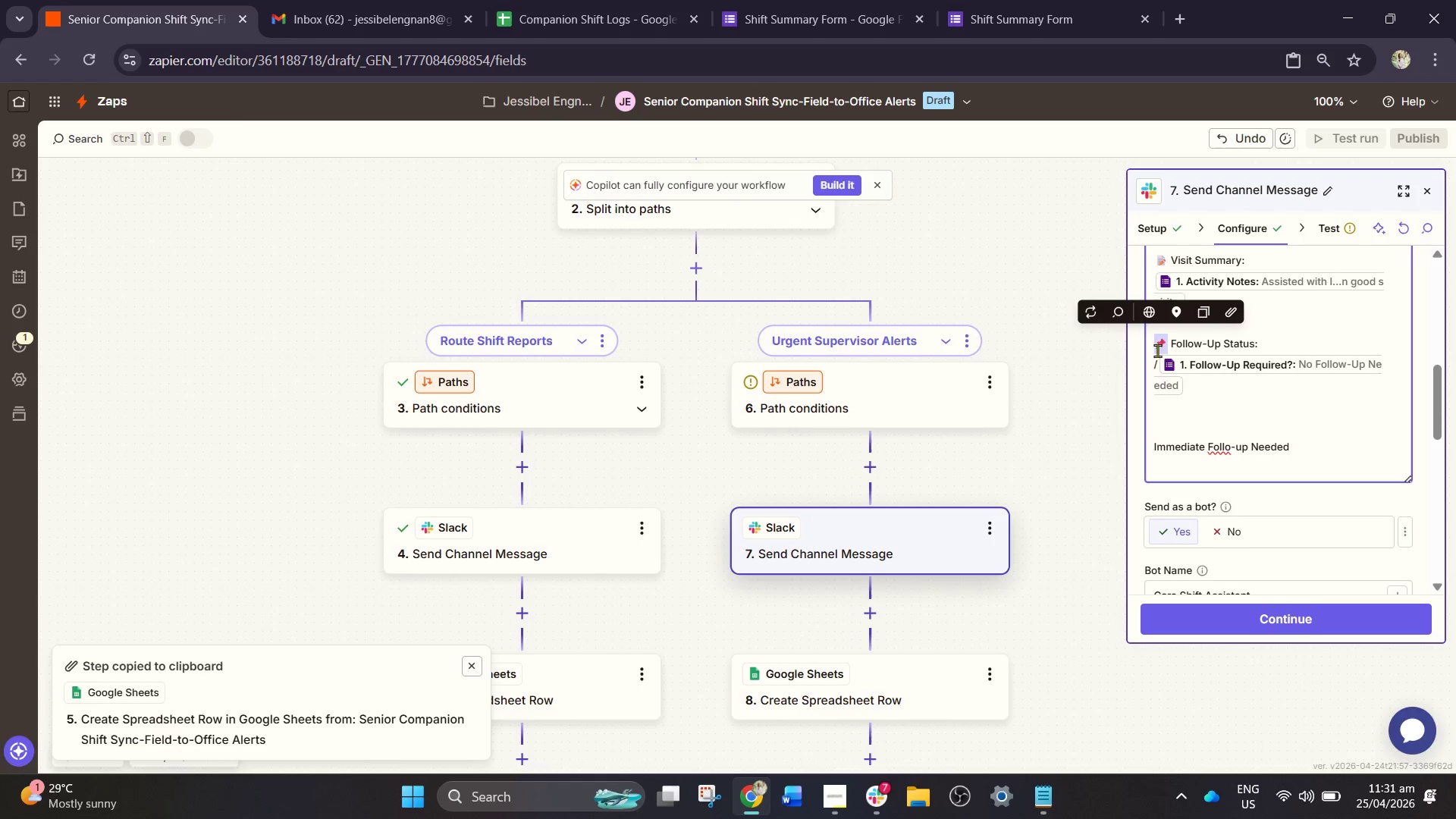 
key(Control+C)
 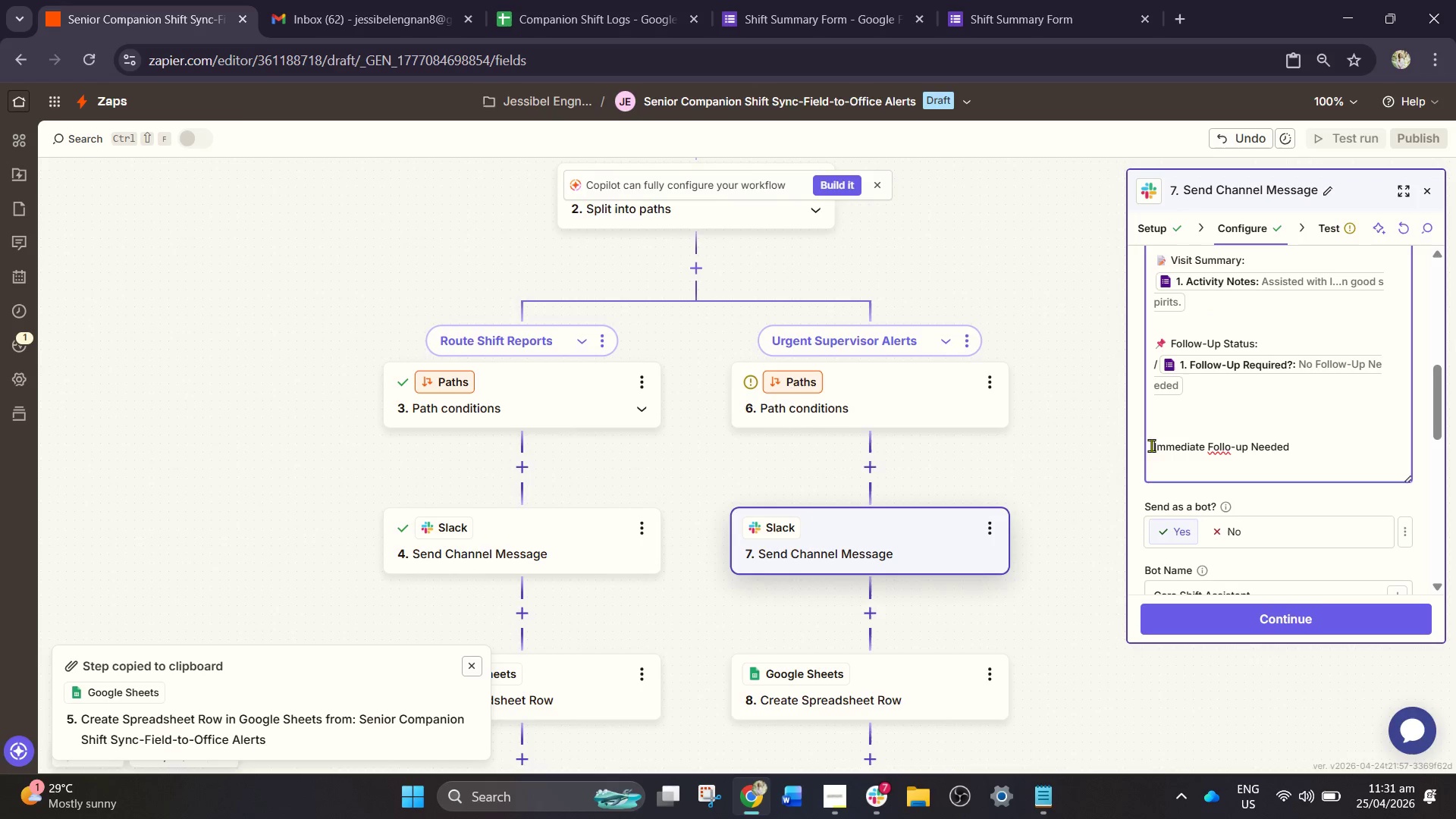 
key(Control+V)
 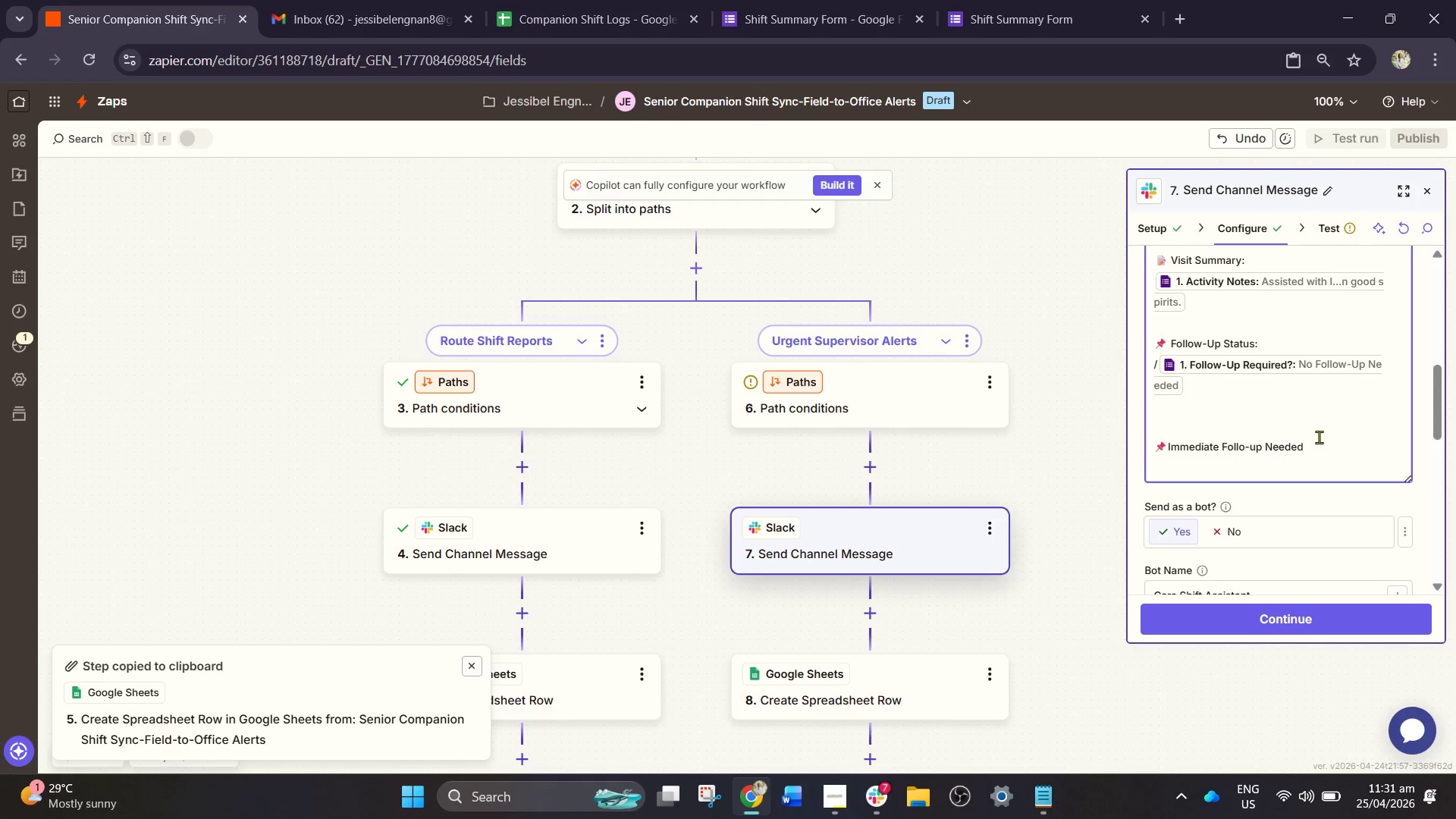 
left_click([1319, 437])
 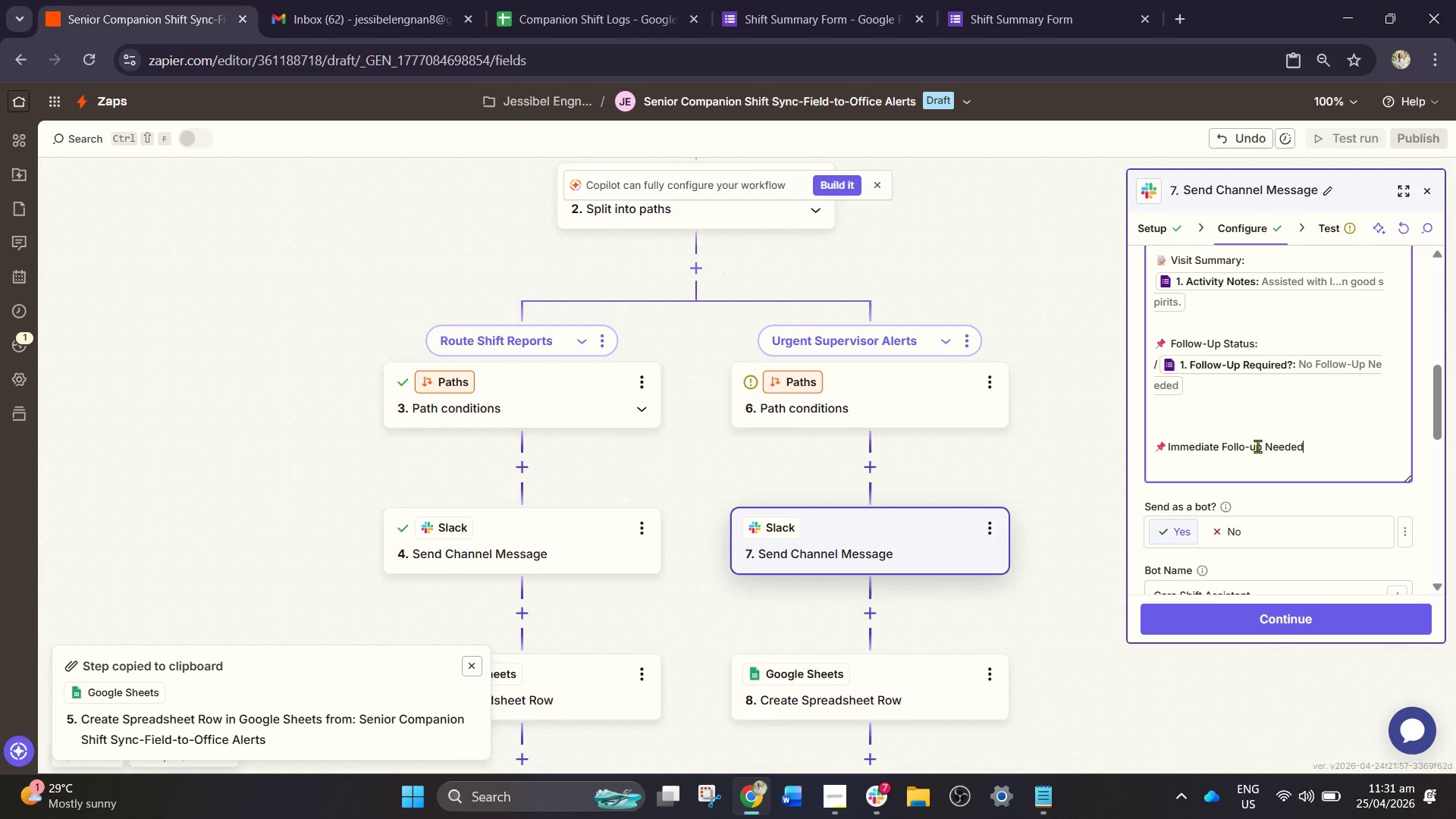 
left_click([1247, 442])
 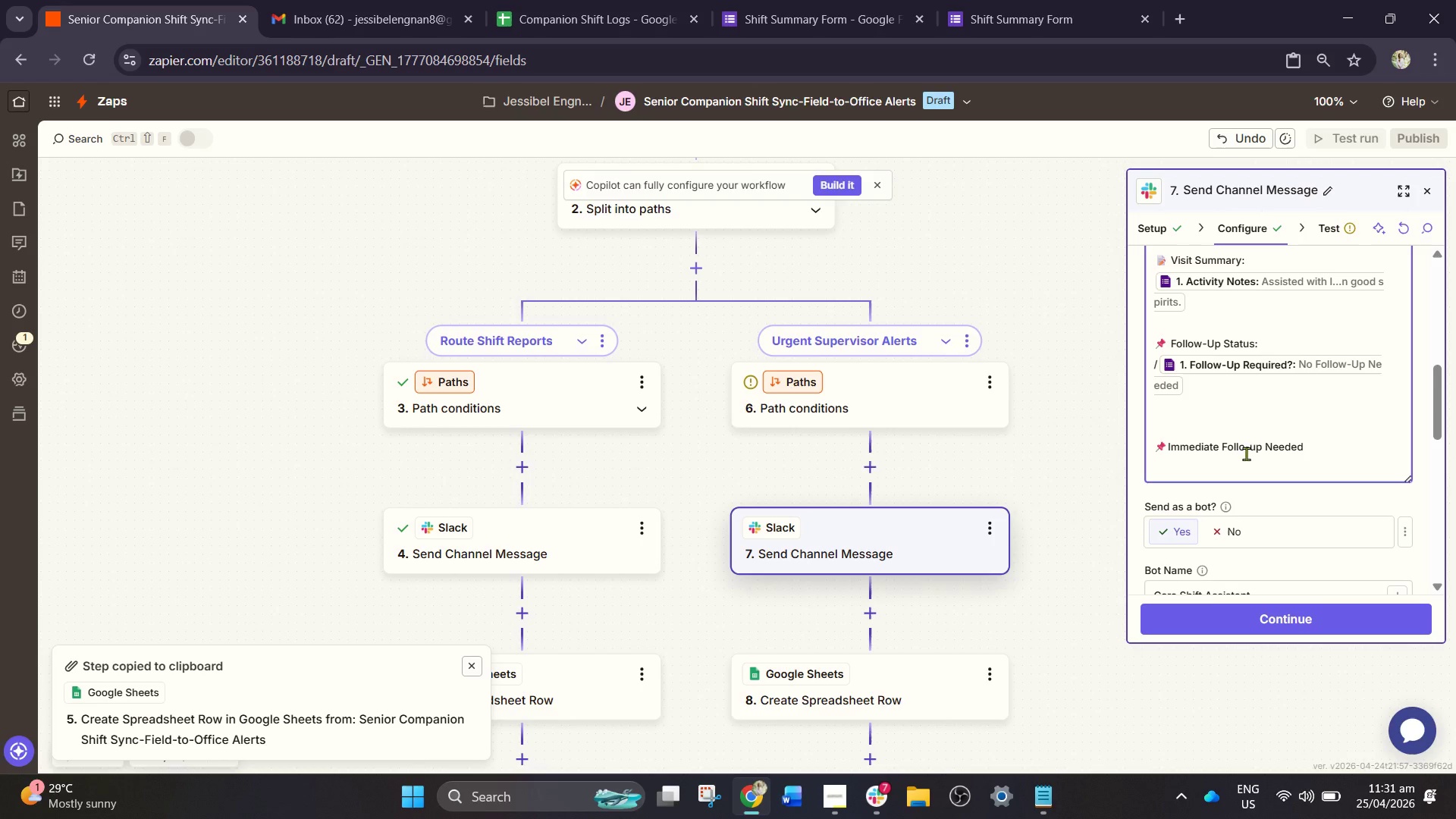 
left_click([1245, 451])
 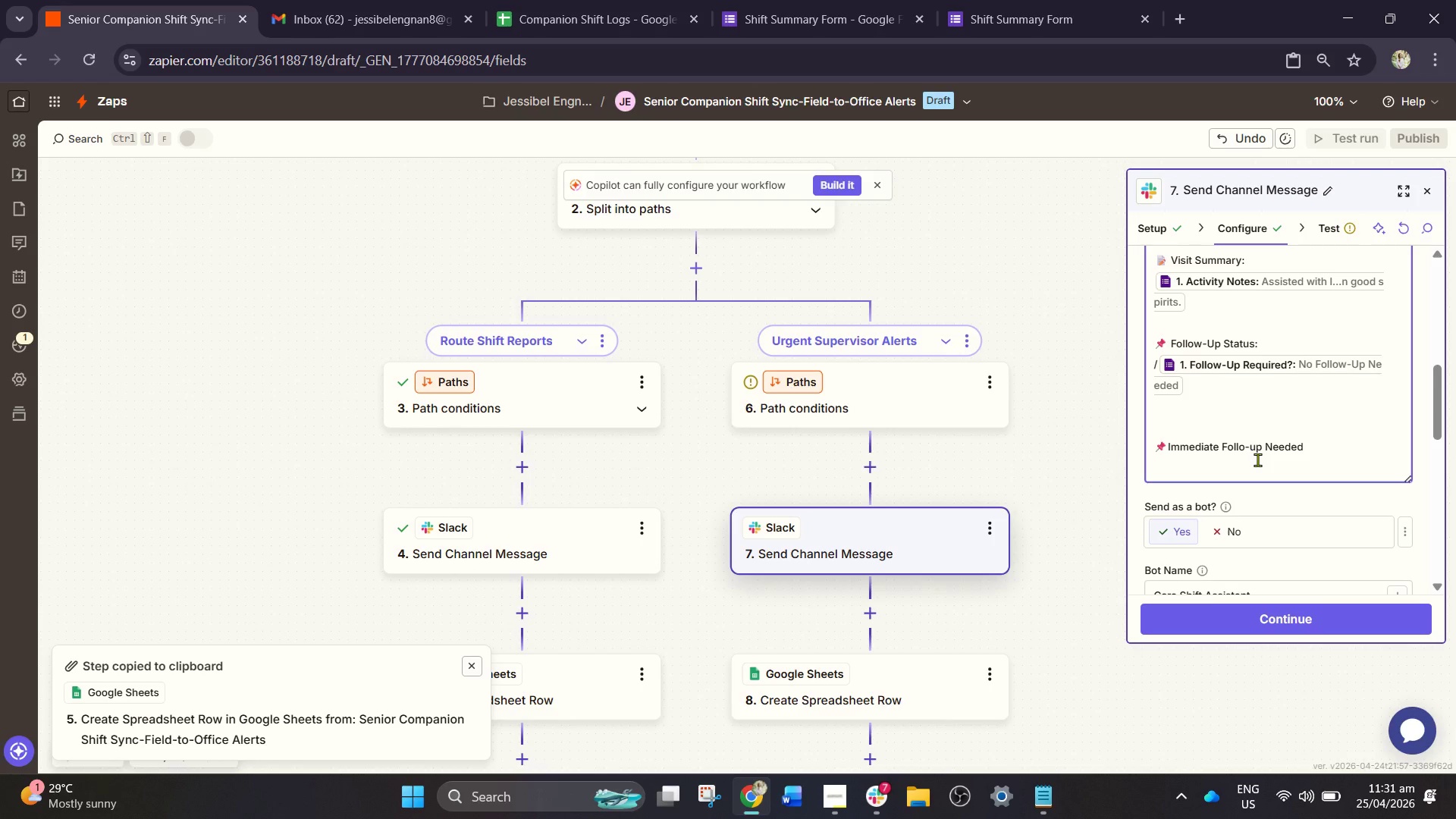 
key(W)
 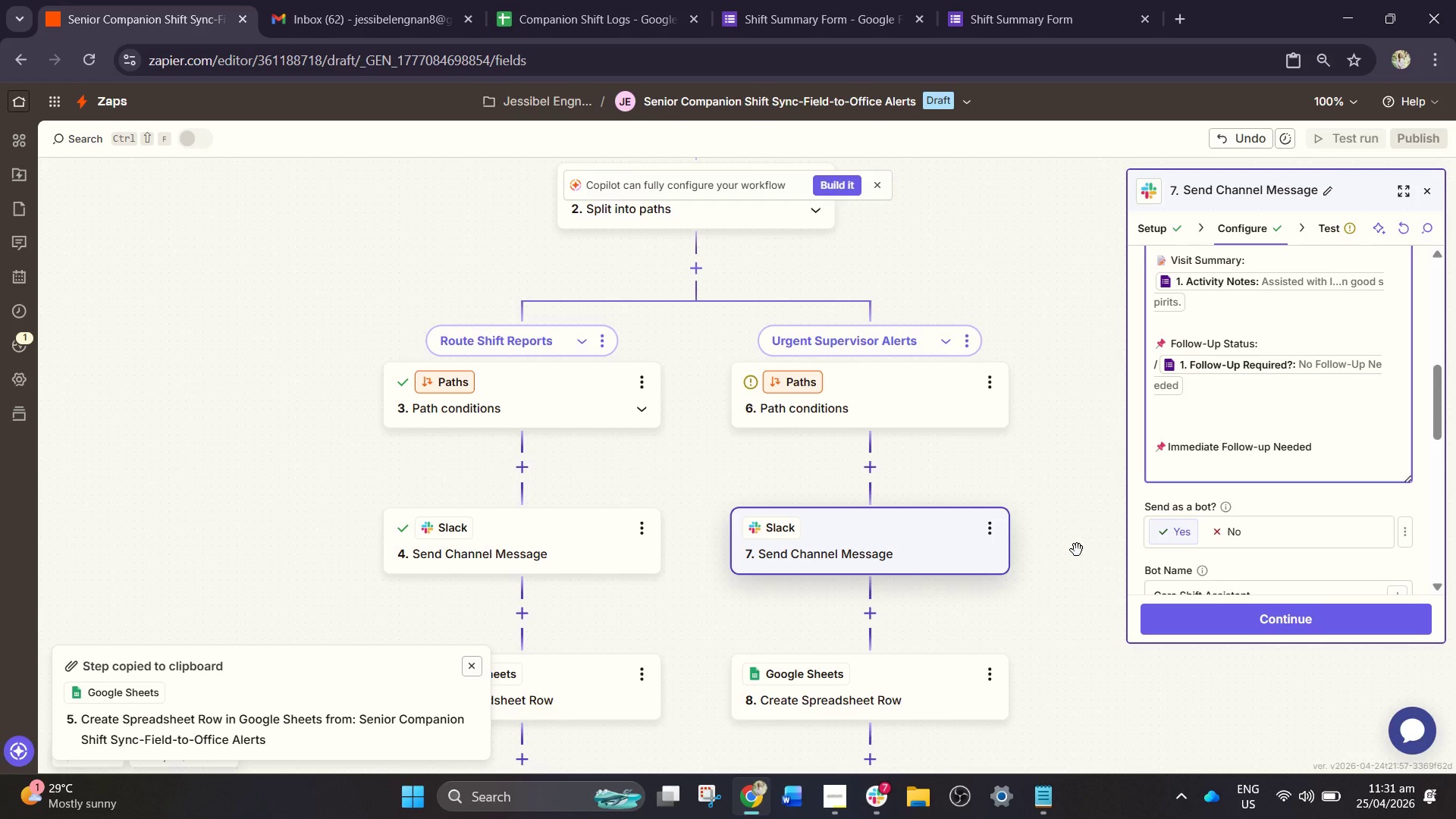 
left_click([1075, 551])
 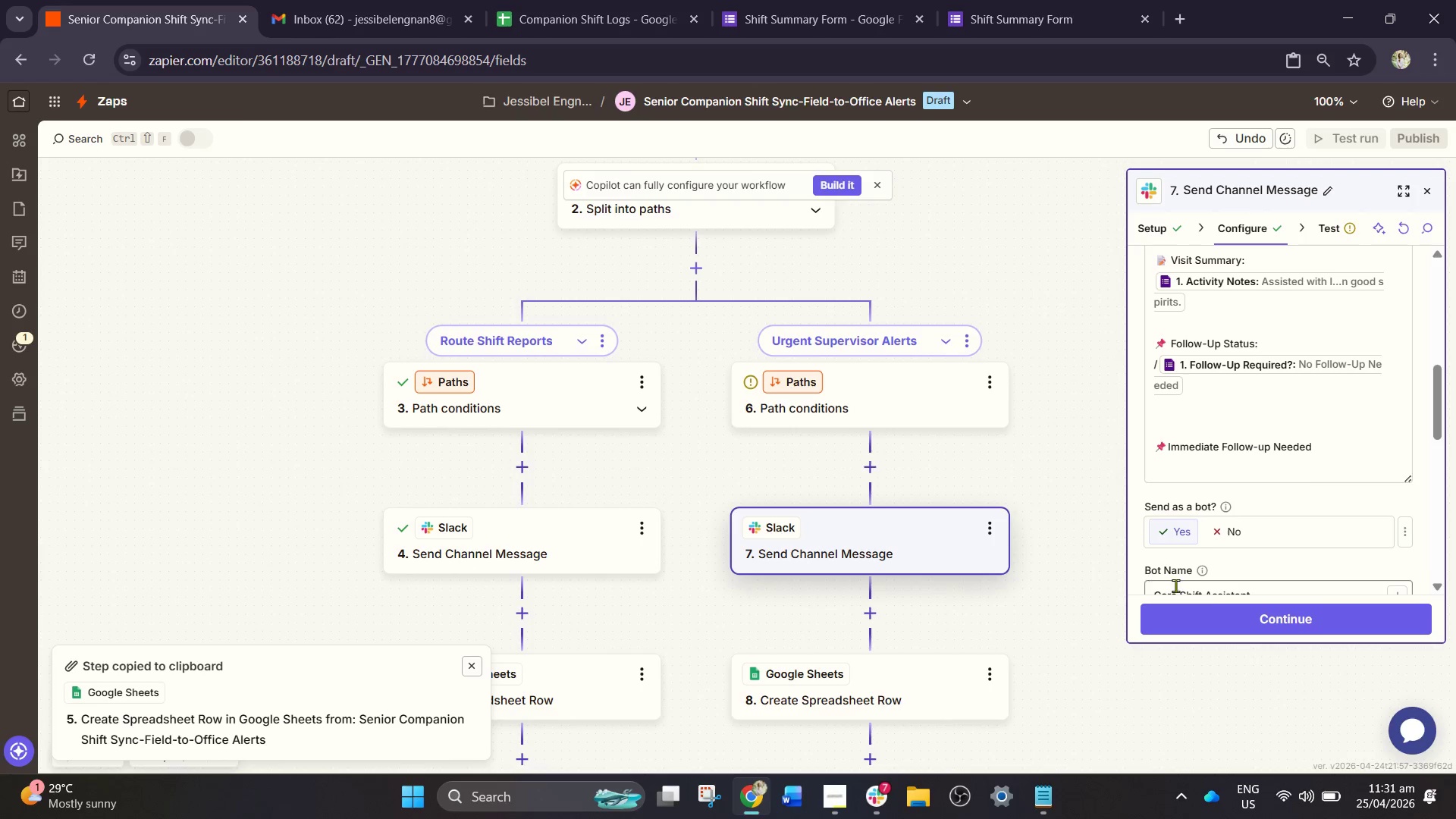 
double_click([1260, 623])
 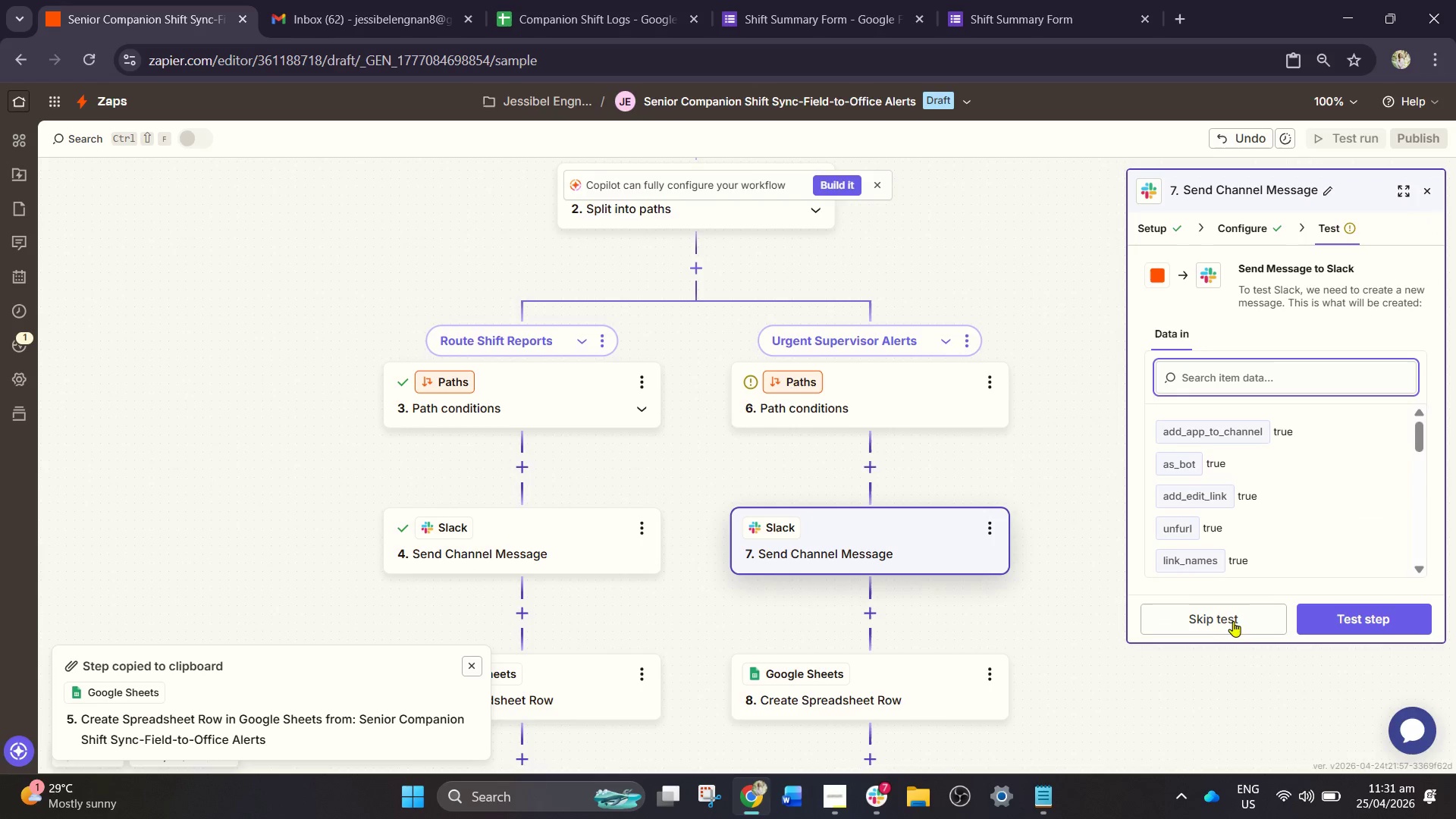 
left_click([1225, 623])
 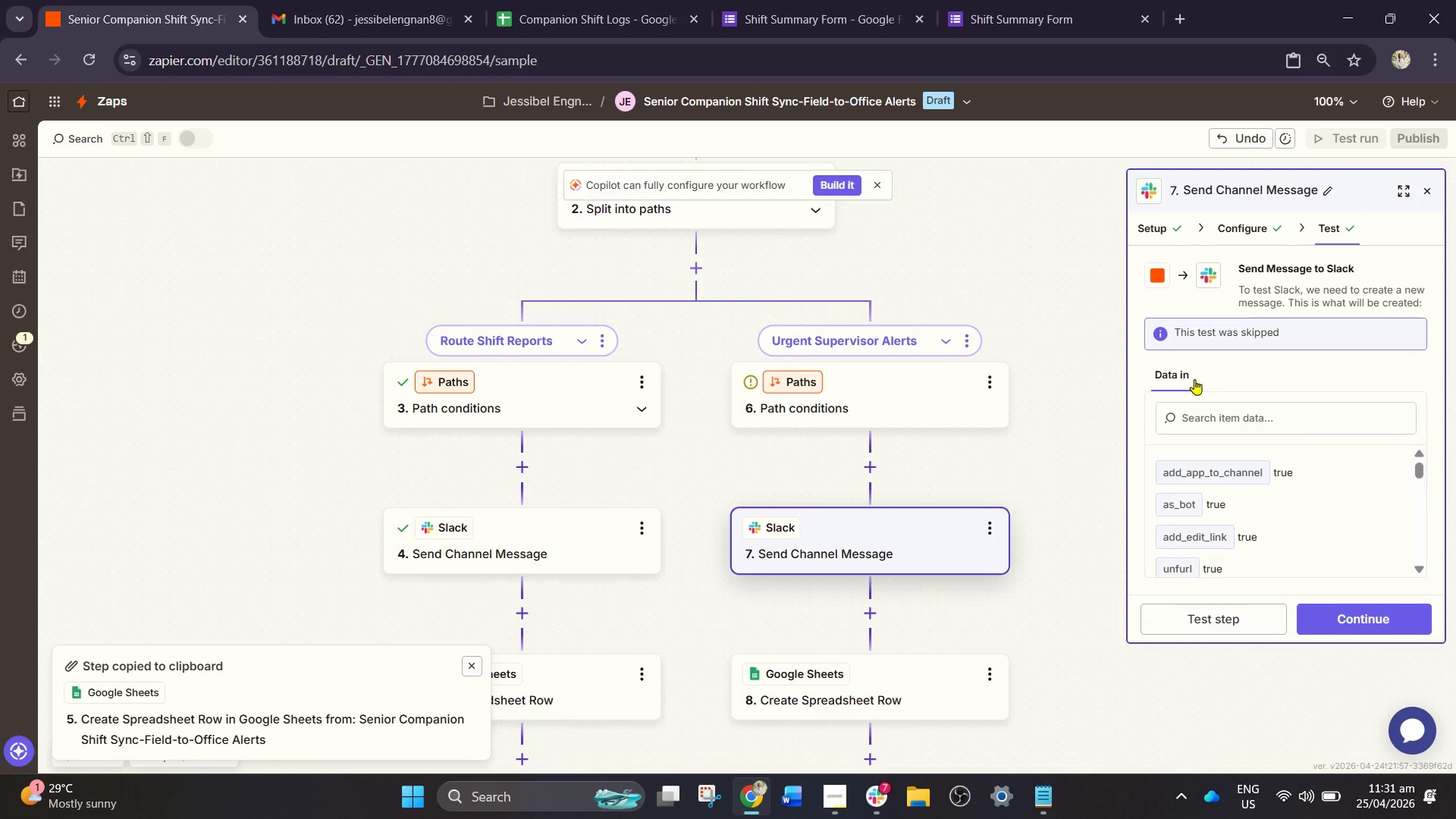 
scroll: coordinate [1043, 521], scroll_direction: down, amount: 1.0
 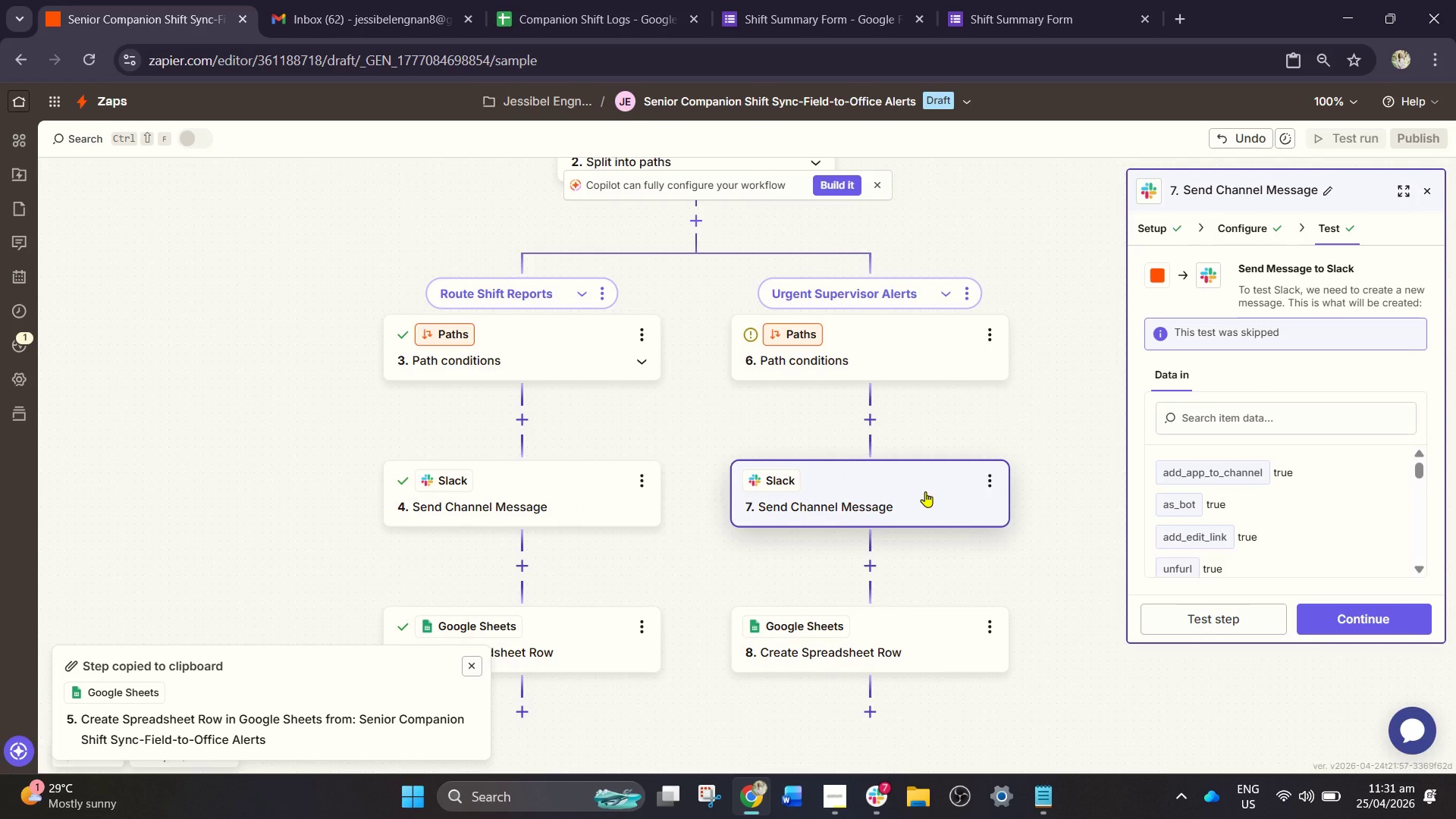 
left_click([891, 504])
 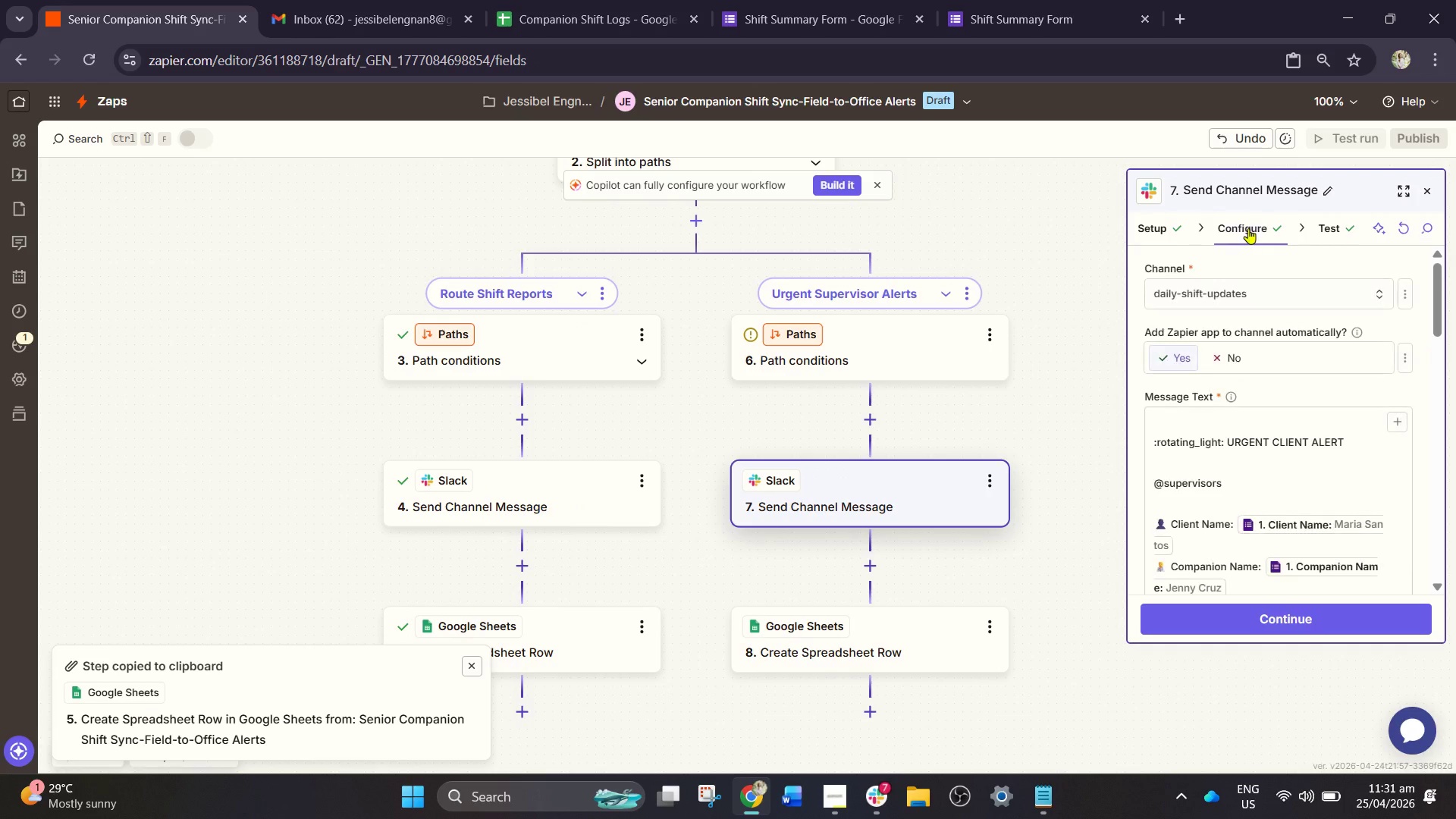 
left_click([1248, 228])
 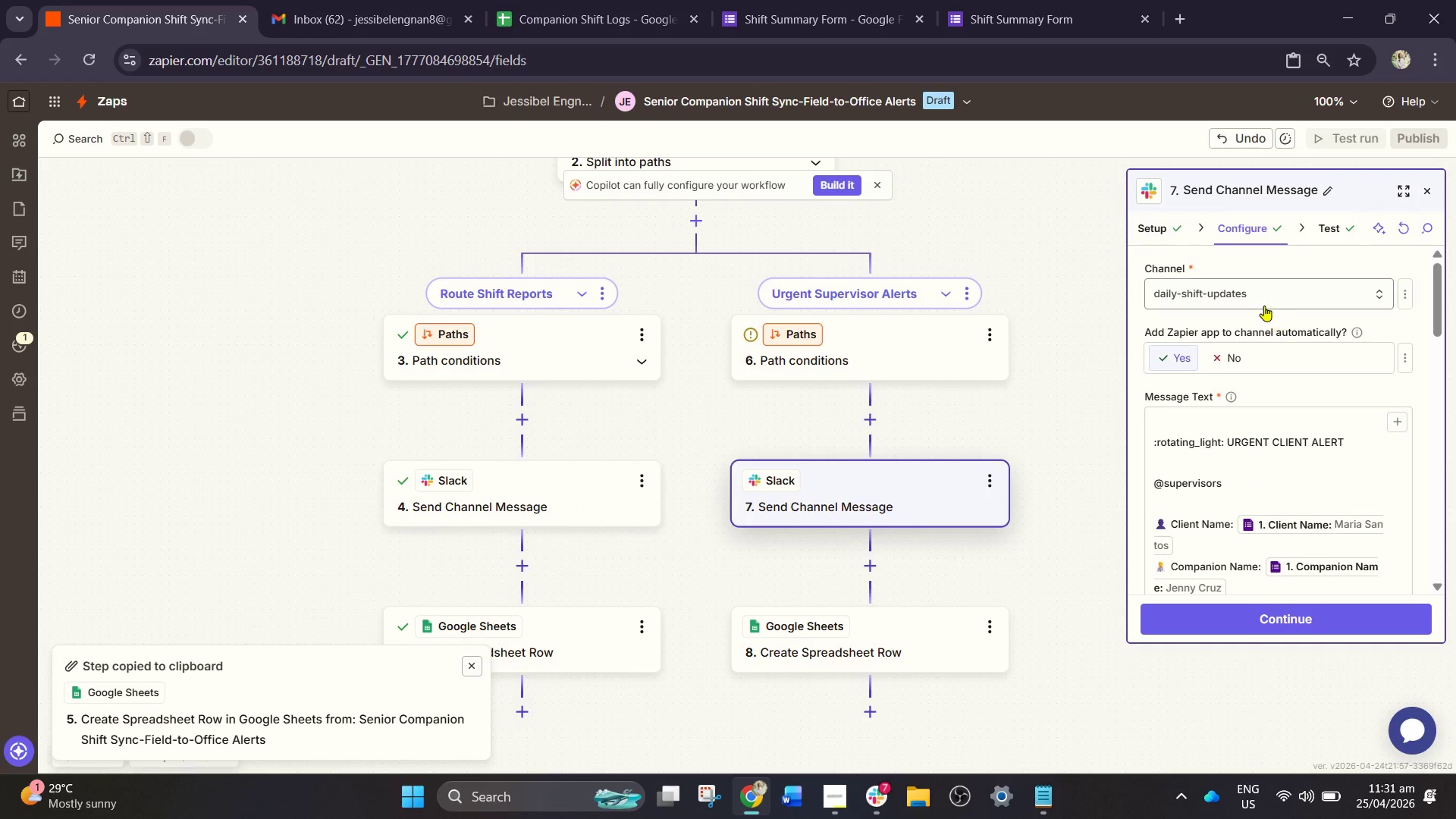 
left_click([1265, 301])
 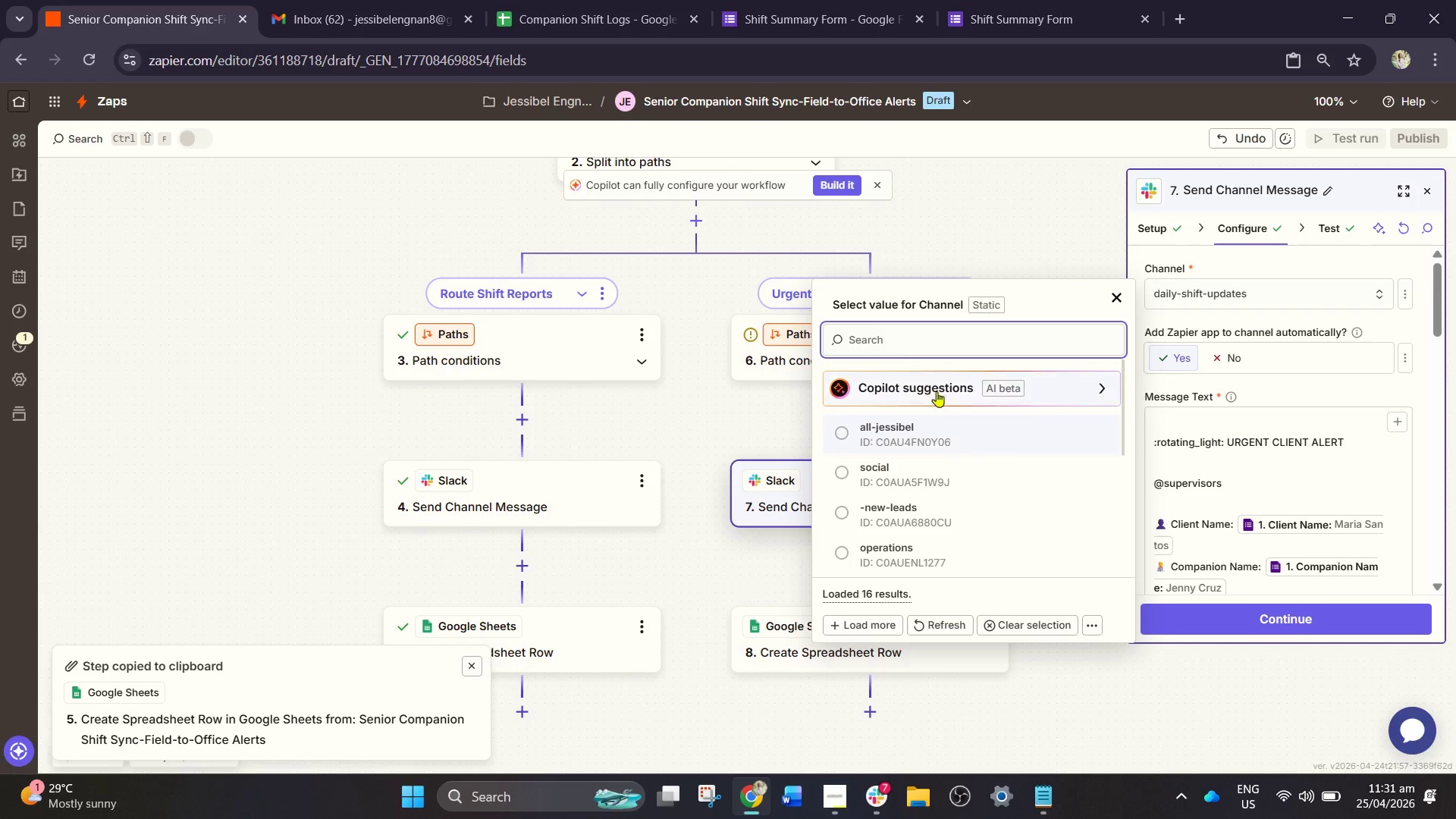 
type(sup)
 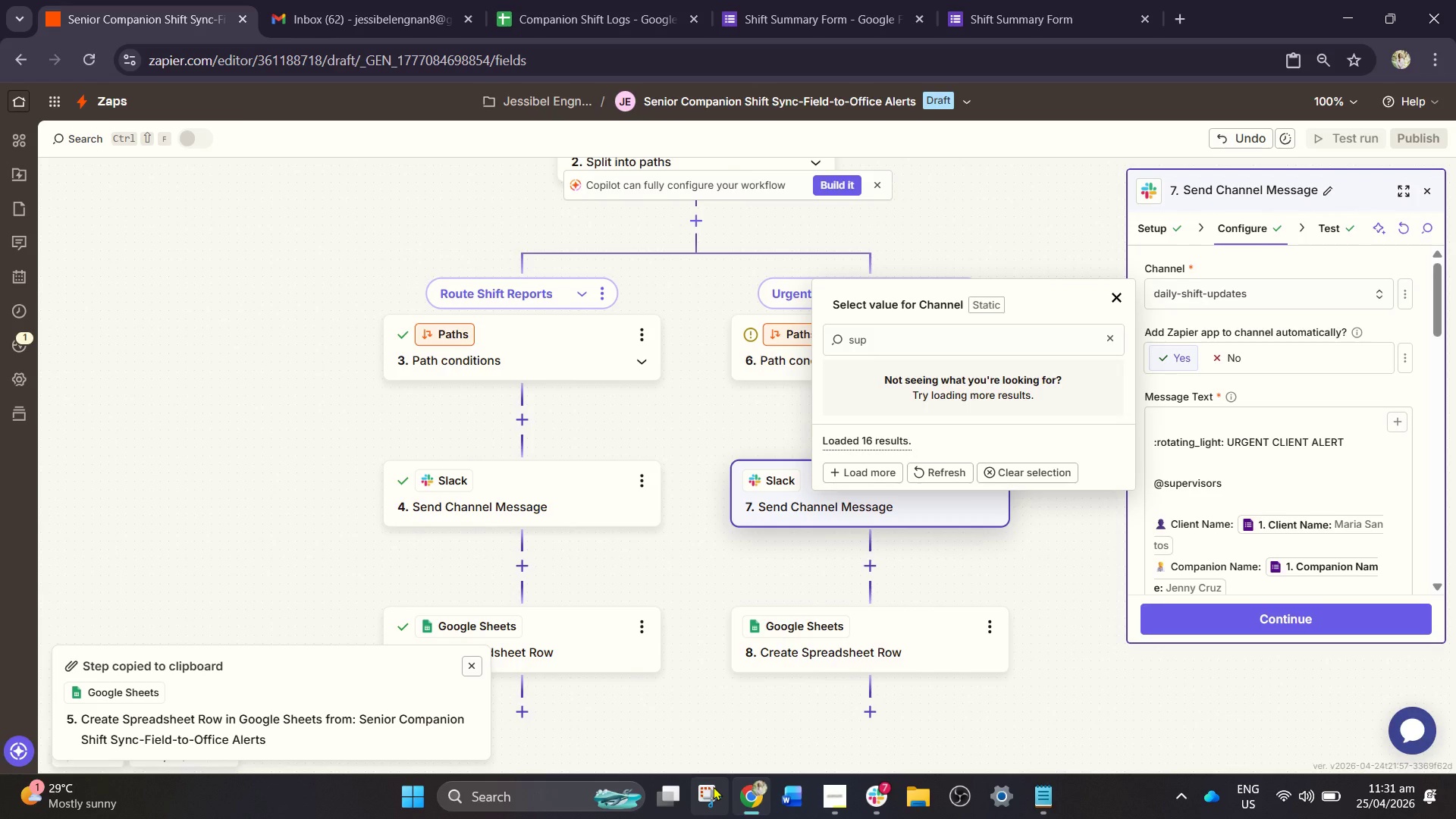 
wait(5.41)
 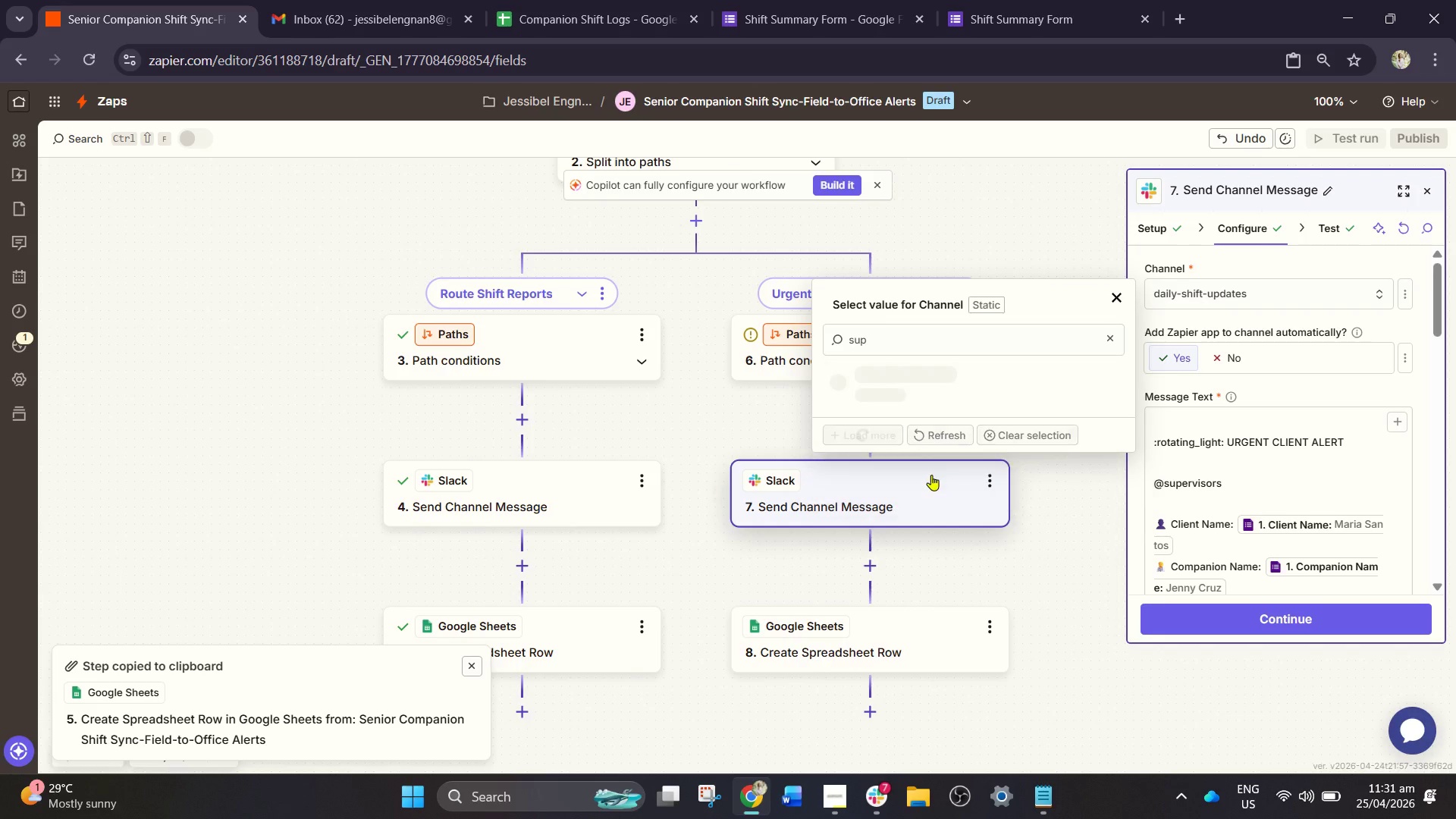 
left_click([875, 803])
 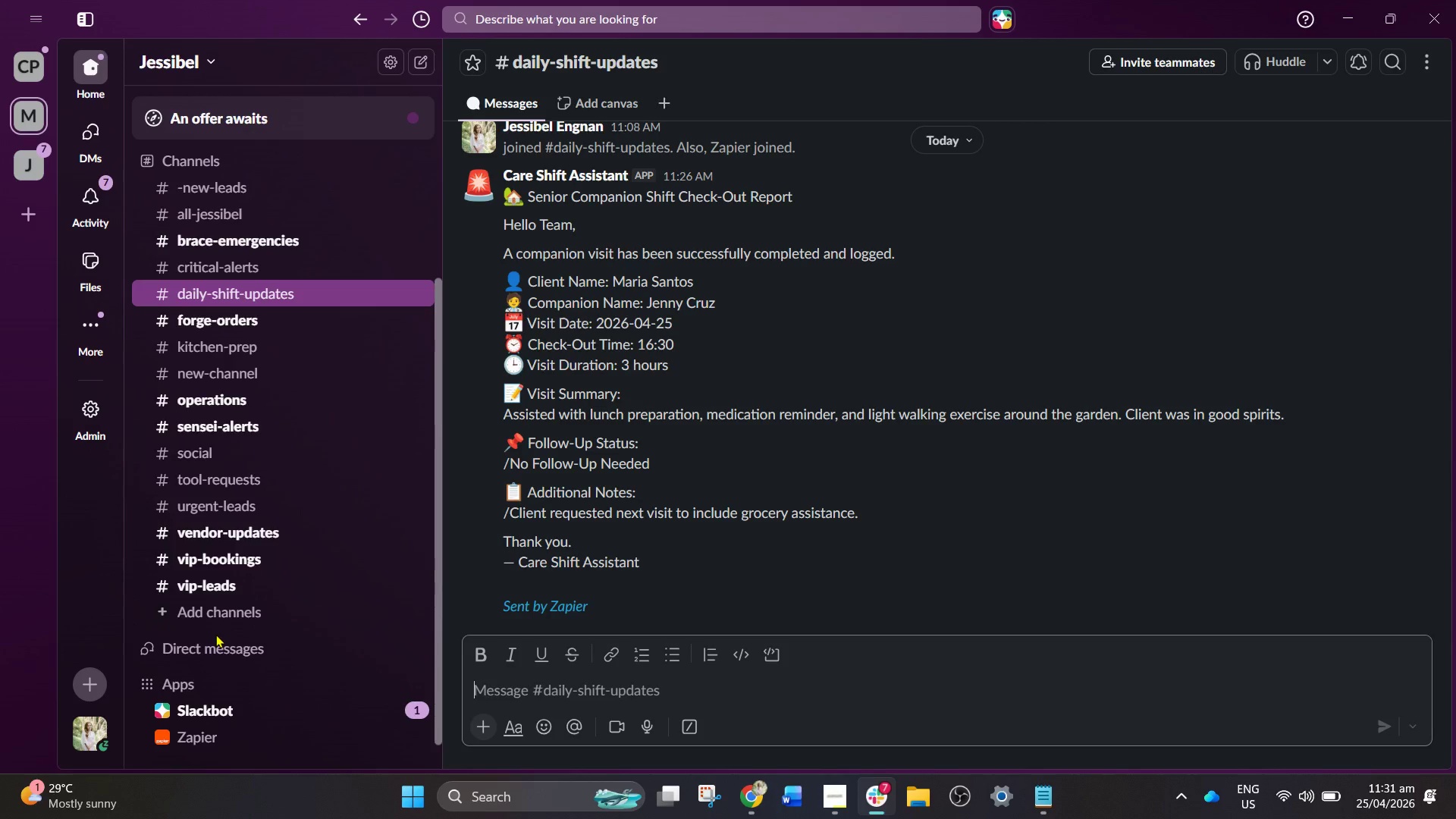 
left_click([230, 613])
 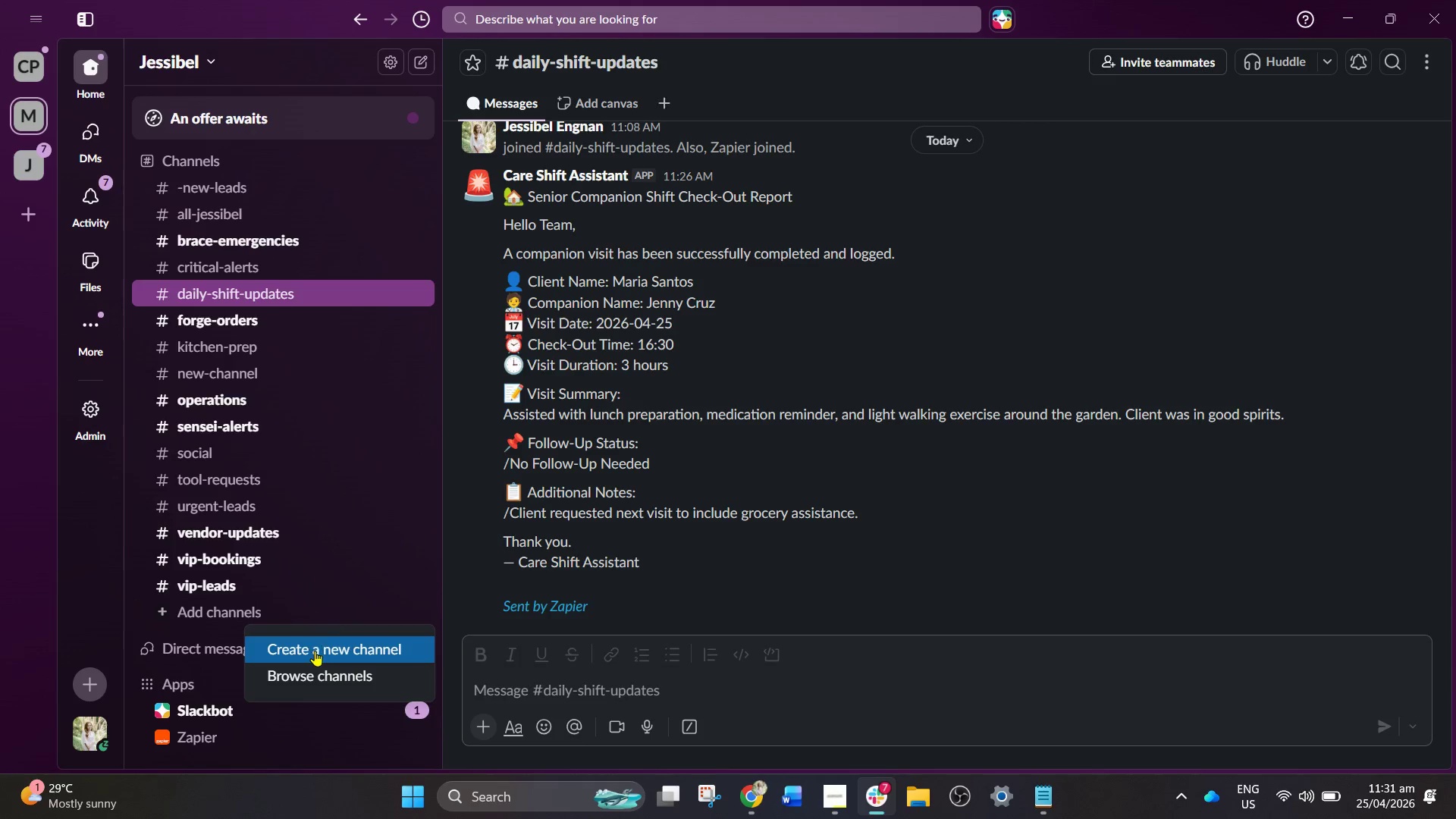 
left_click([315, 651])
 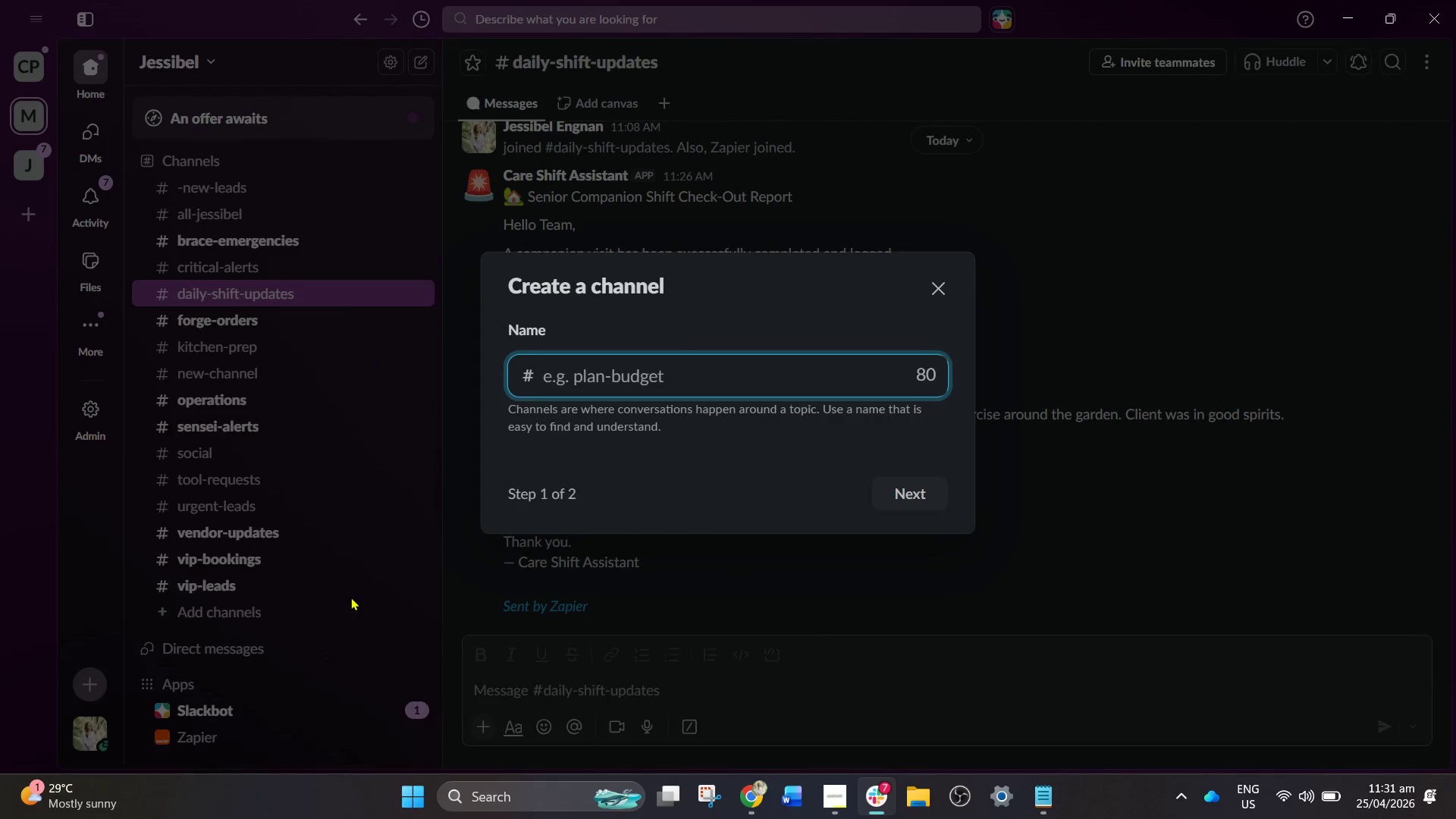 
type(supervisor-alerts)
 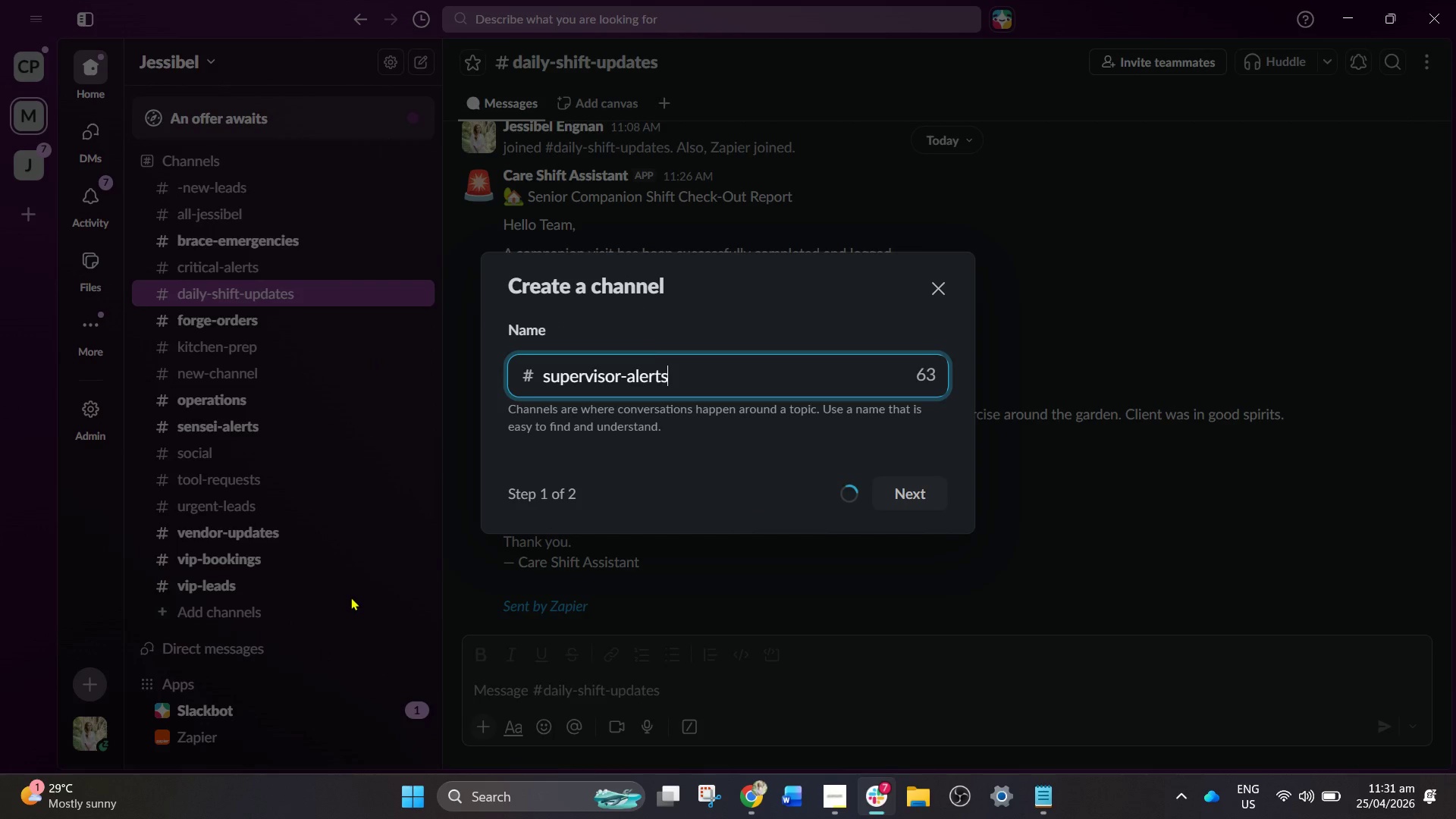 
key(Enter)
 